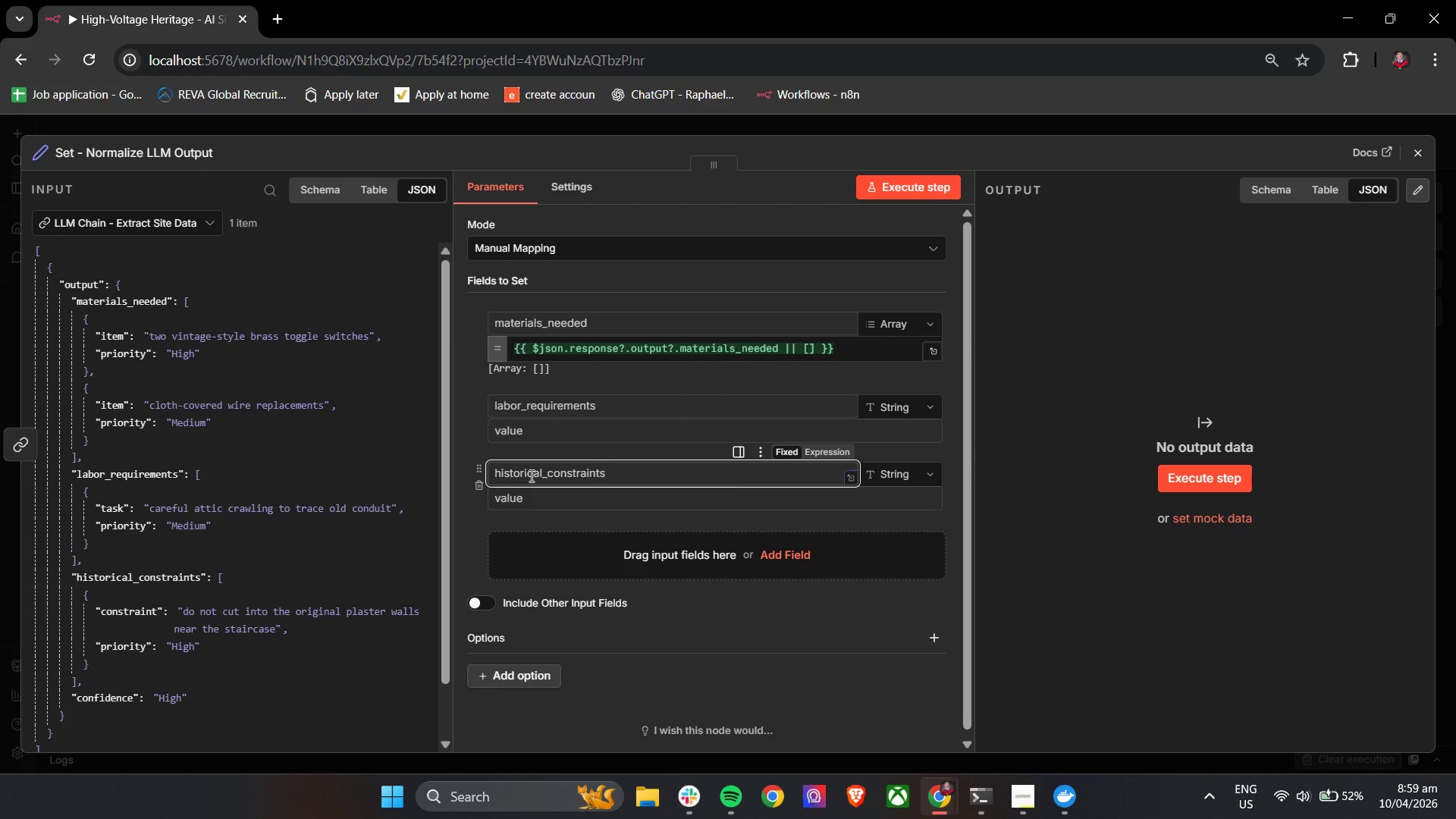 
scroll: coordinate [530, 475], scroll_direction: up, amount: 1.0
 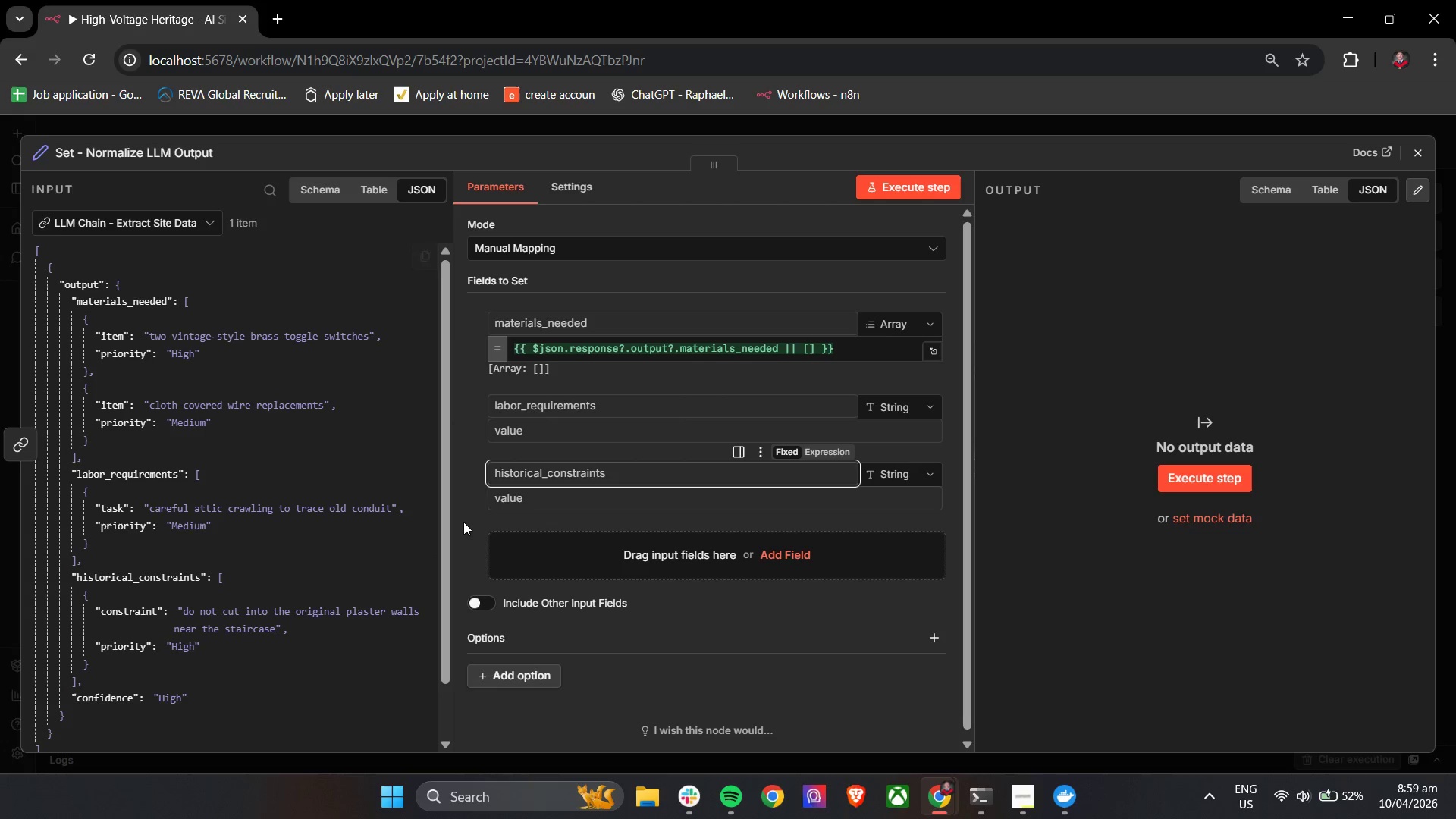 
double_click([541, 555])
 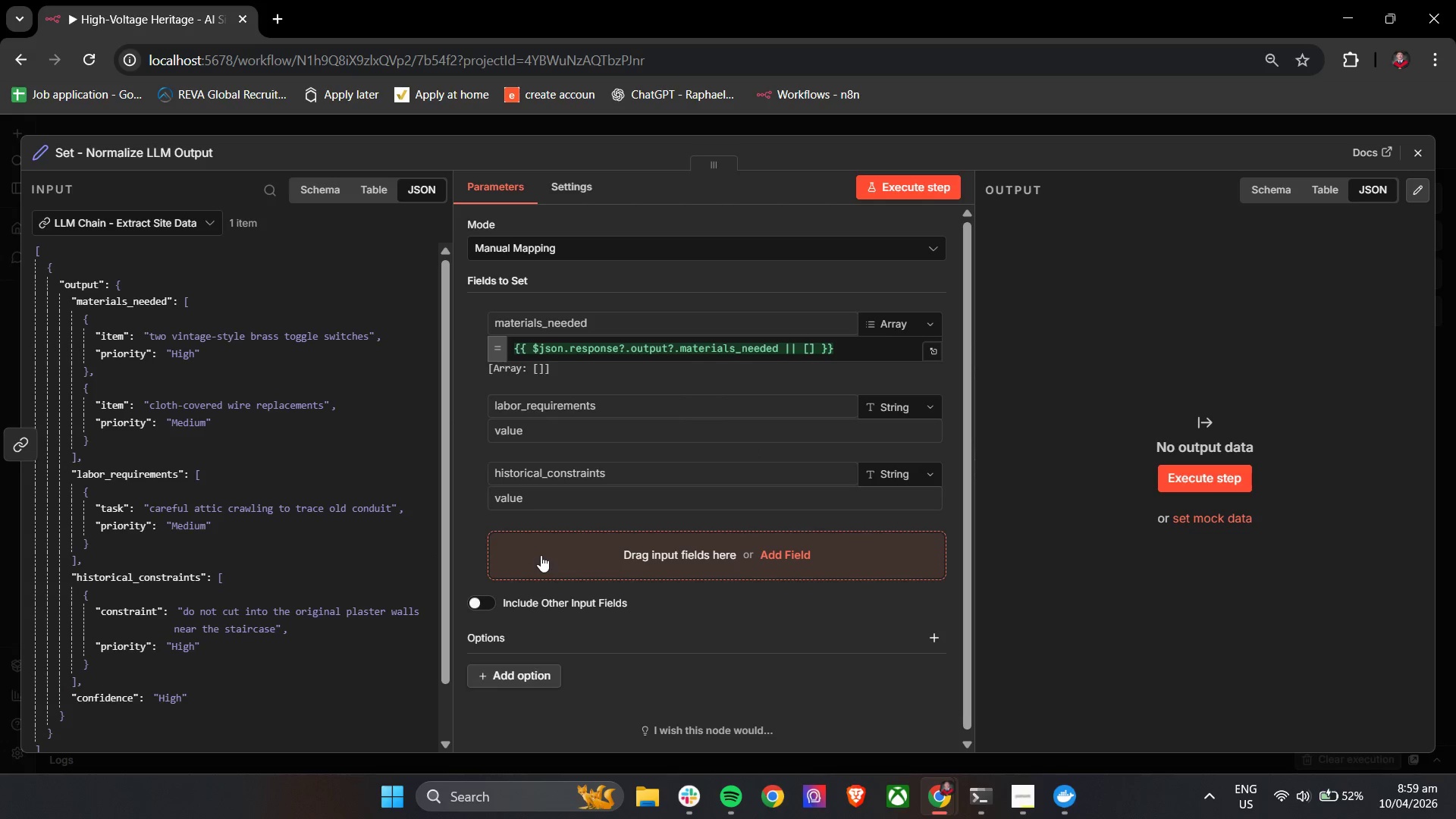 
mouse_move([558, 555])
 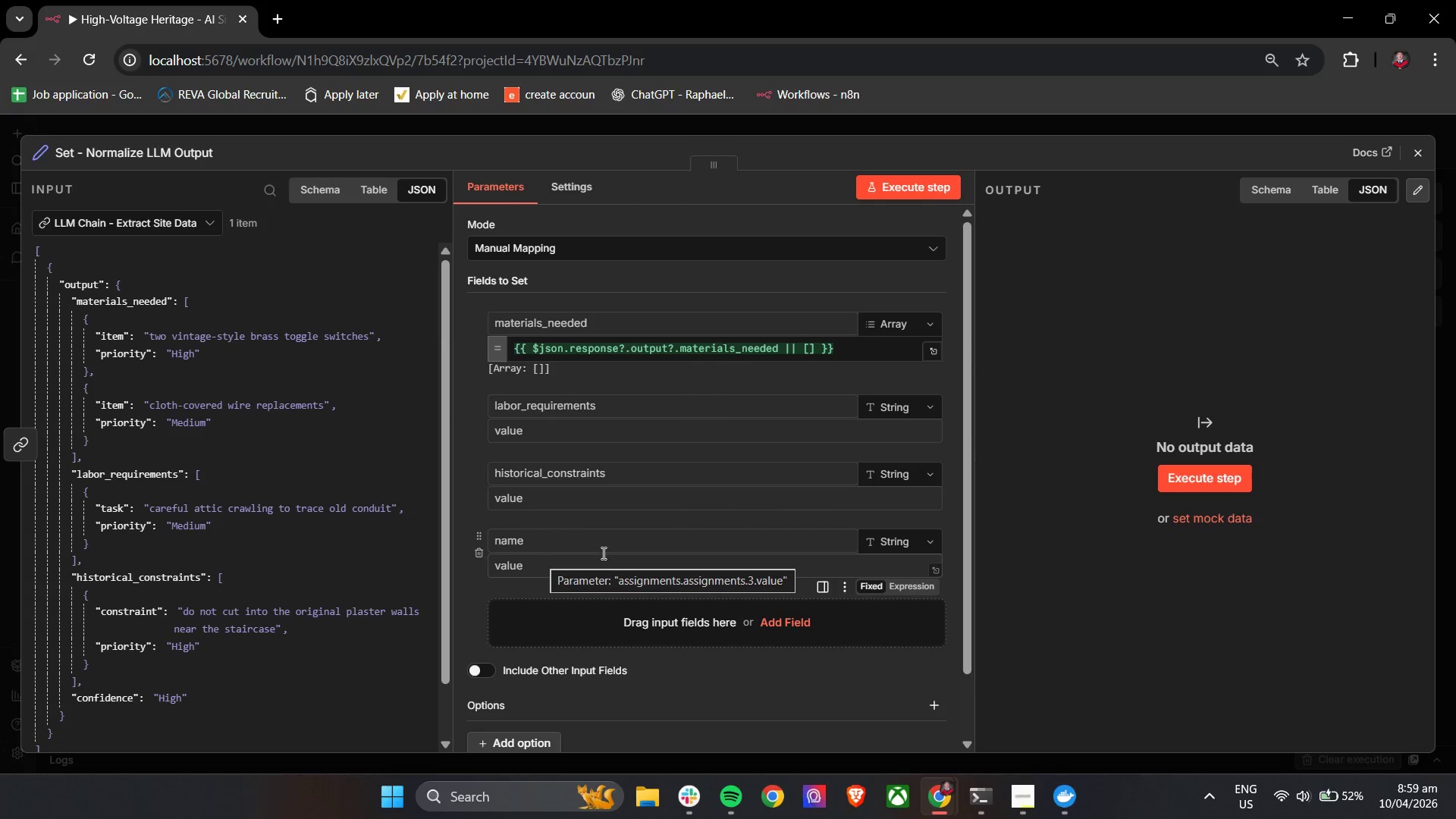 
left_click([598, 544])
 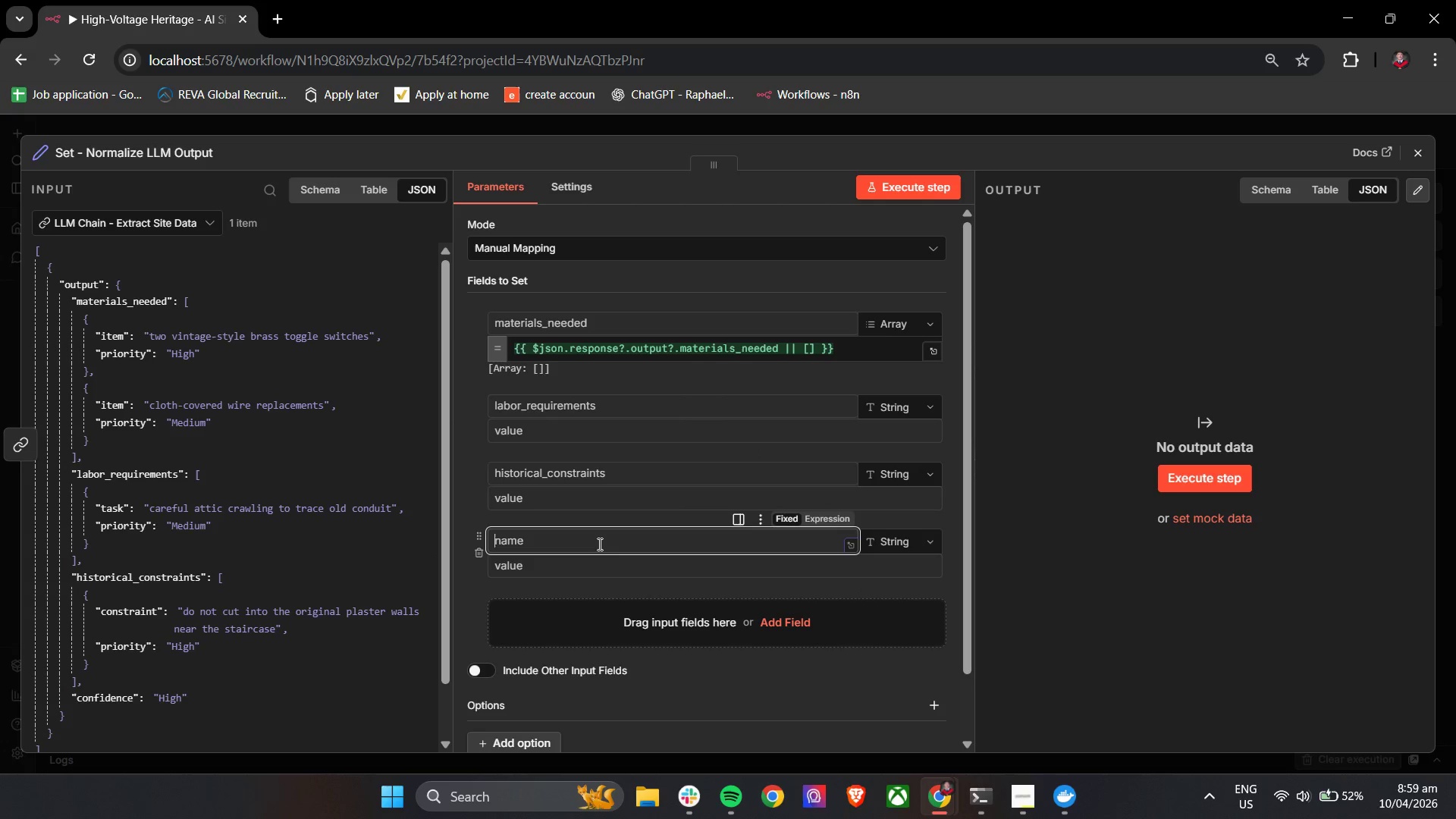 
type(Confidenceconfidence)
 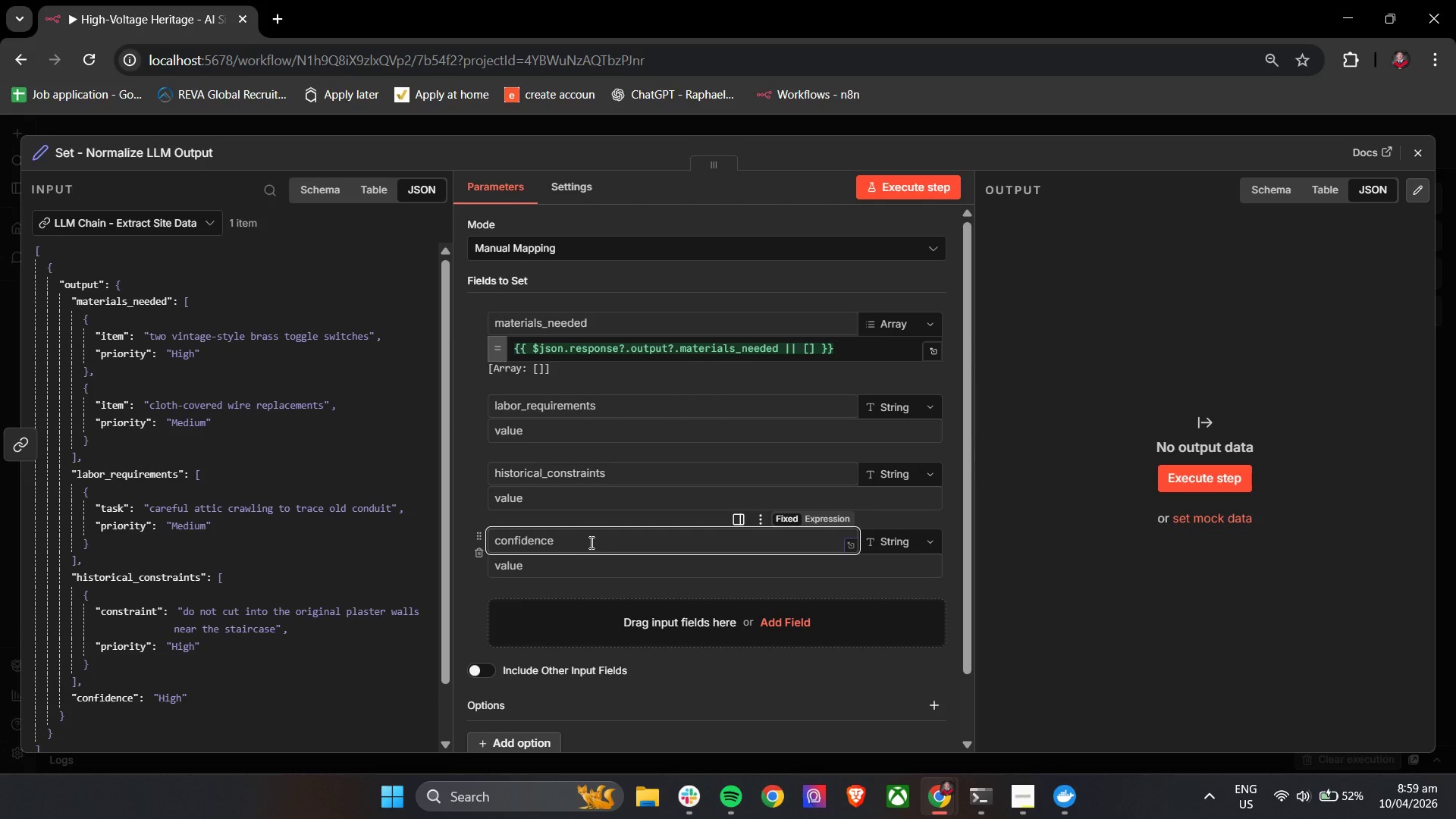 
hold_key(key=Backspace, duration=1.16)
 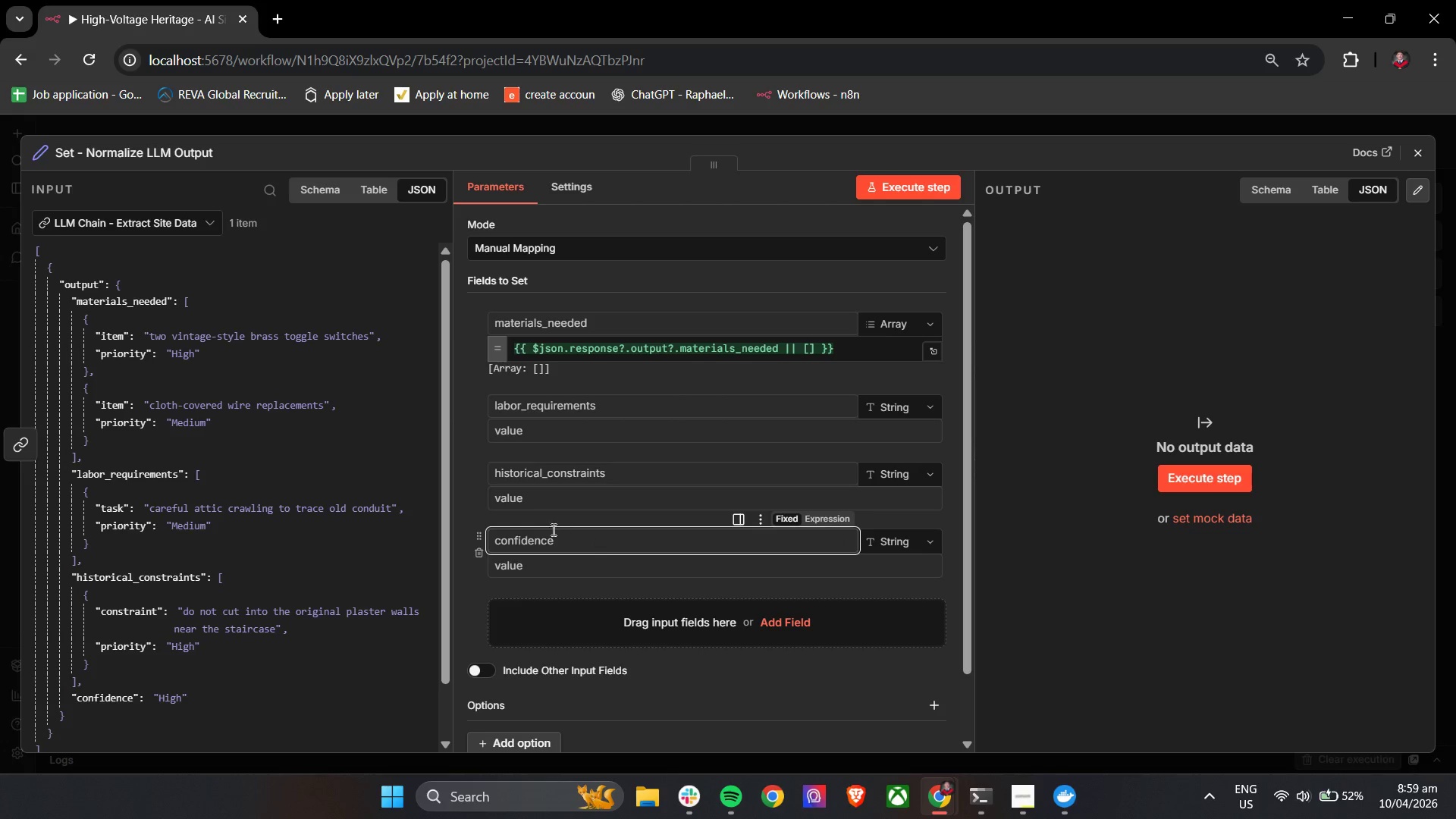 
left_click([460, 594])
 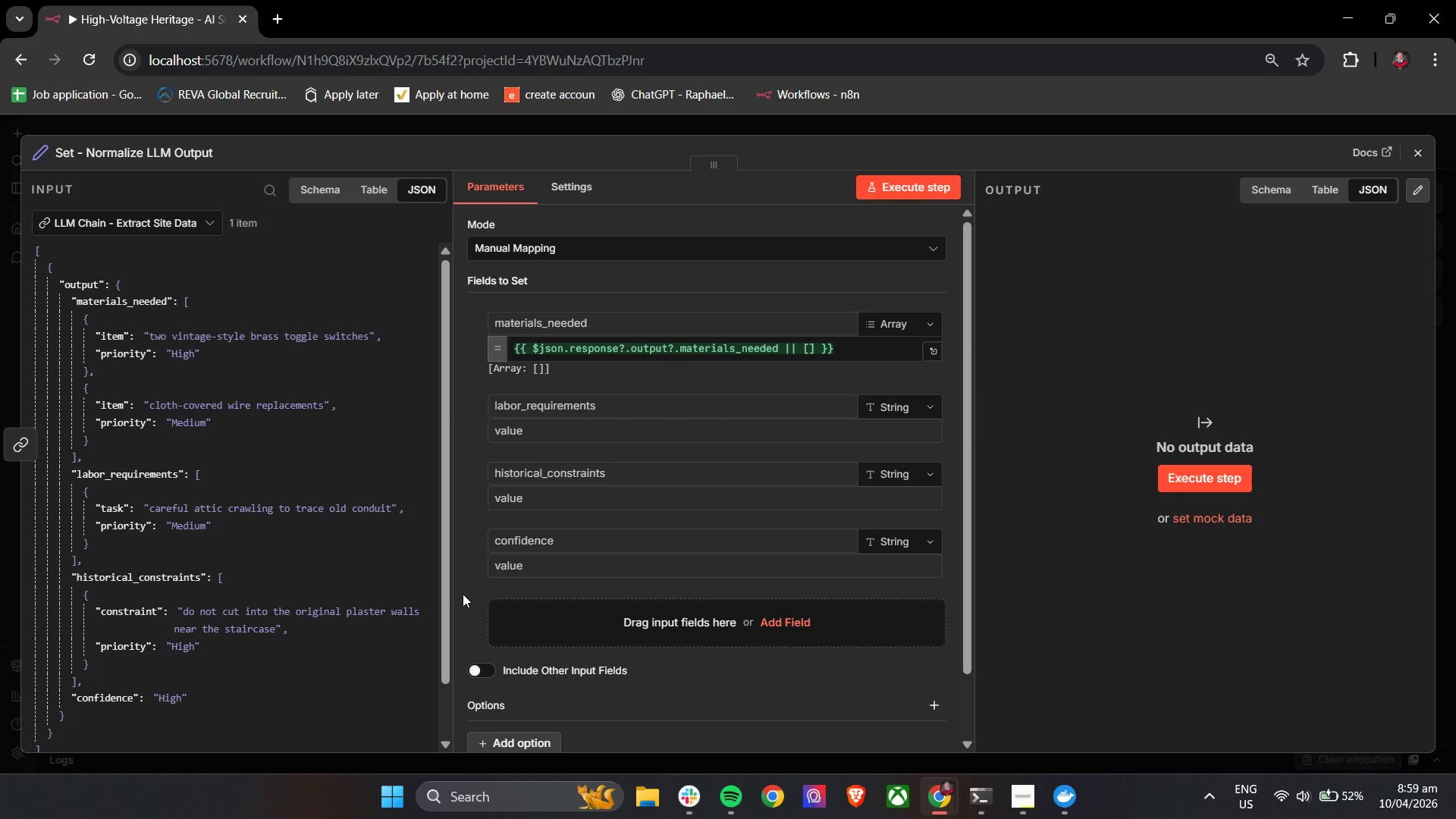 
wait(18.09)
 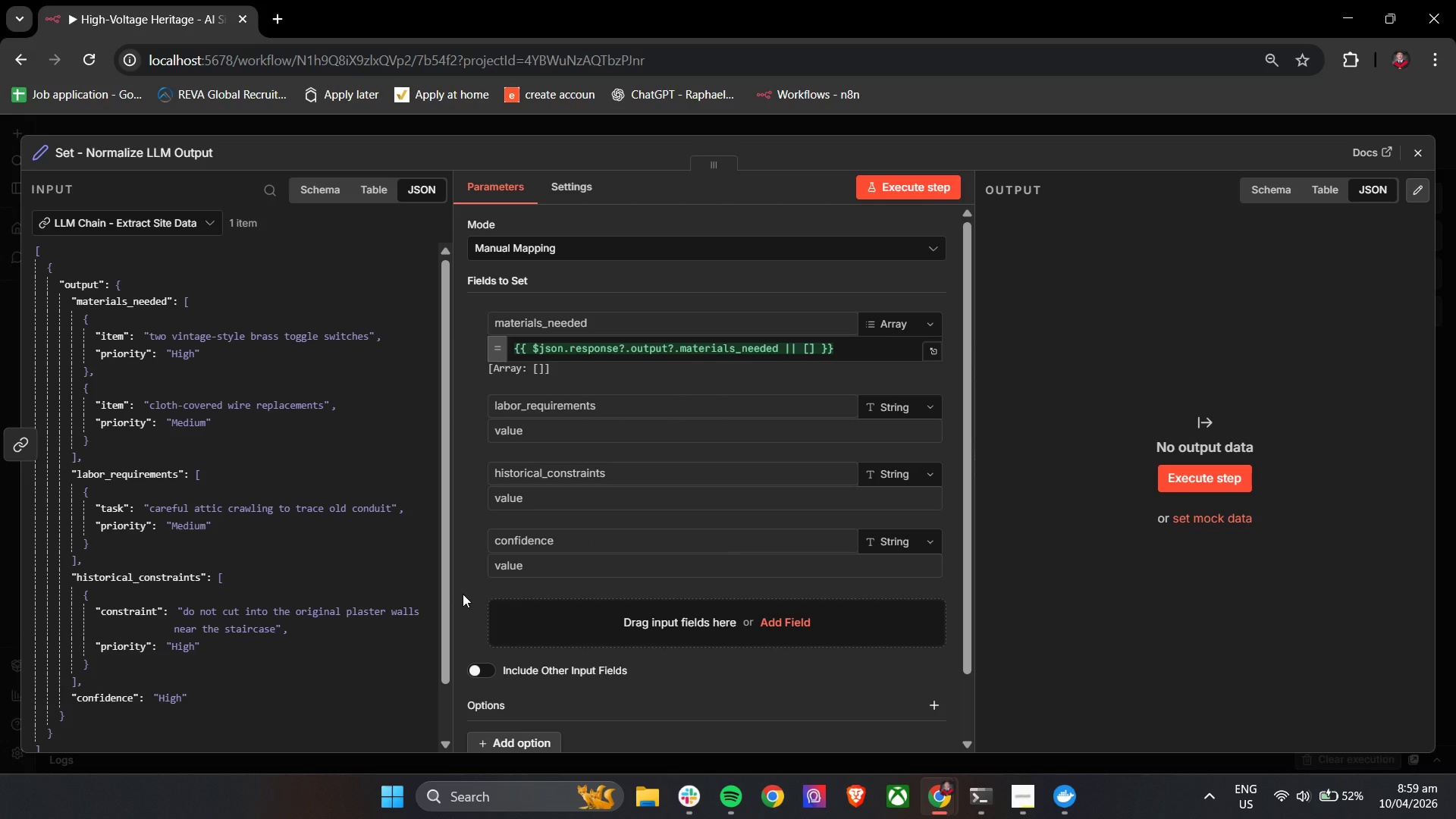 
scroll: coordinate [463, 594], scroll_direction: down, amount: 1.0
 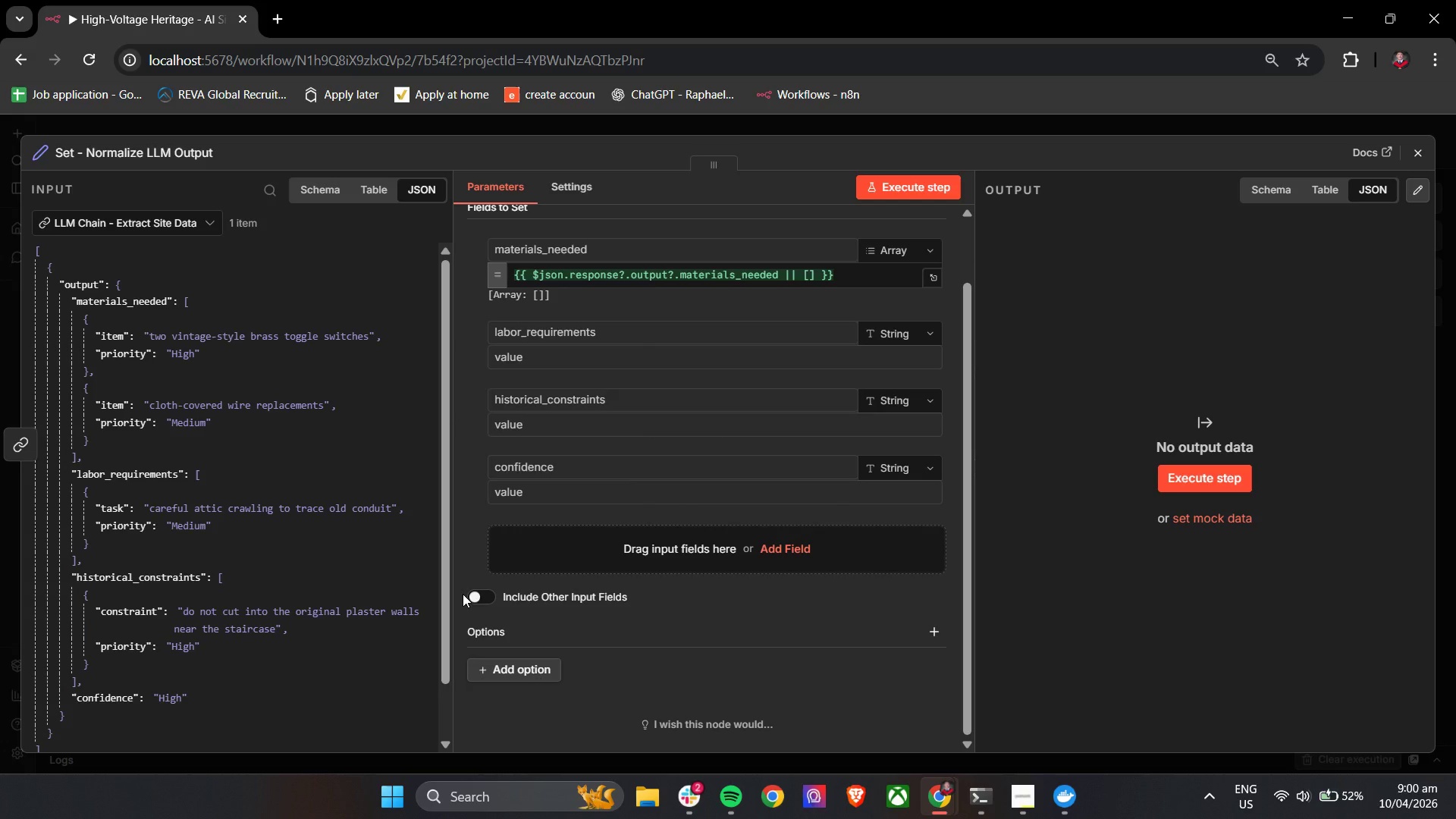 
wait(16.4)
 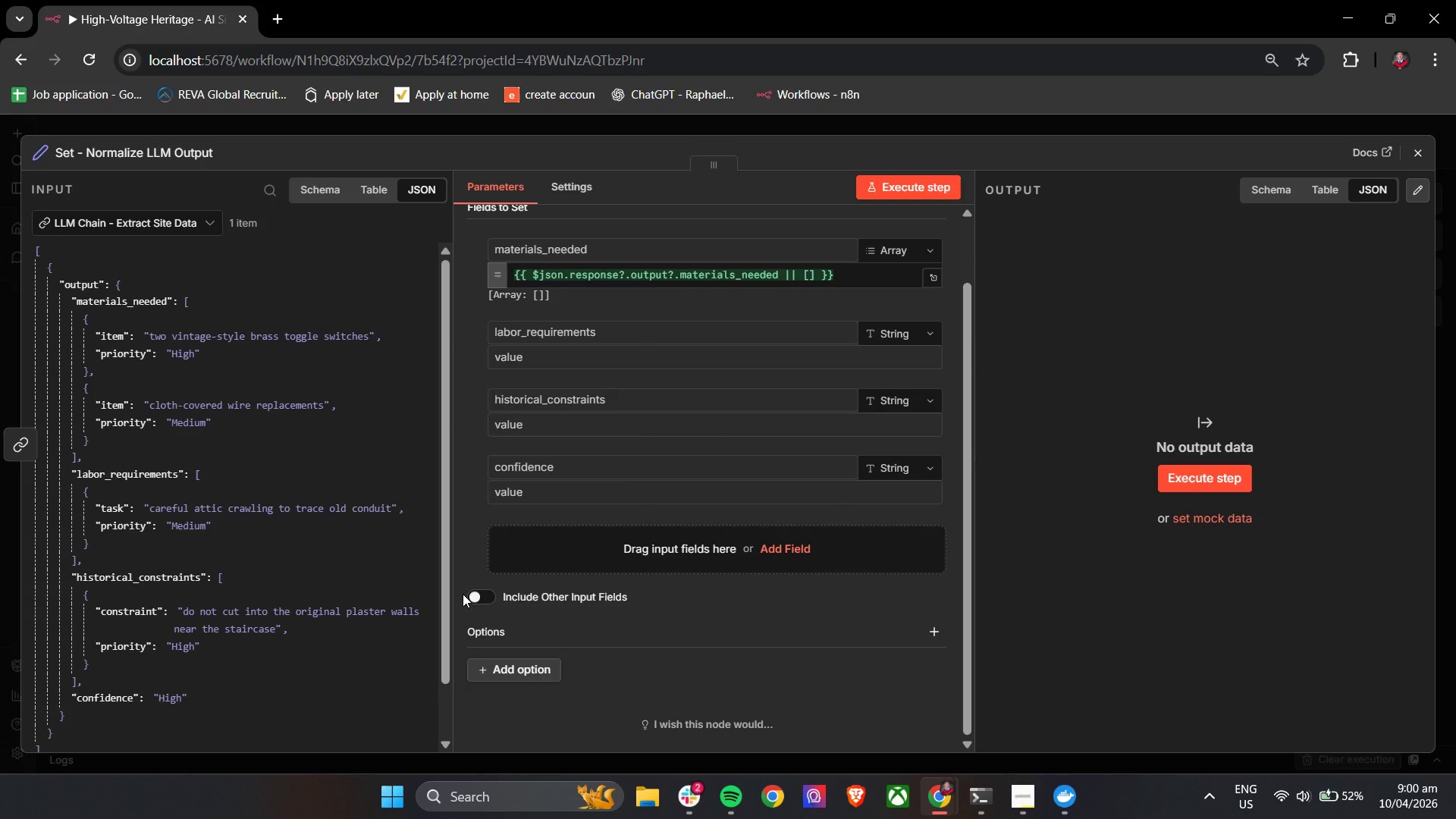 
left_click([699, 800])
 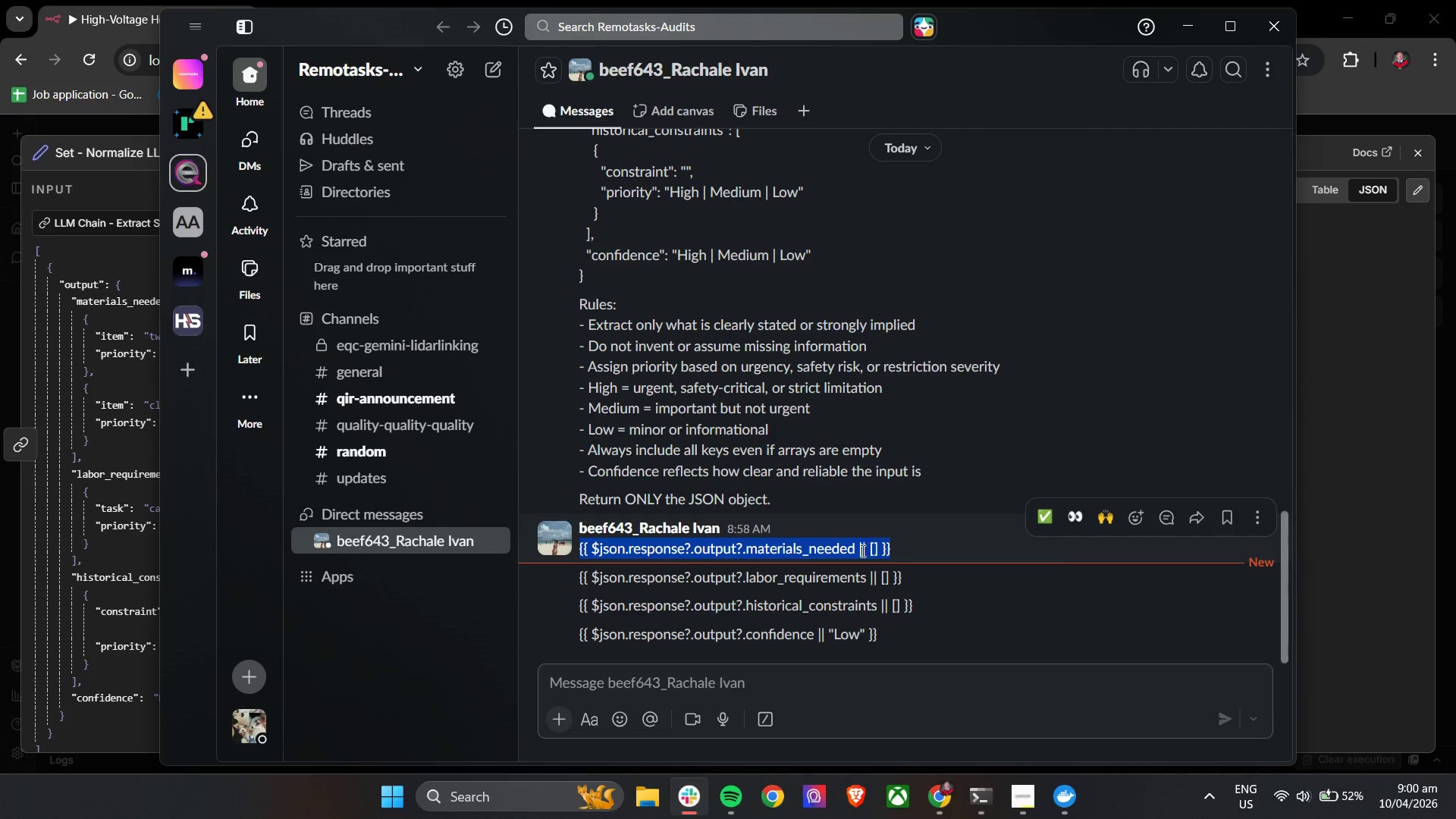 
left_click_drag(start_coordinate=[924, 568], to_coordinate=[580, 573])
 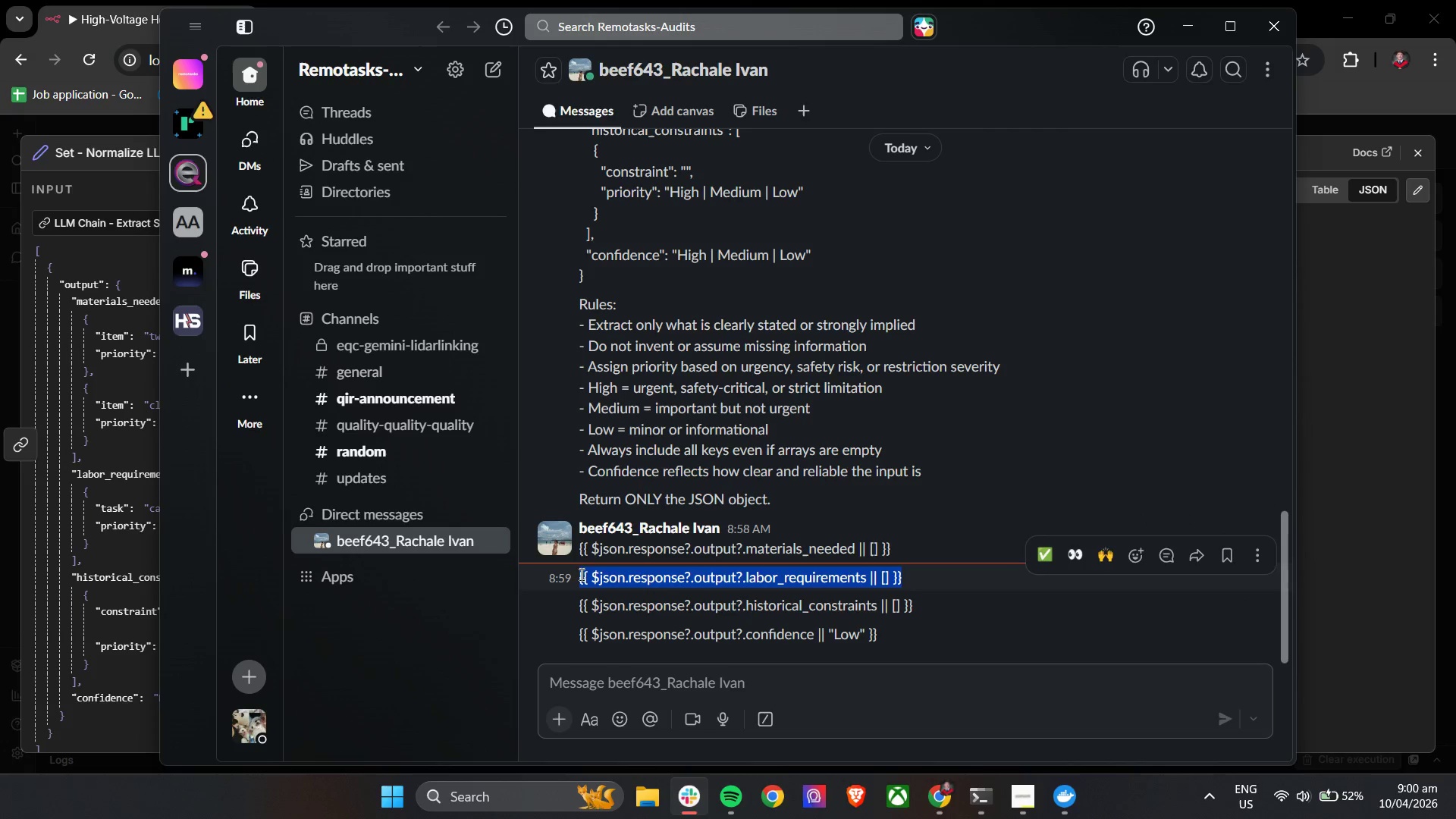 
key(Control+C)
 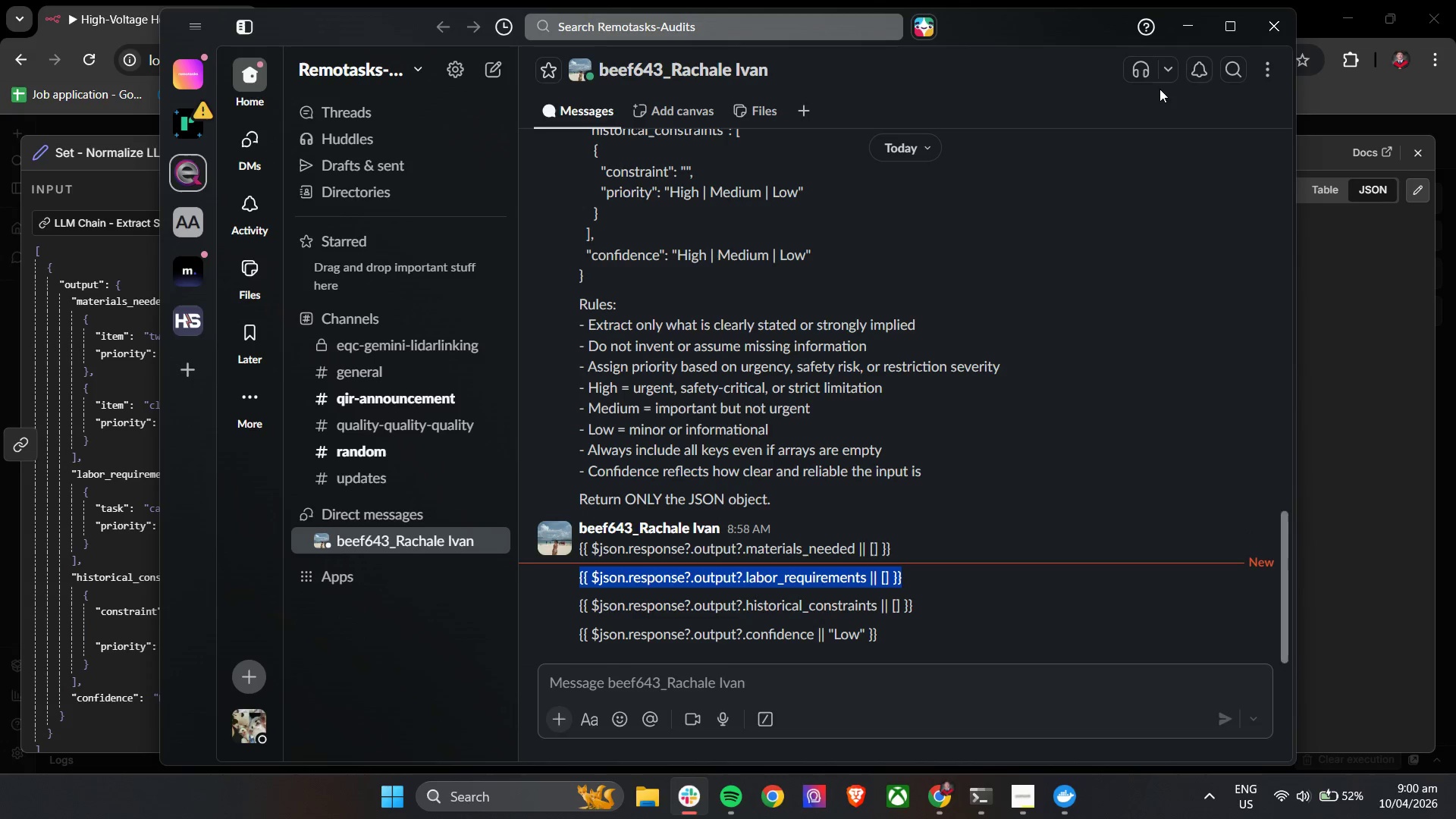 
key(Control+C)
 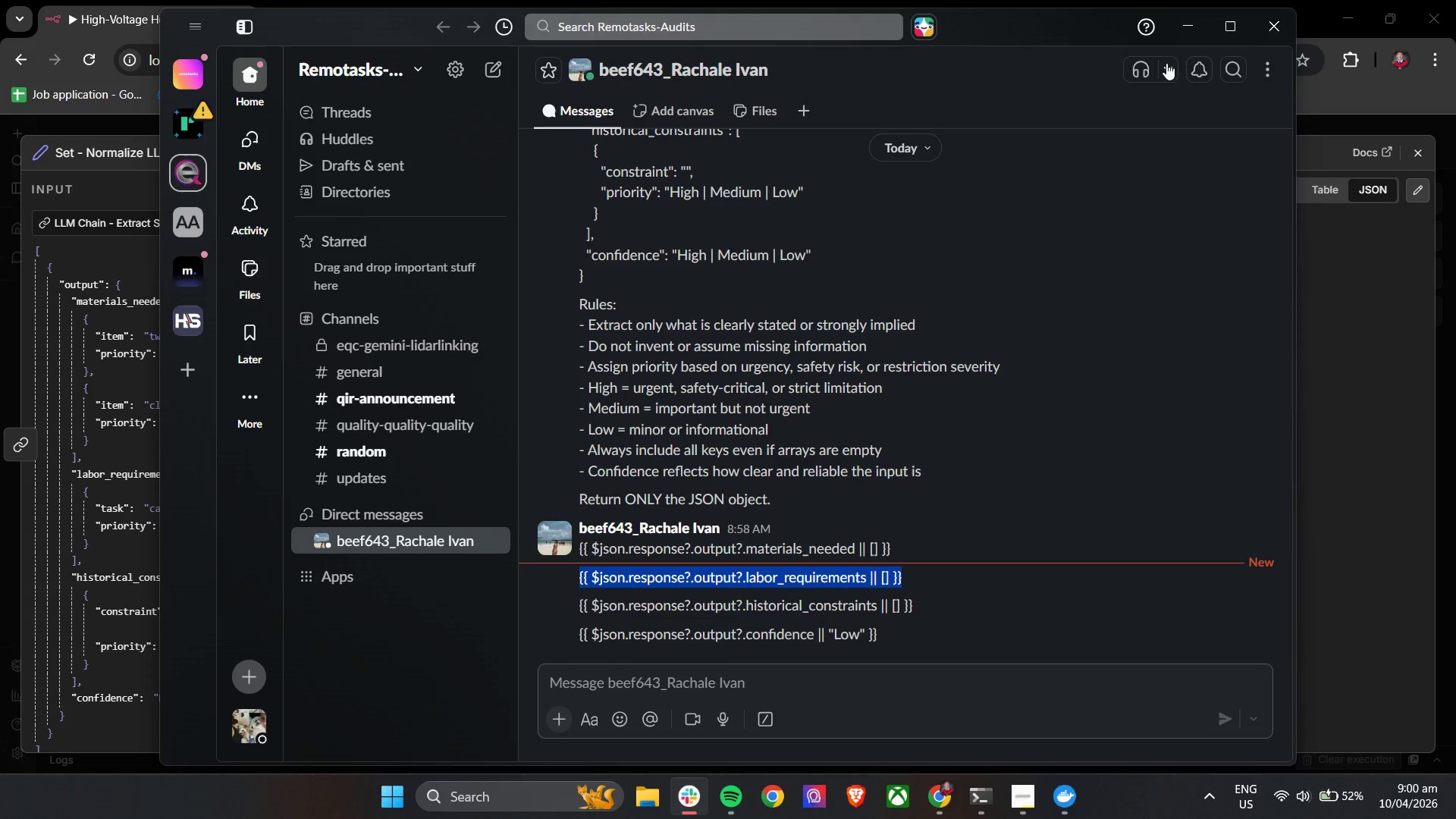 
key(Control+C)
 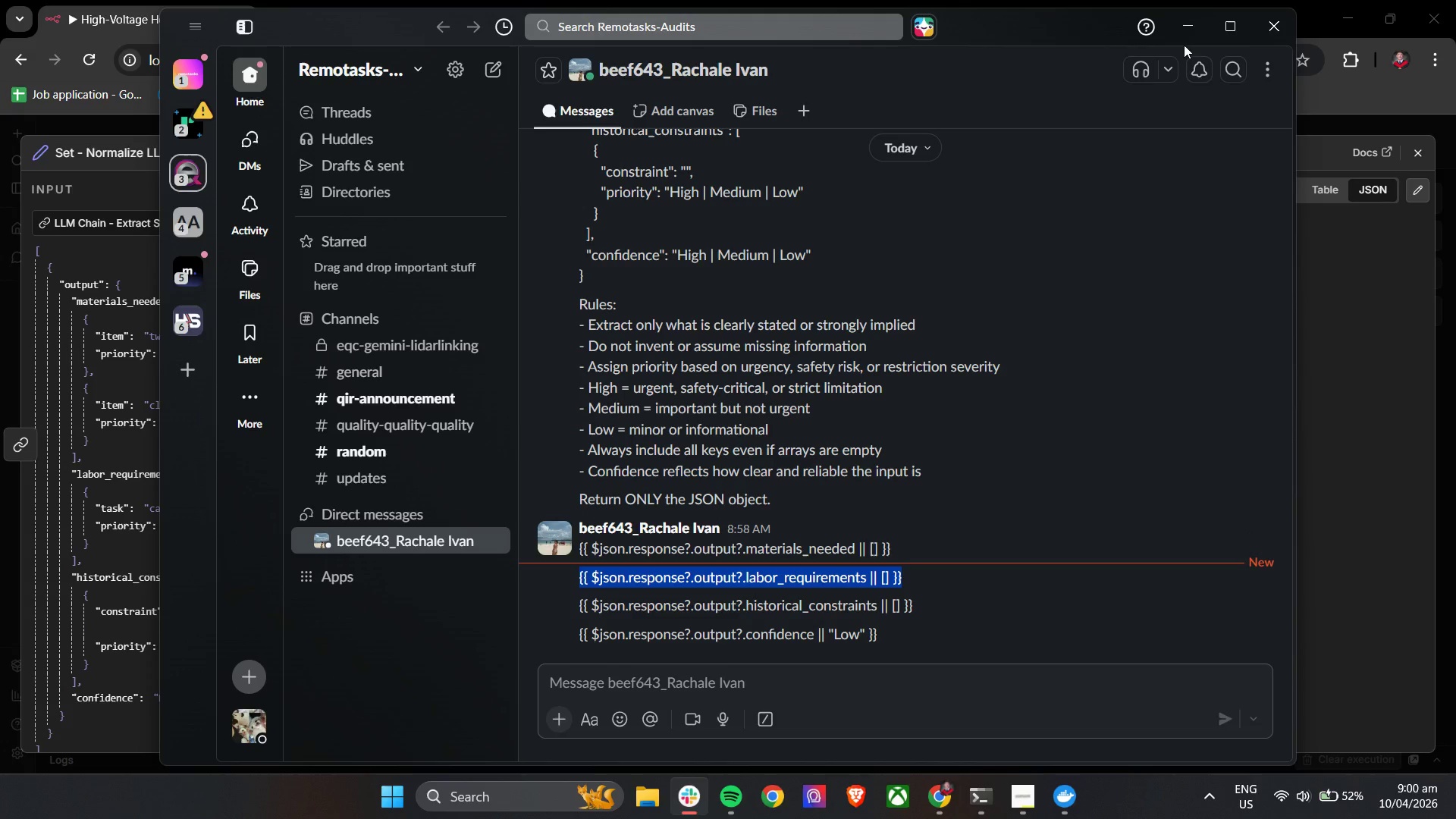 
key(Control+C)
 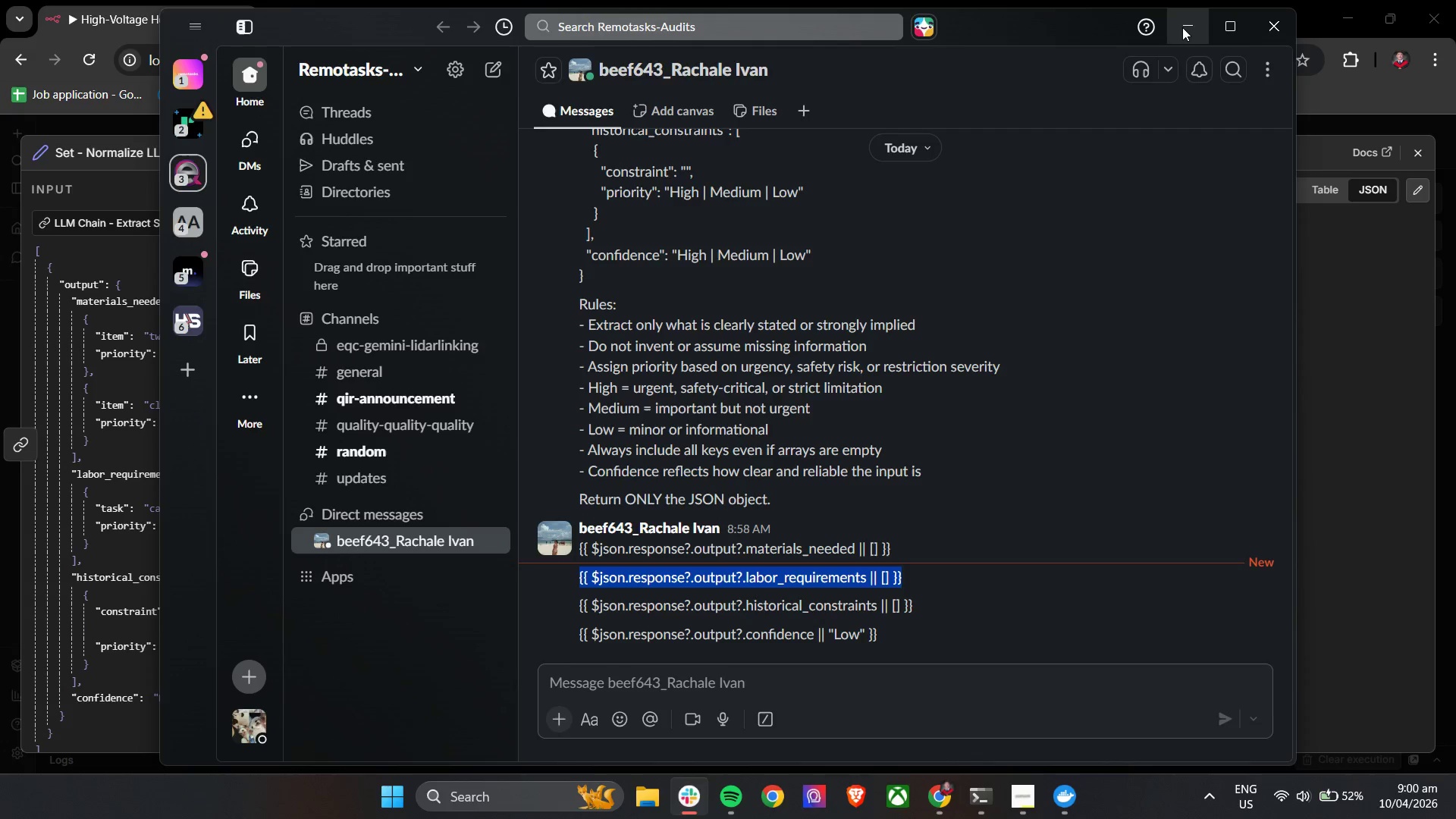 
left_click([1182, 27])
 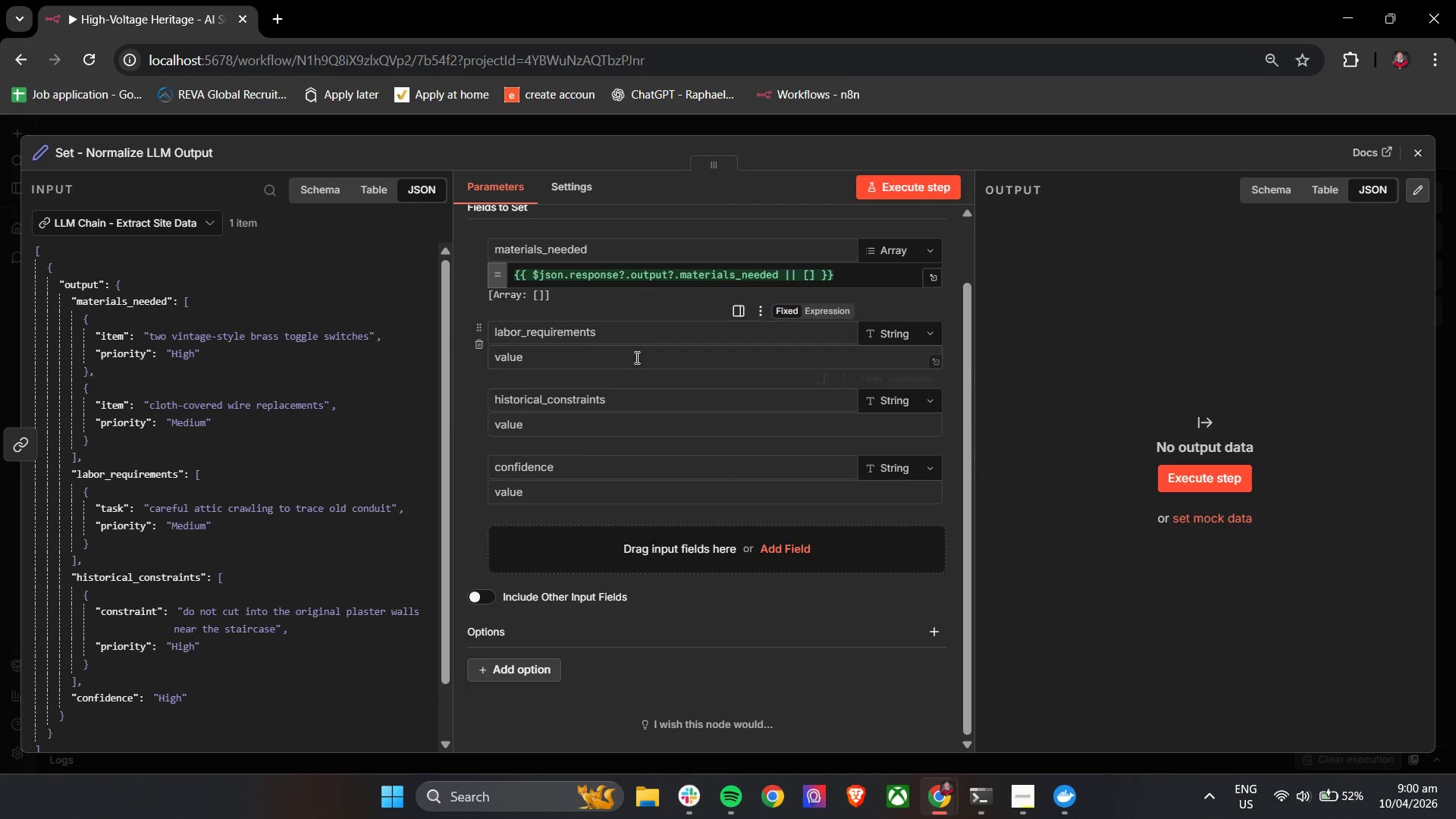 
left_click([620, 359])
 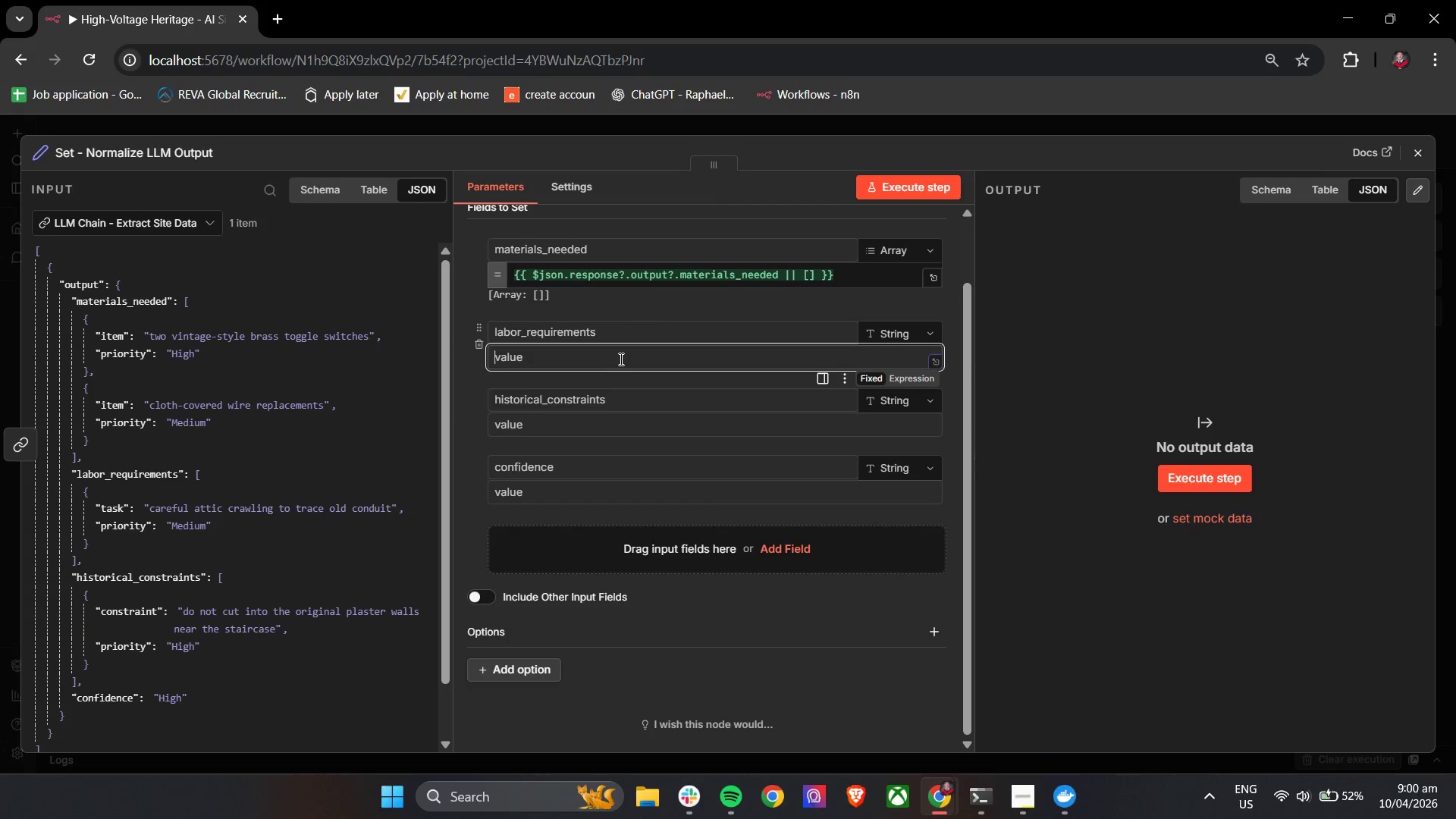 
key(Control+V)
 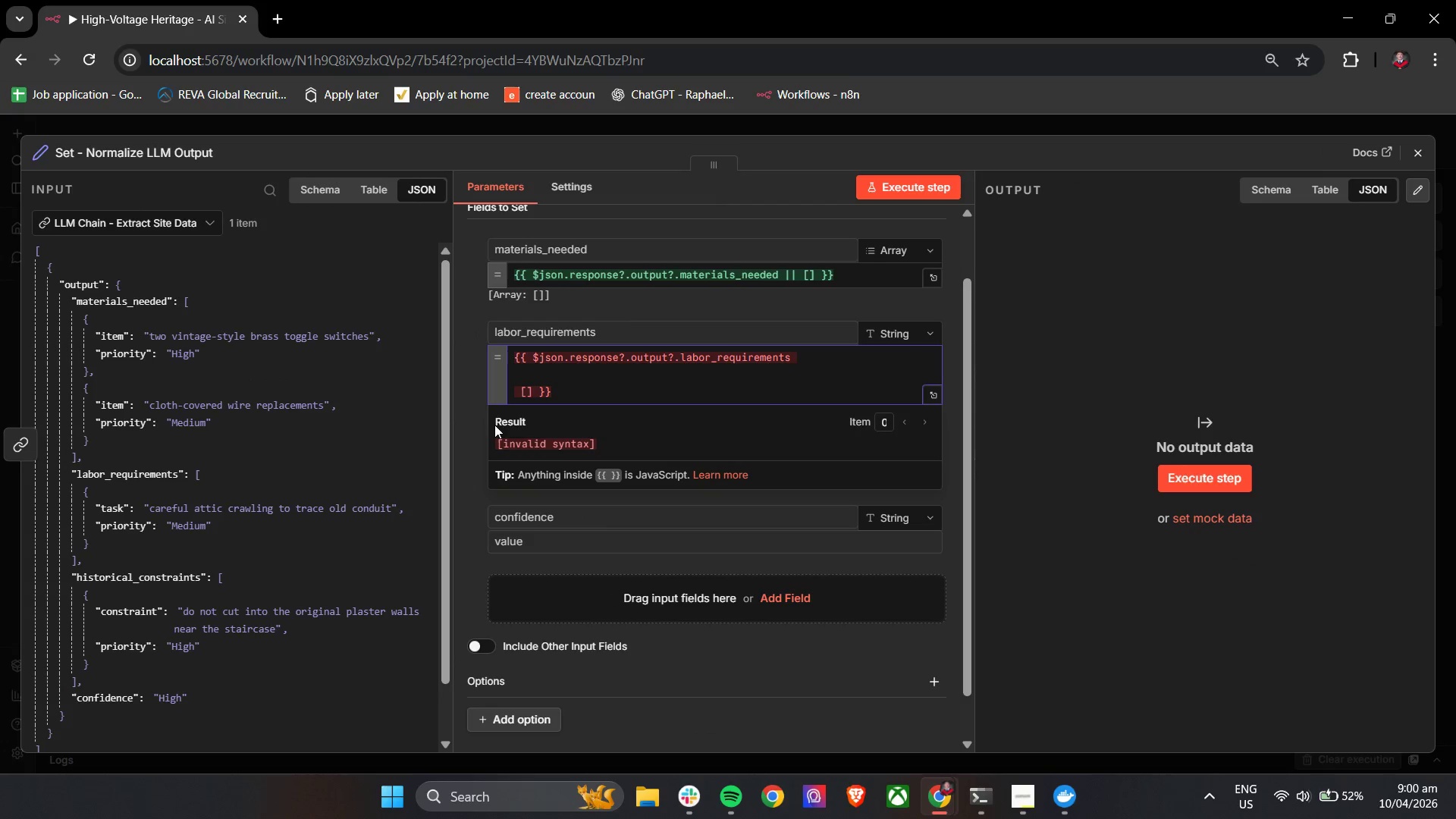 
key(Control+A)
 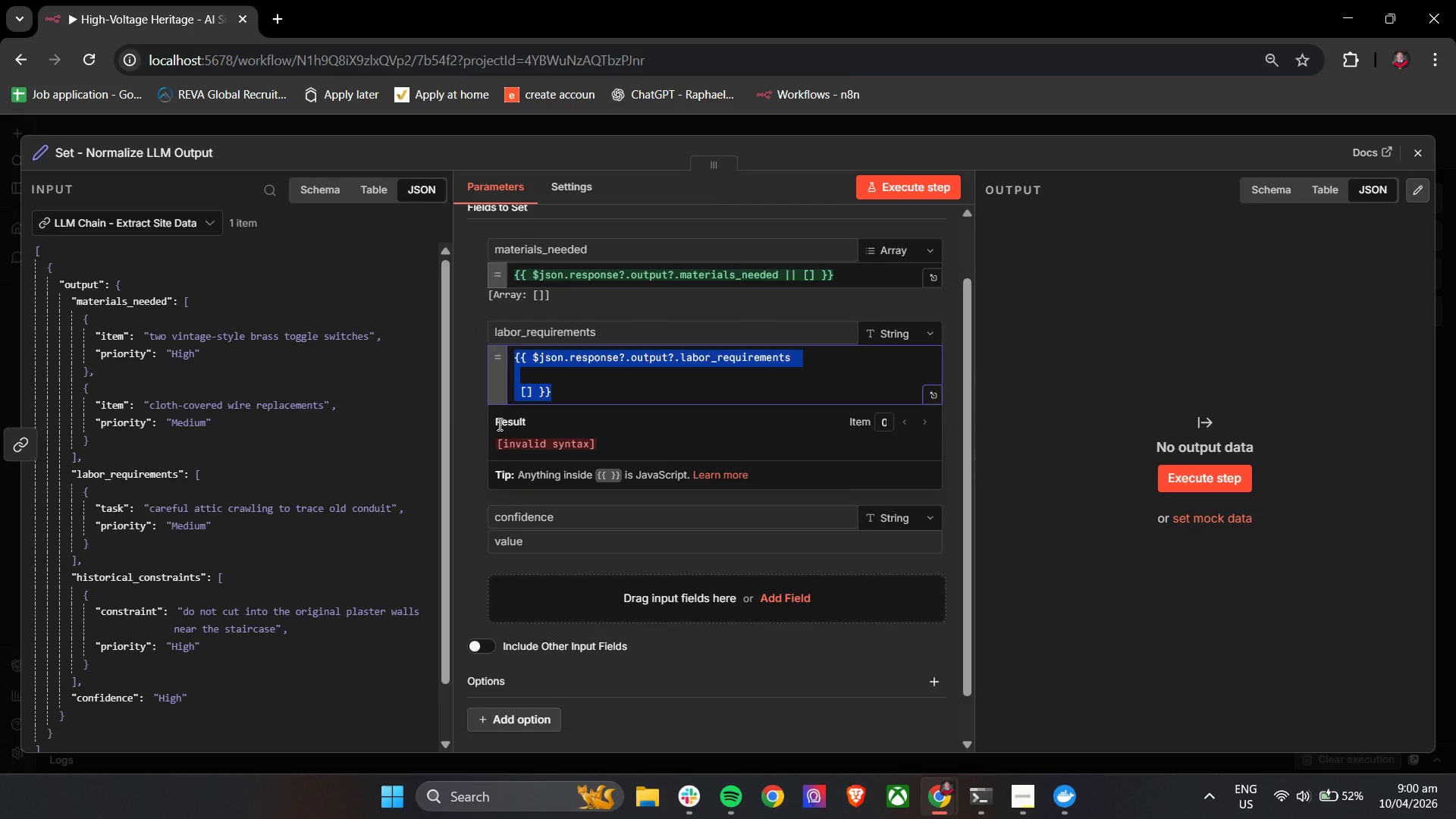 
key(Backspace)
 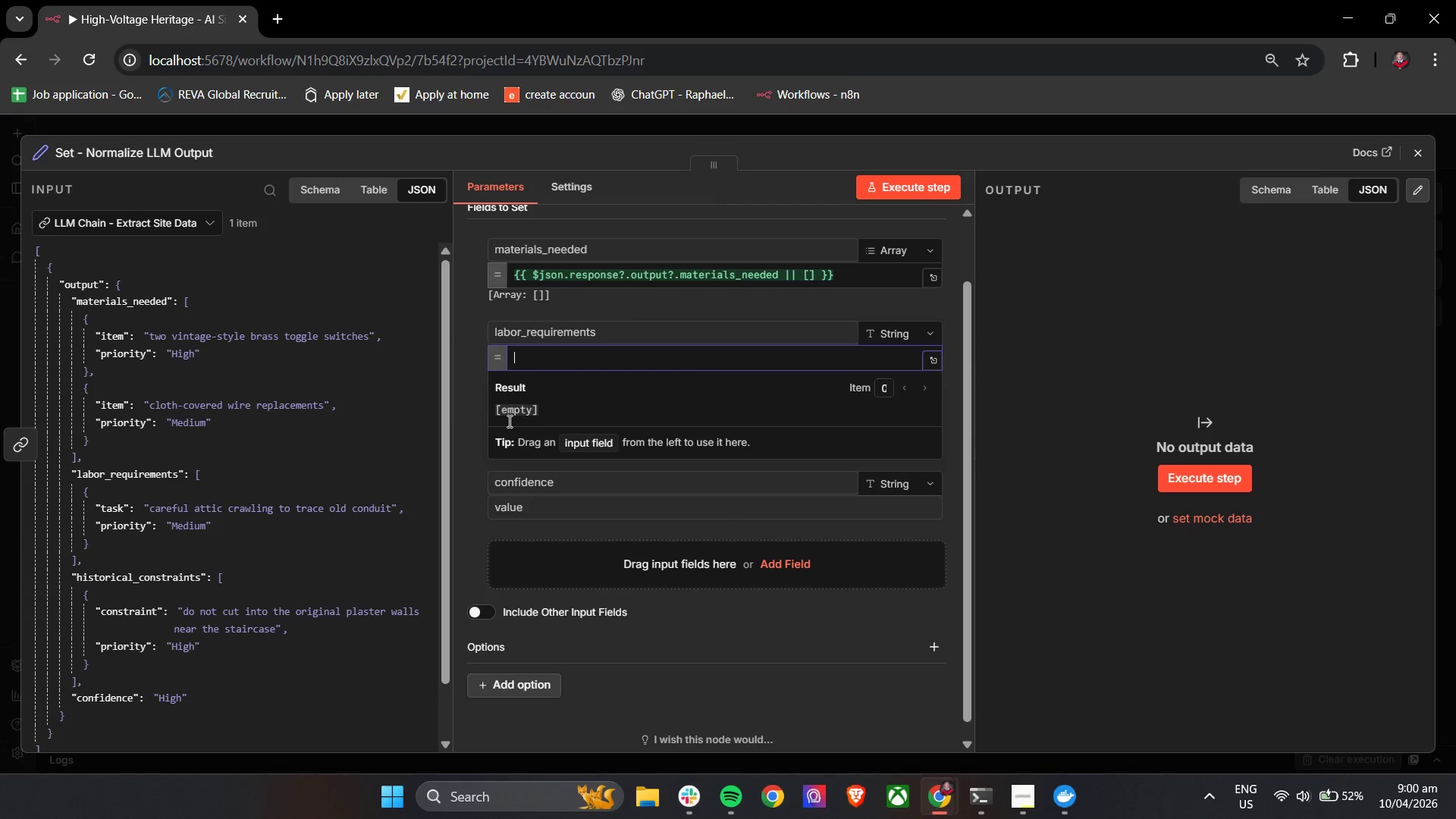 
key(Control+ControlLeft)
 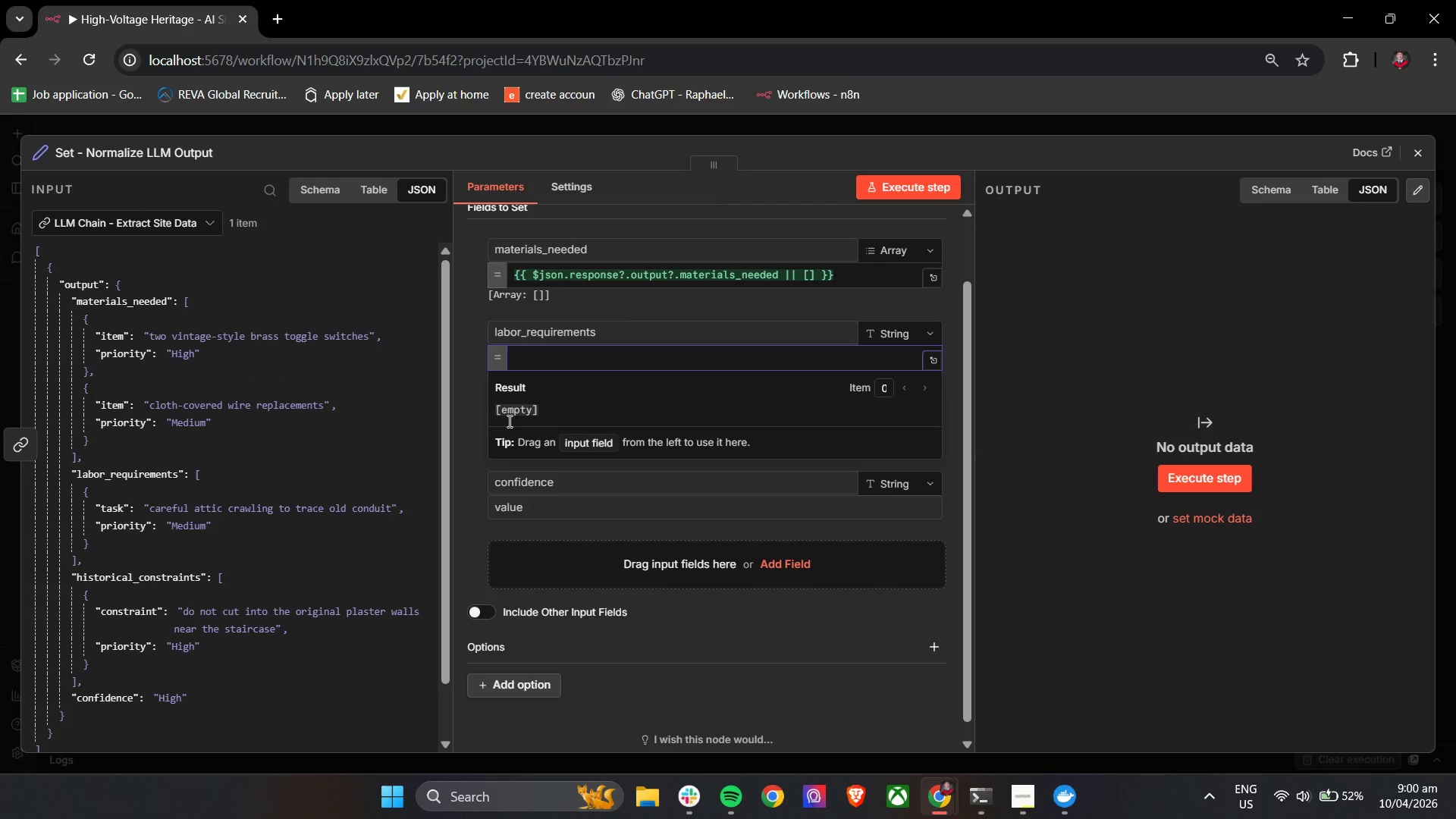 
key(Control+V)
 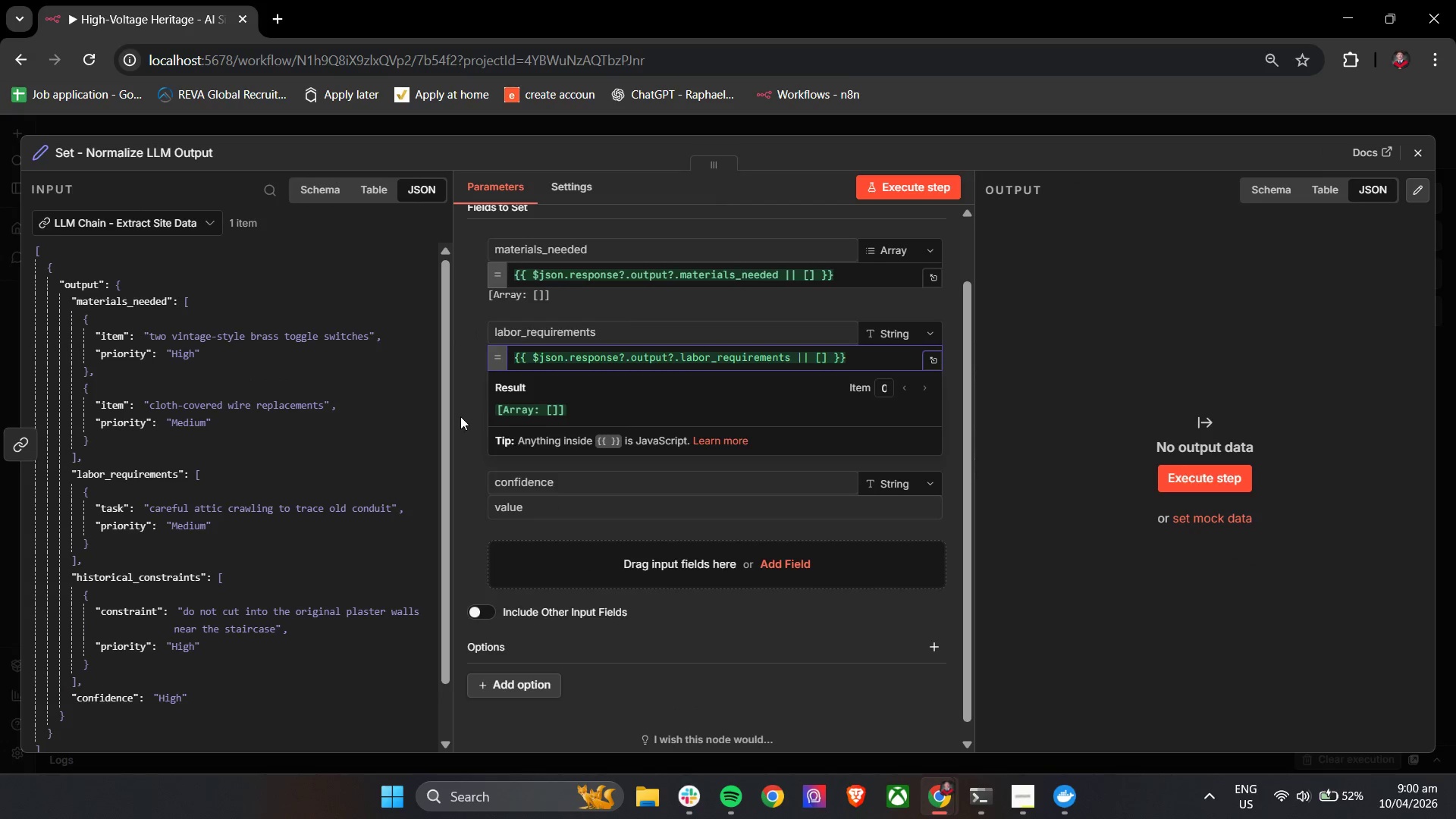 
left_click([463, 408])
 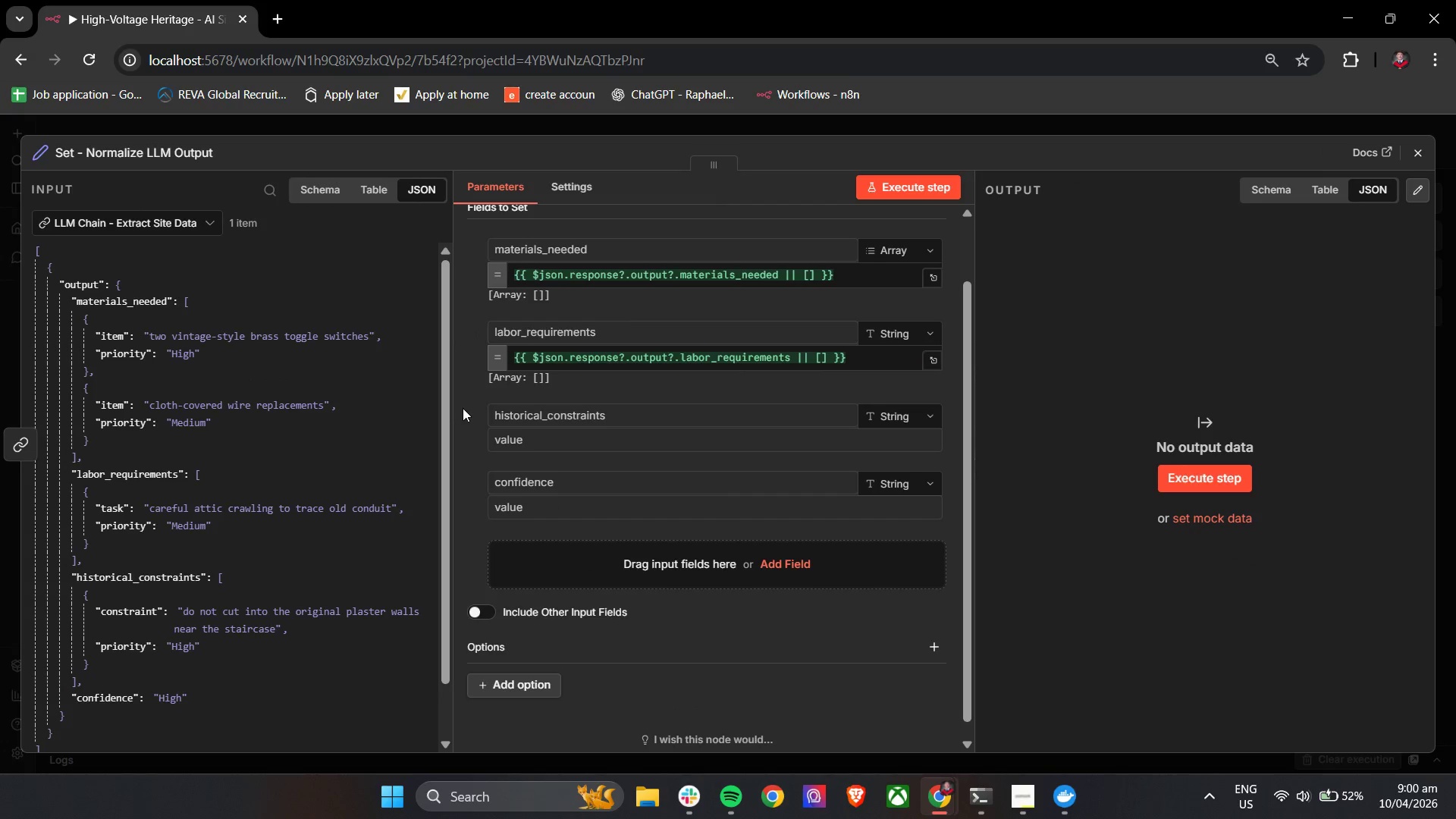 
key(Alt+AltLeft)
 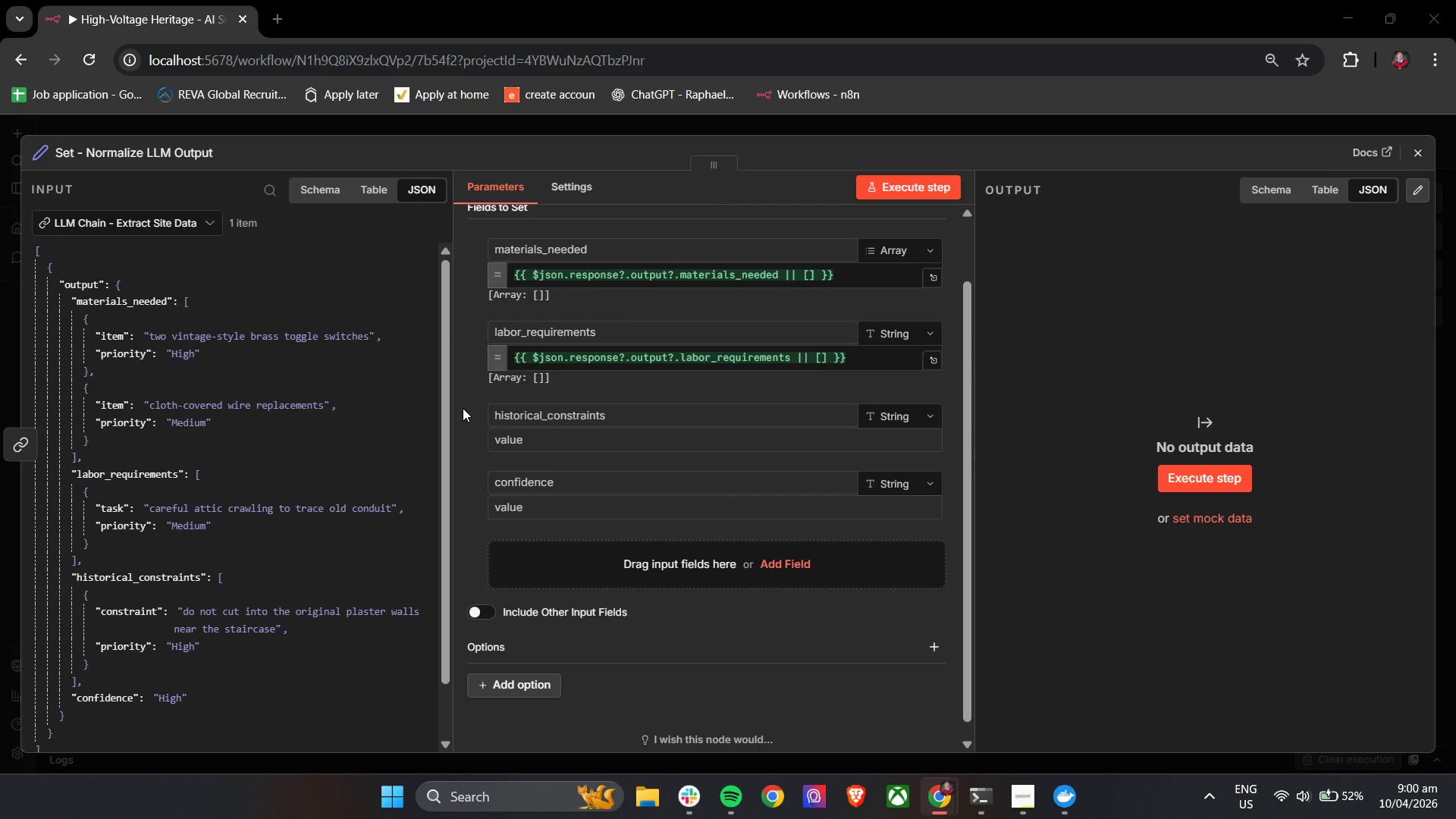 
key(Alt+Tab)
 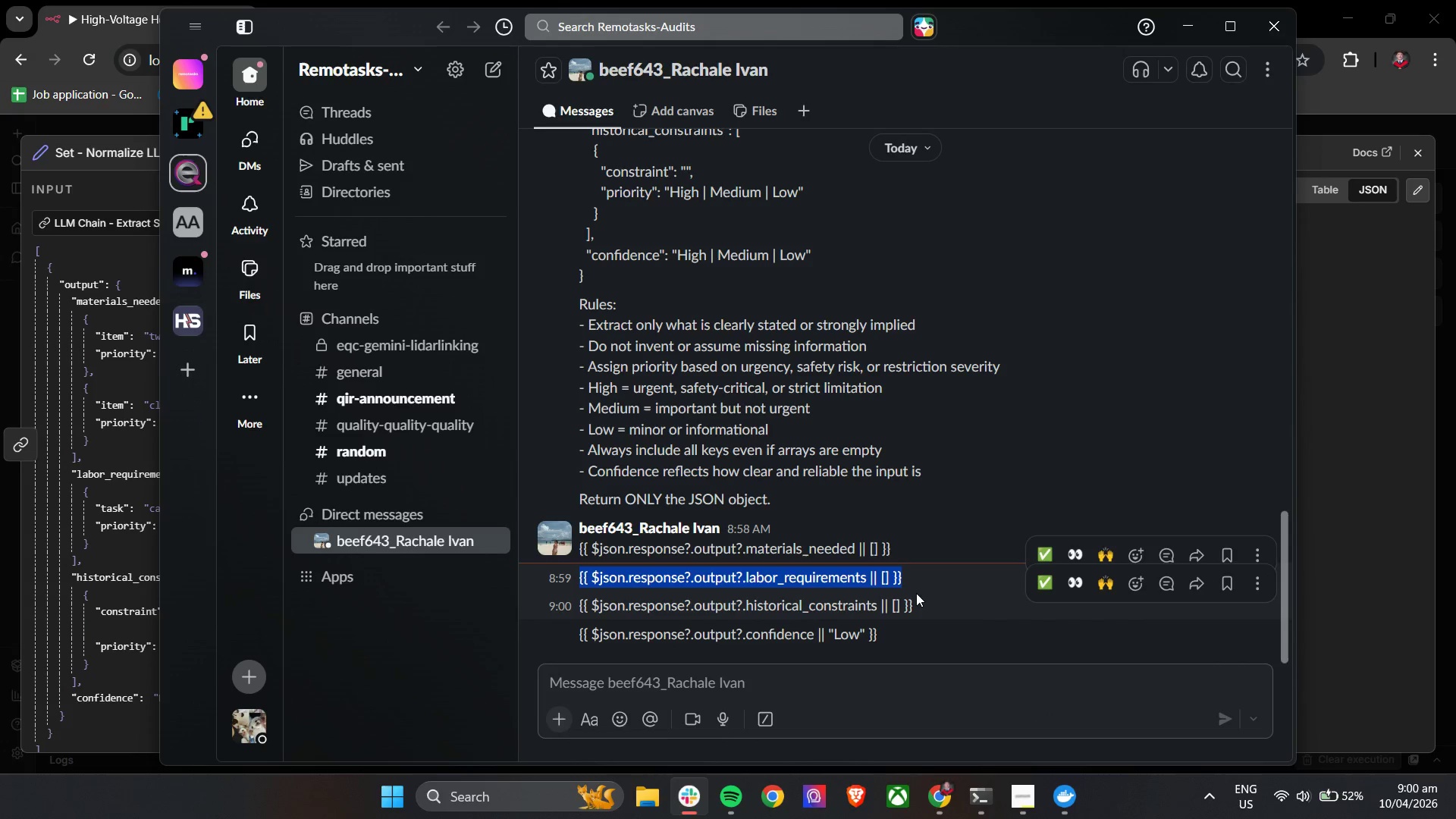 
left_click_drag(start_coordinate=[925, 602], to_coordinate=[576, 608])
 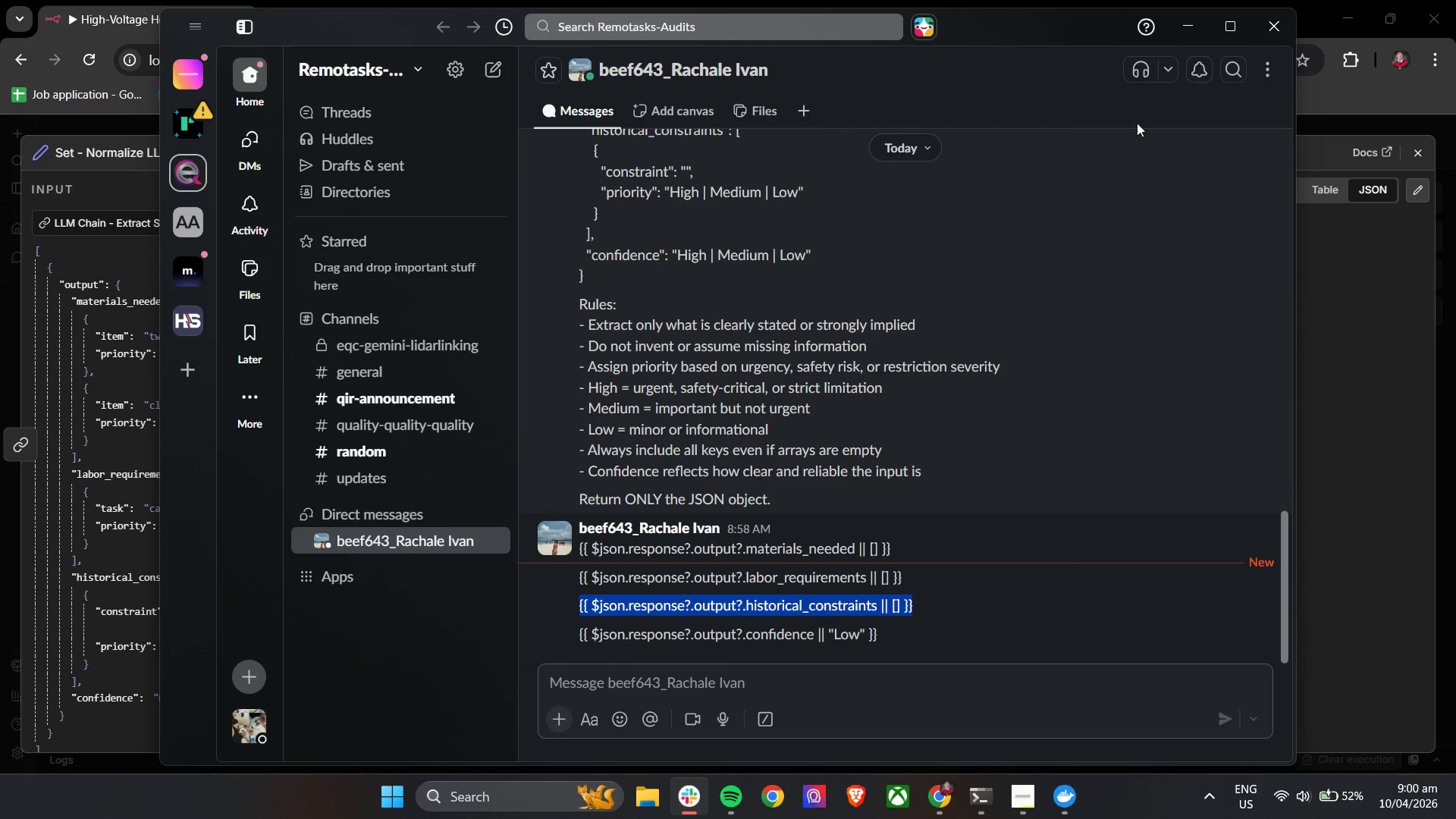 
key(Control+C)
 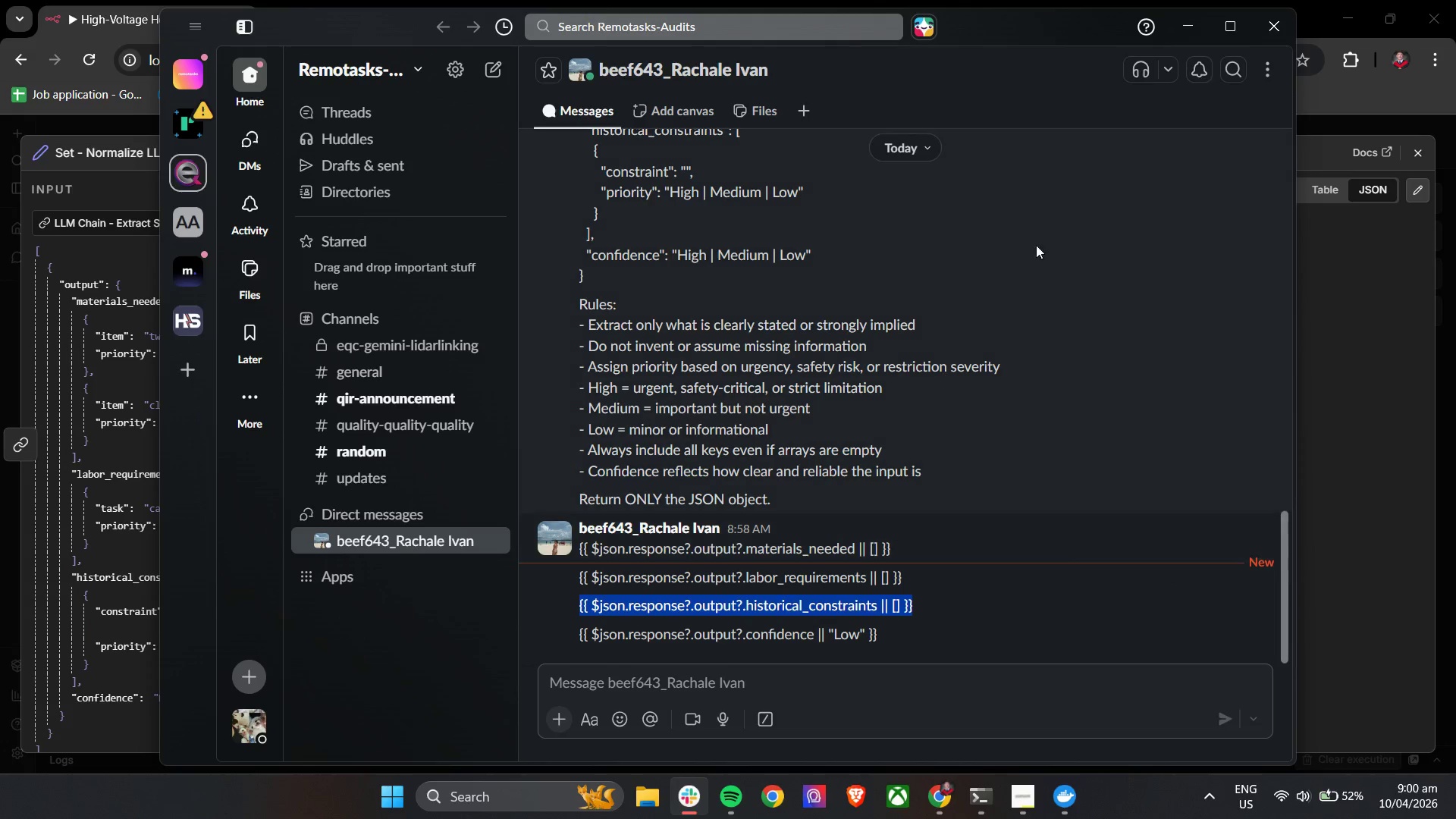 
key(Control+C)
 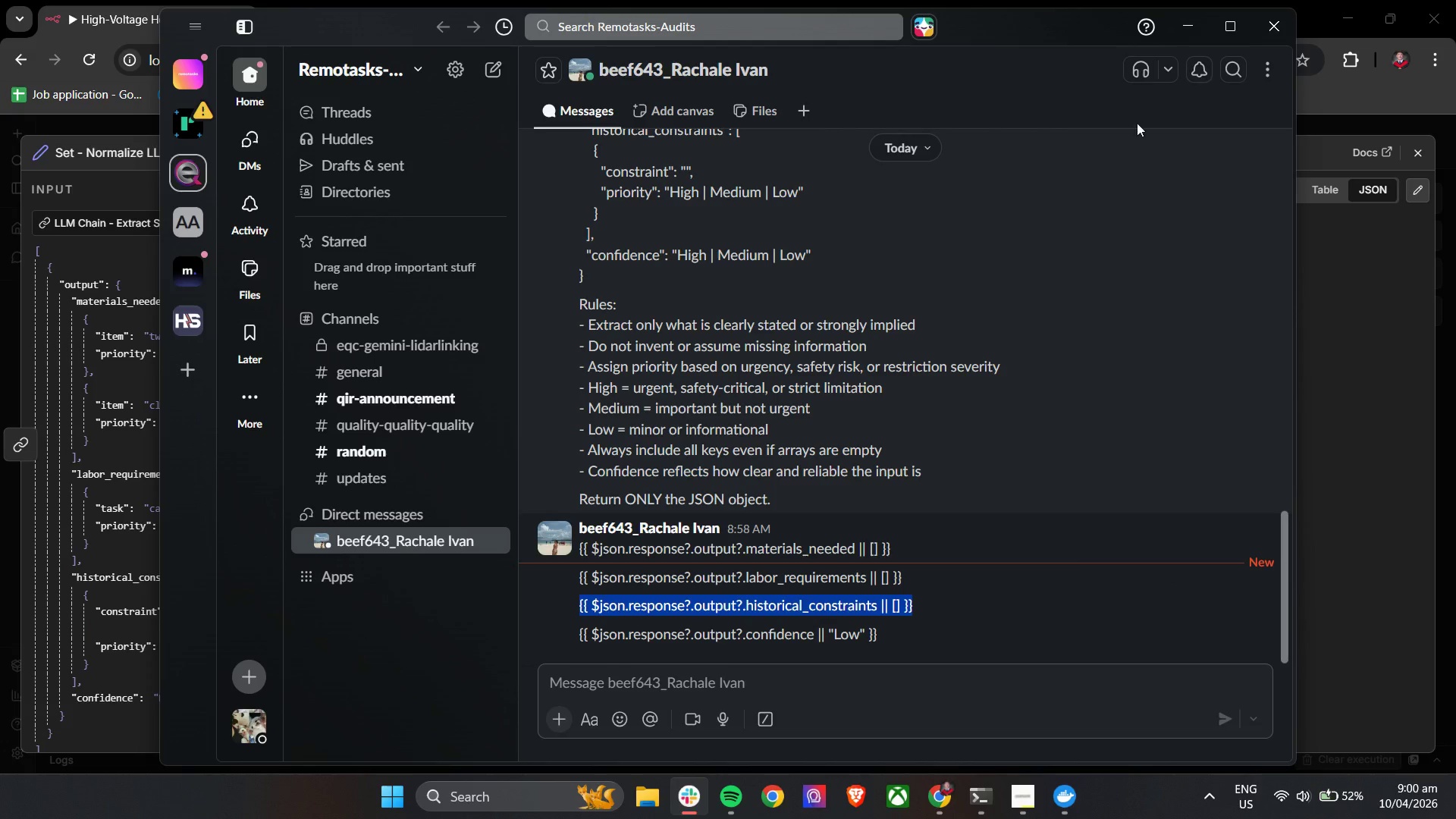 
key(Control+C)
 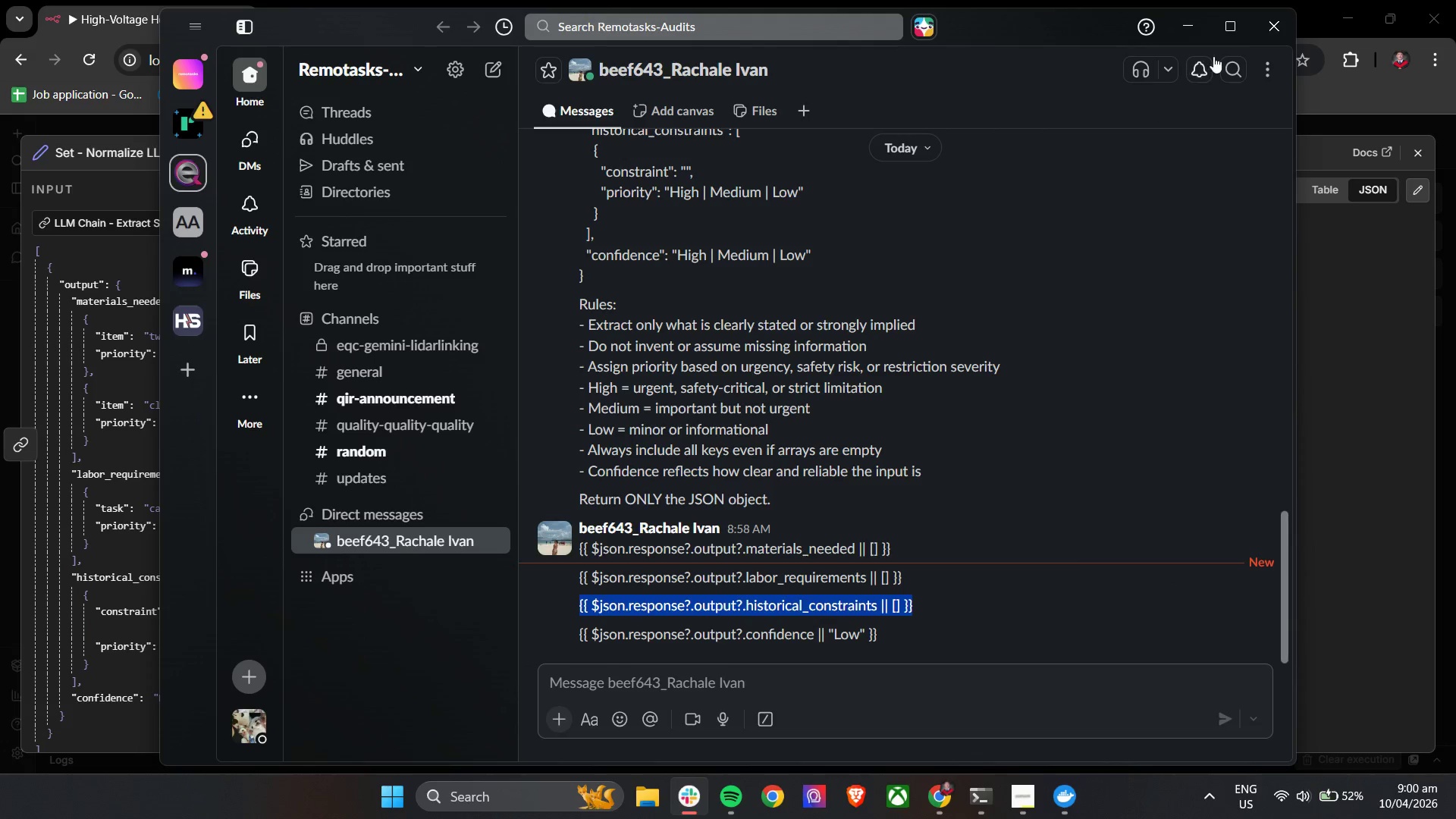 
key(Control+C)
 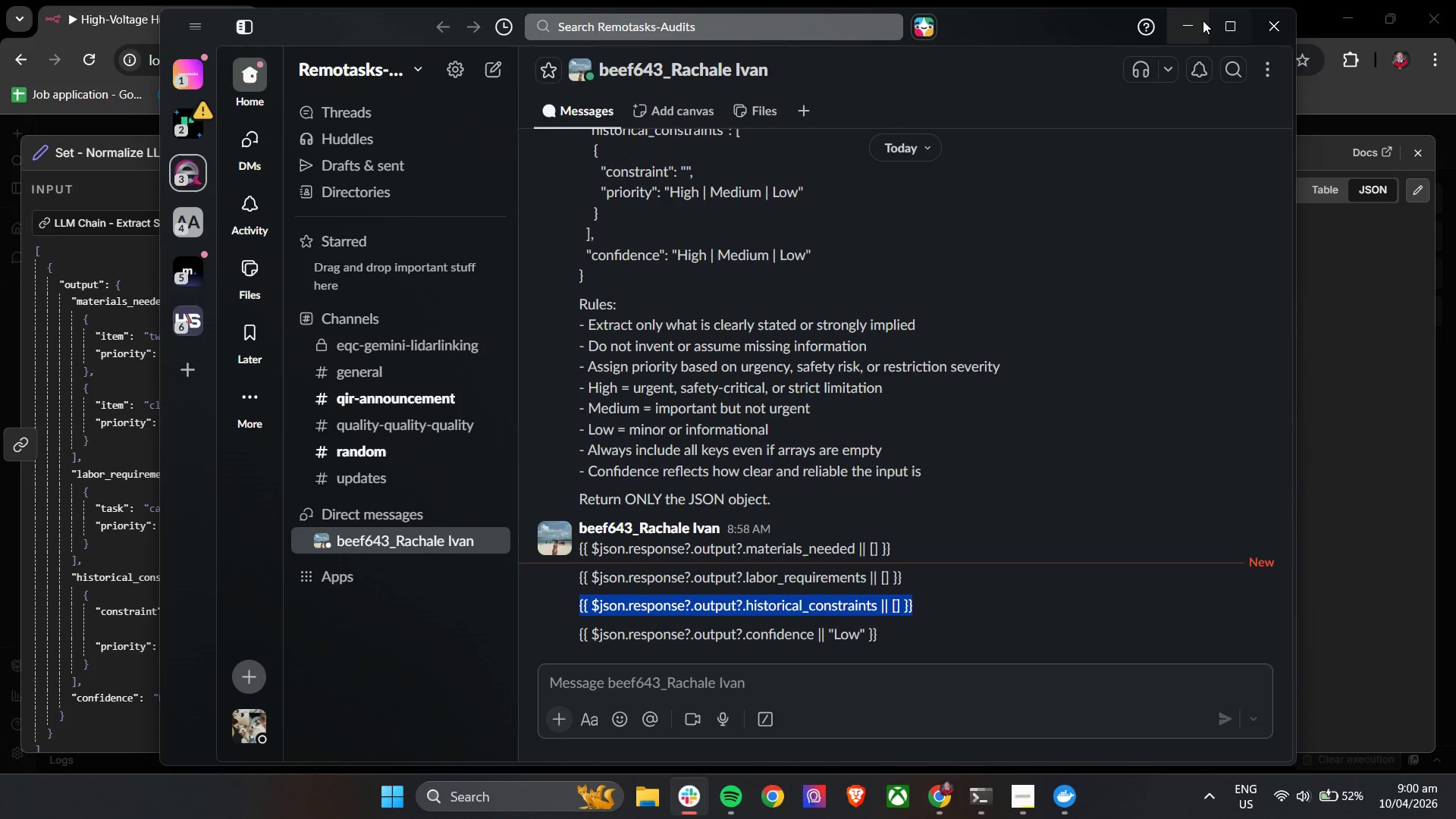 
left_click([1203, 20])
 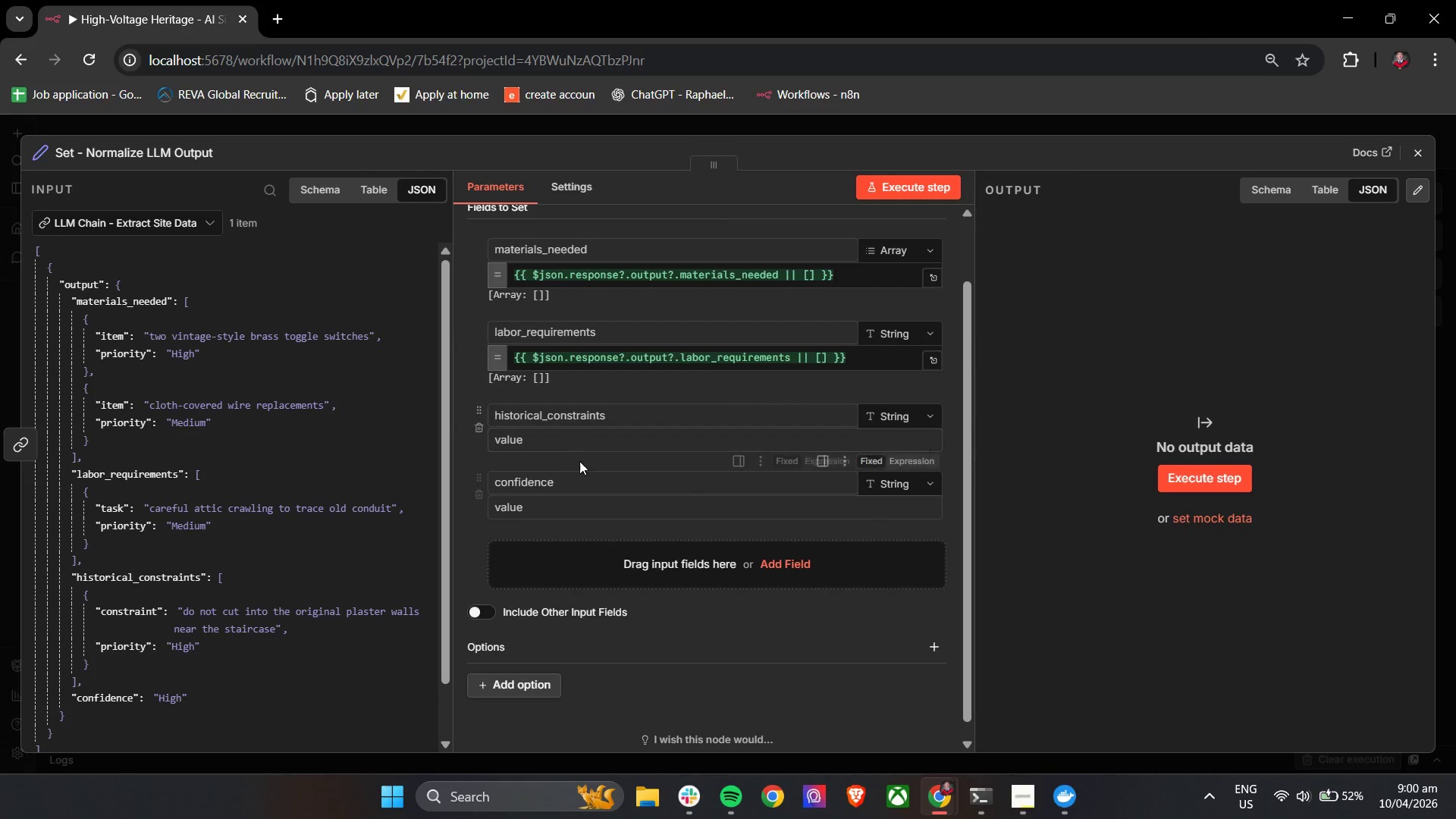 
left_click([585, 442])
 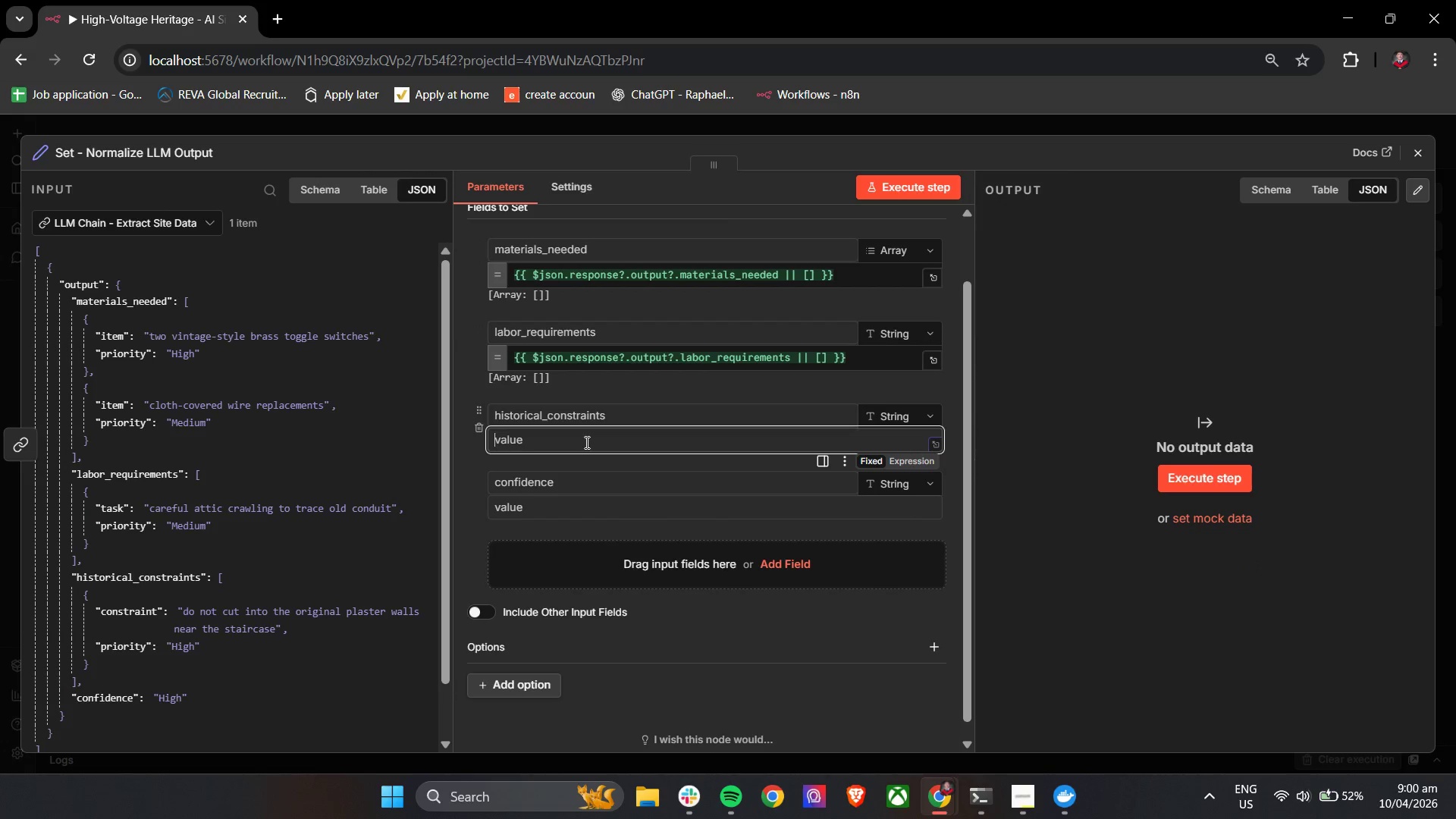 
key(Control+V)
 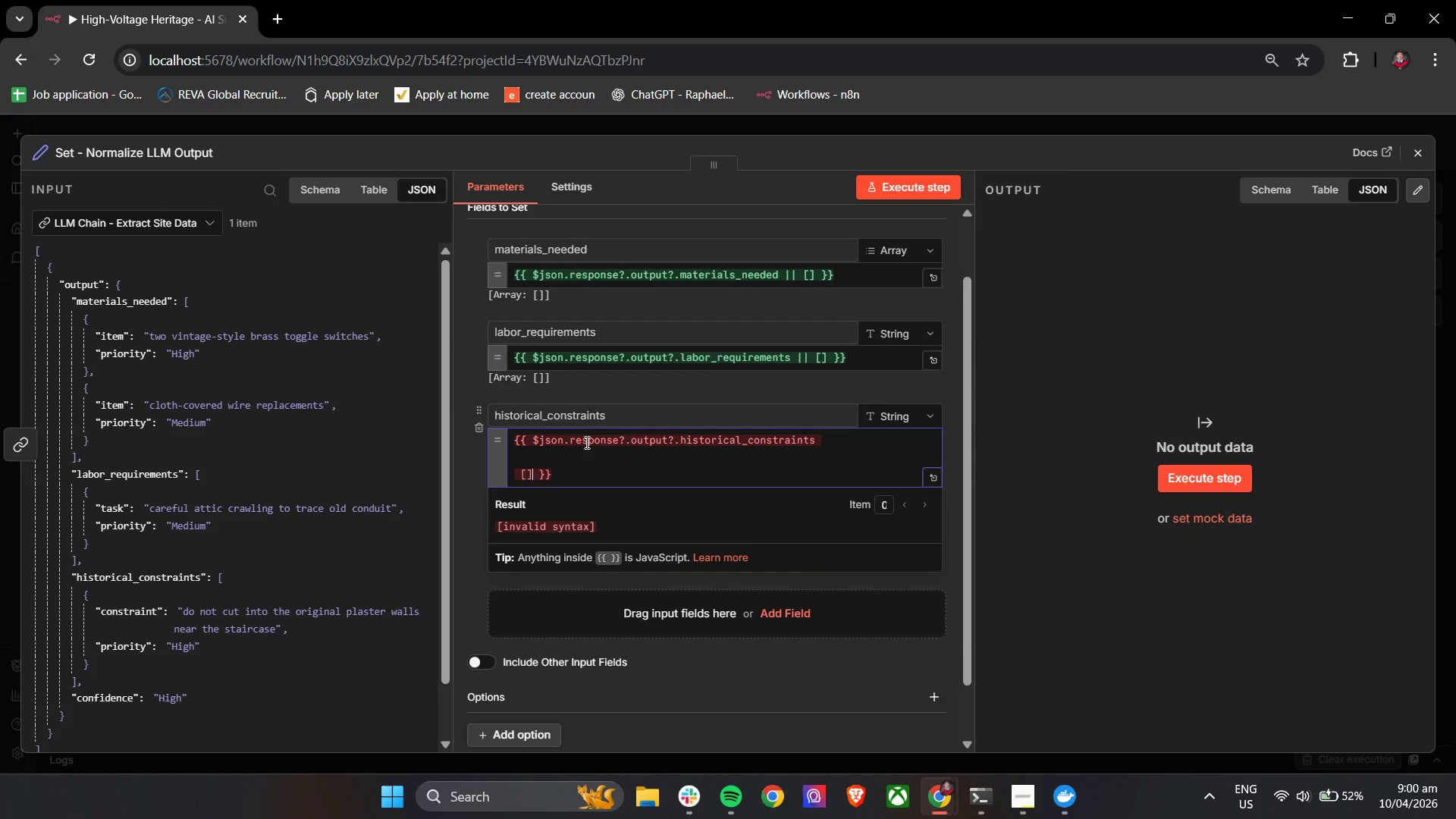 
key(Control+Z)
 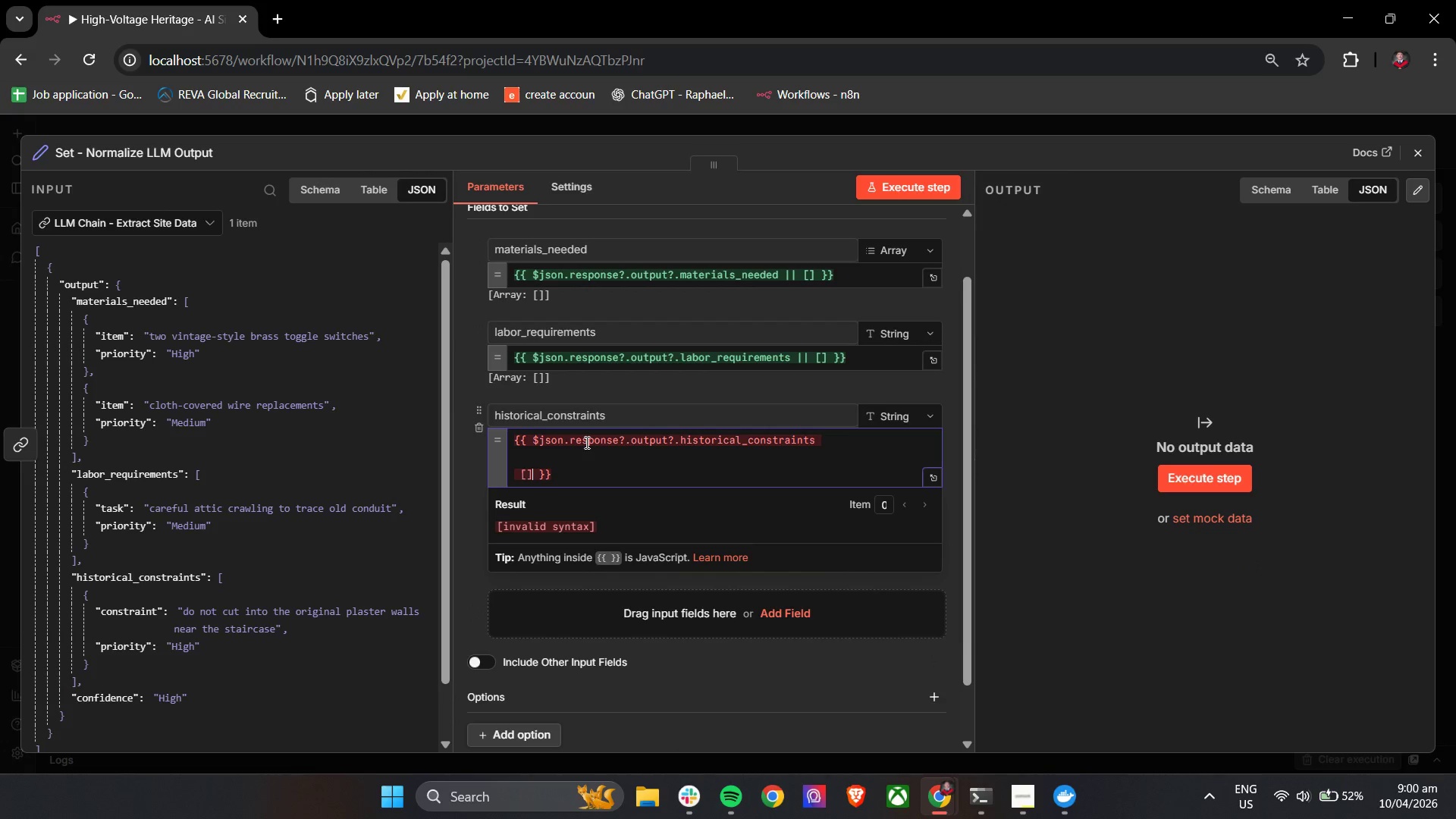 
key(Control+A)
 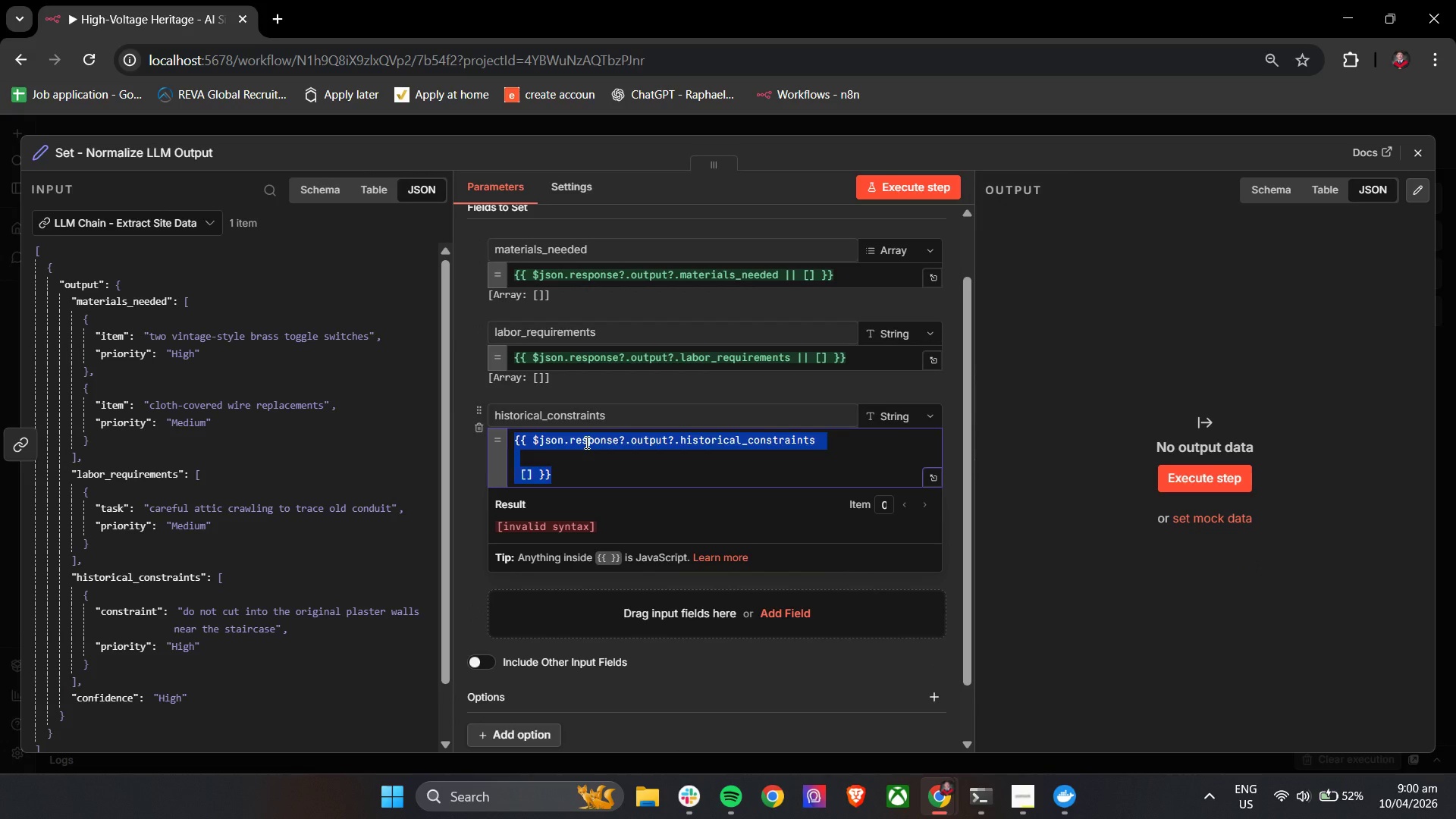 
key(Backspace)
 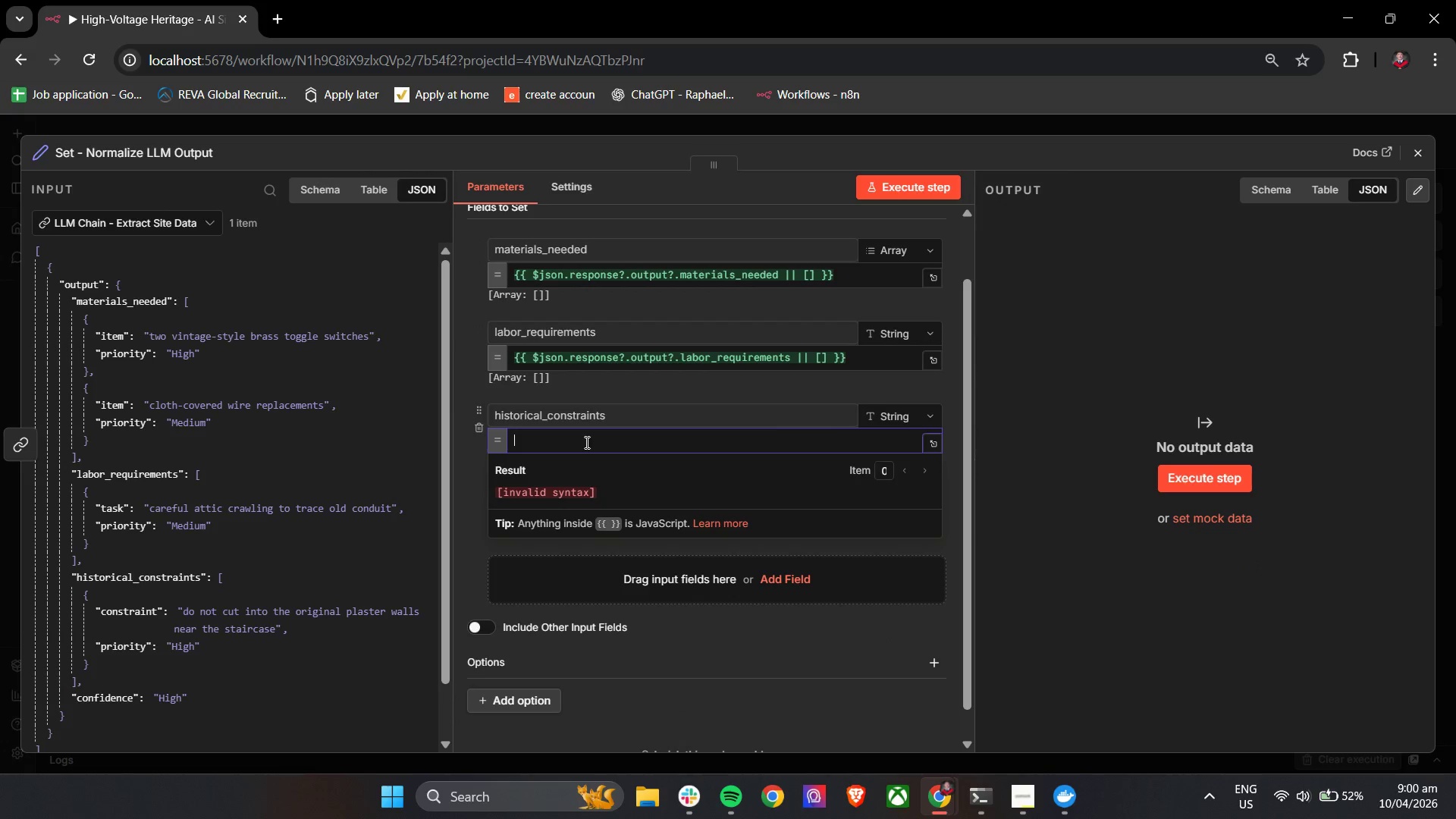 
key(Control+ControlLeft)
 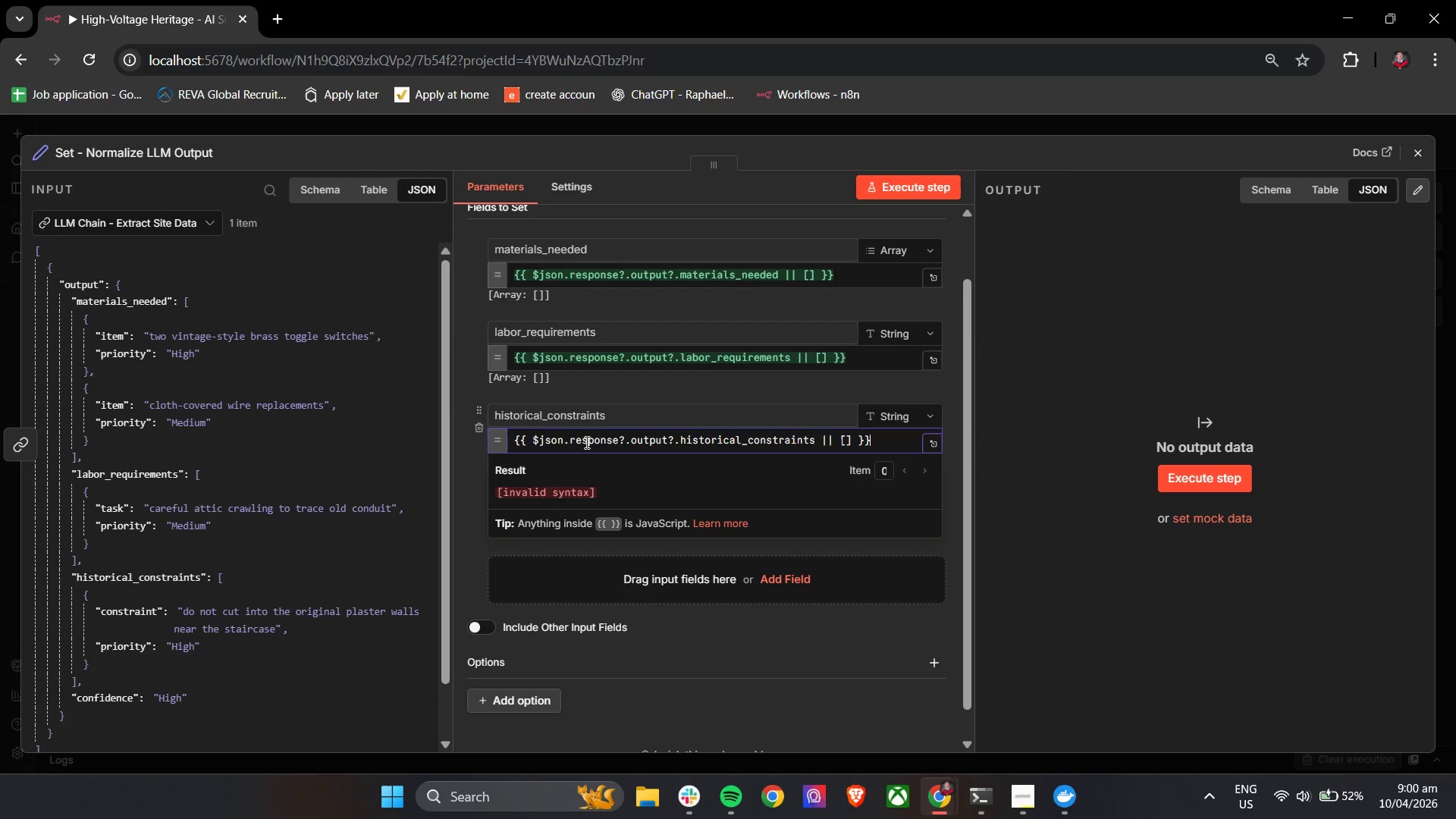 
key(Control+V)
 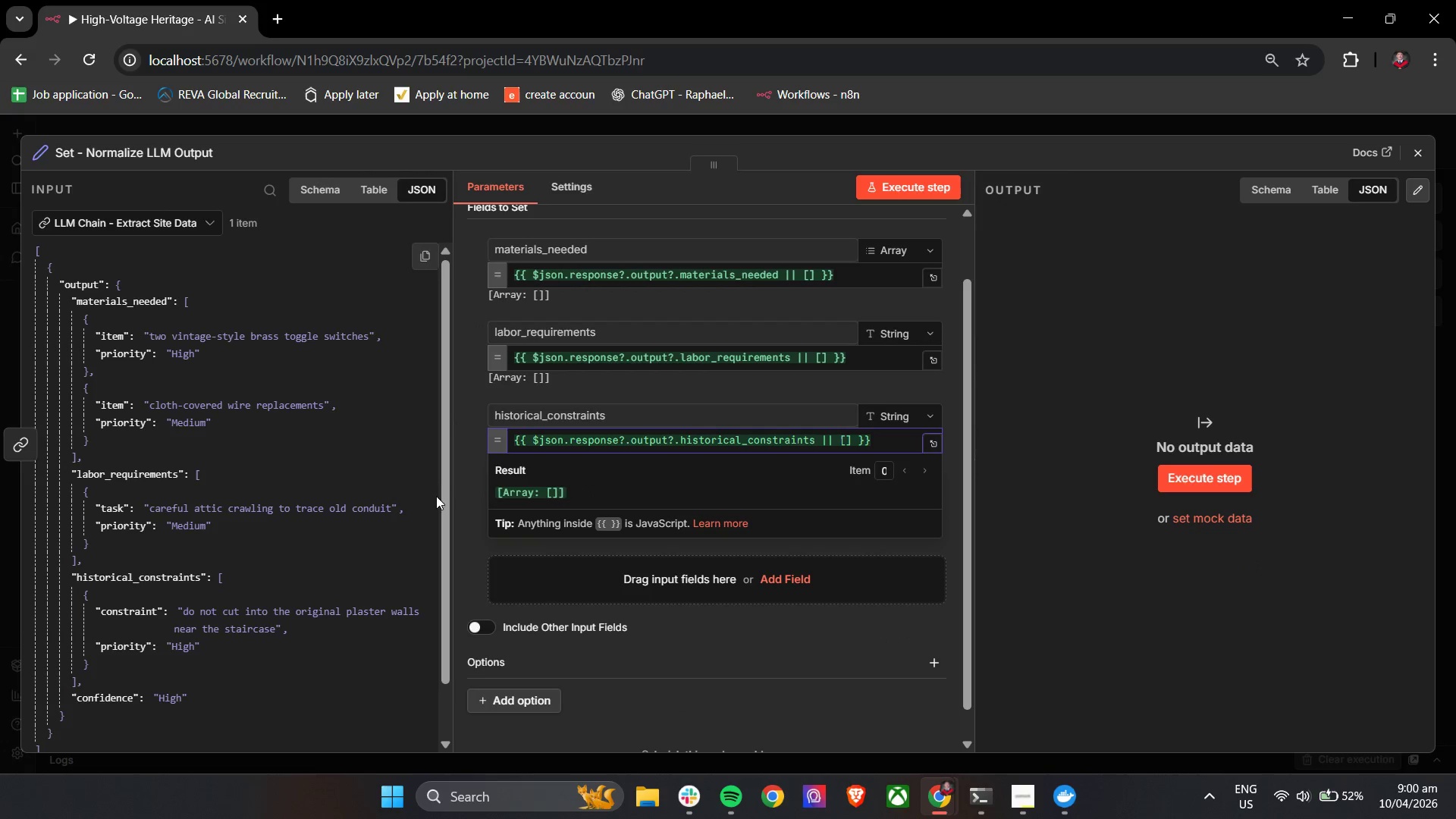 
left_click([467, 491])
 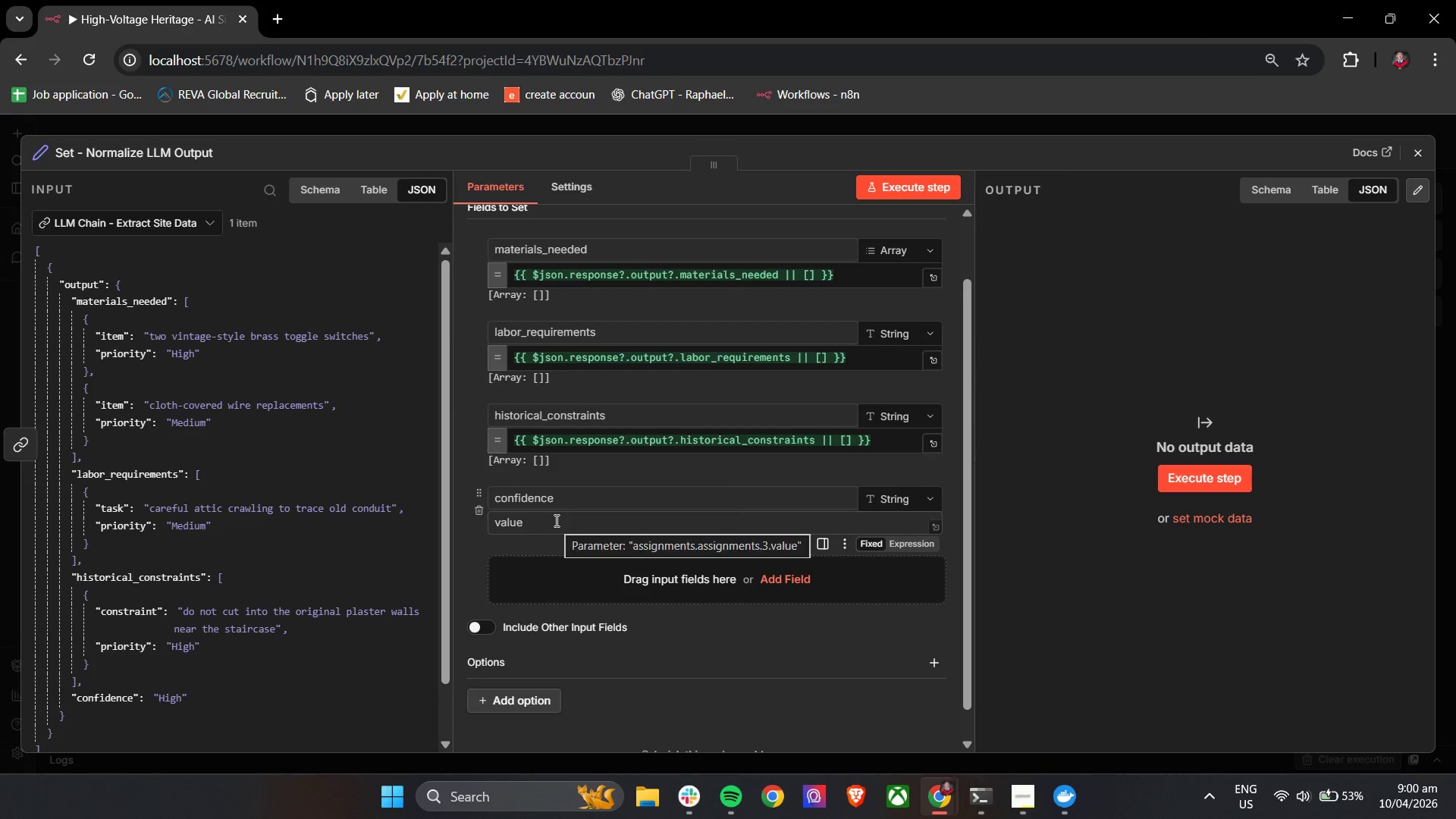 
key(Alt+AltLeft)
 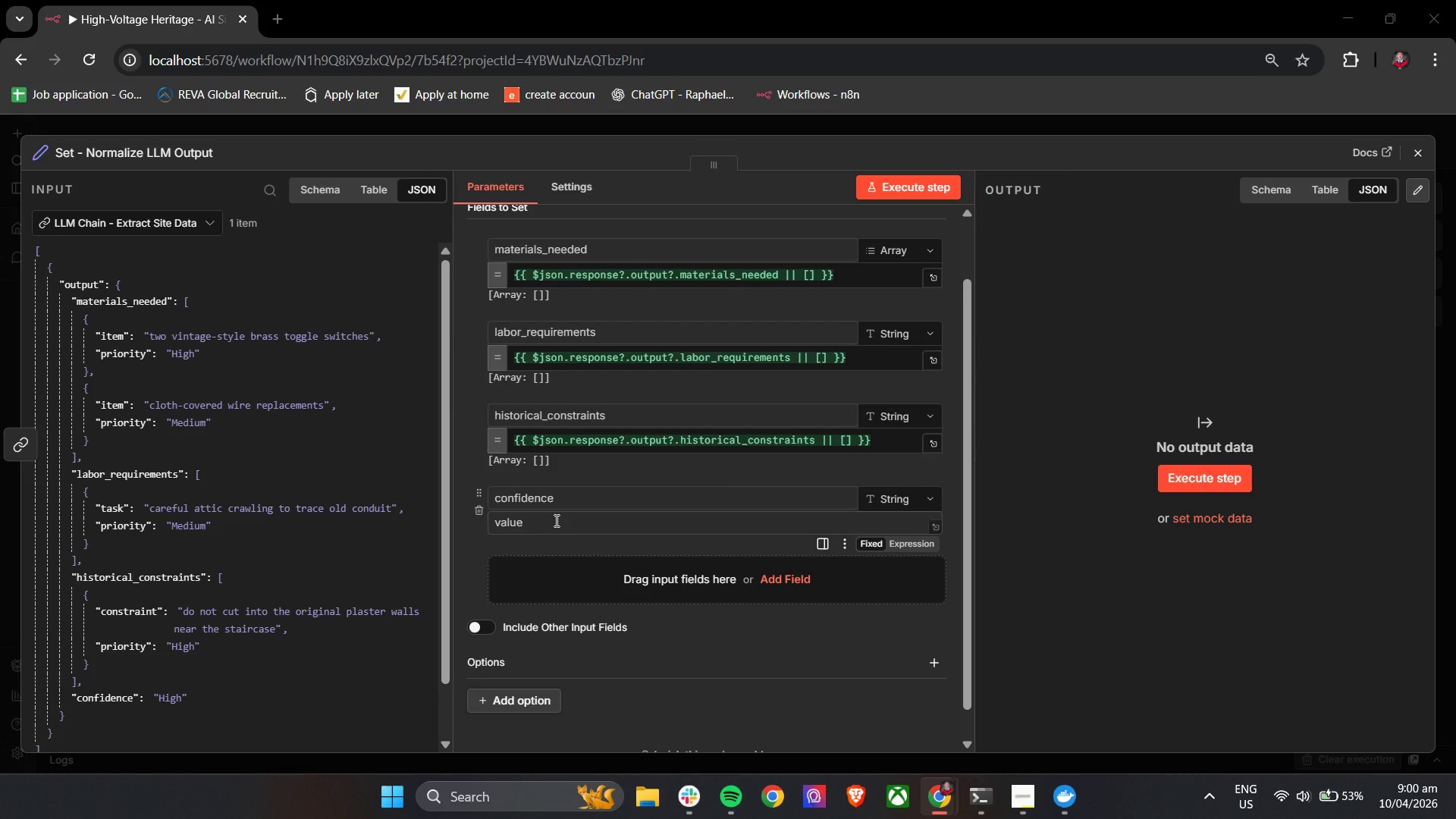 
key(Alt+Tab)
 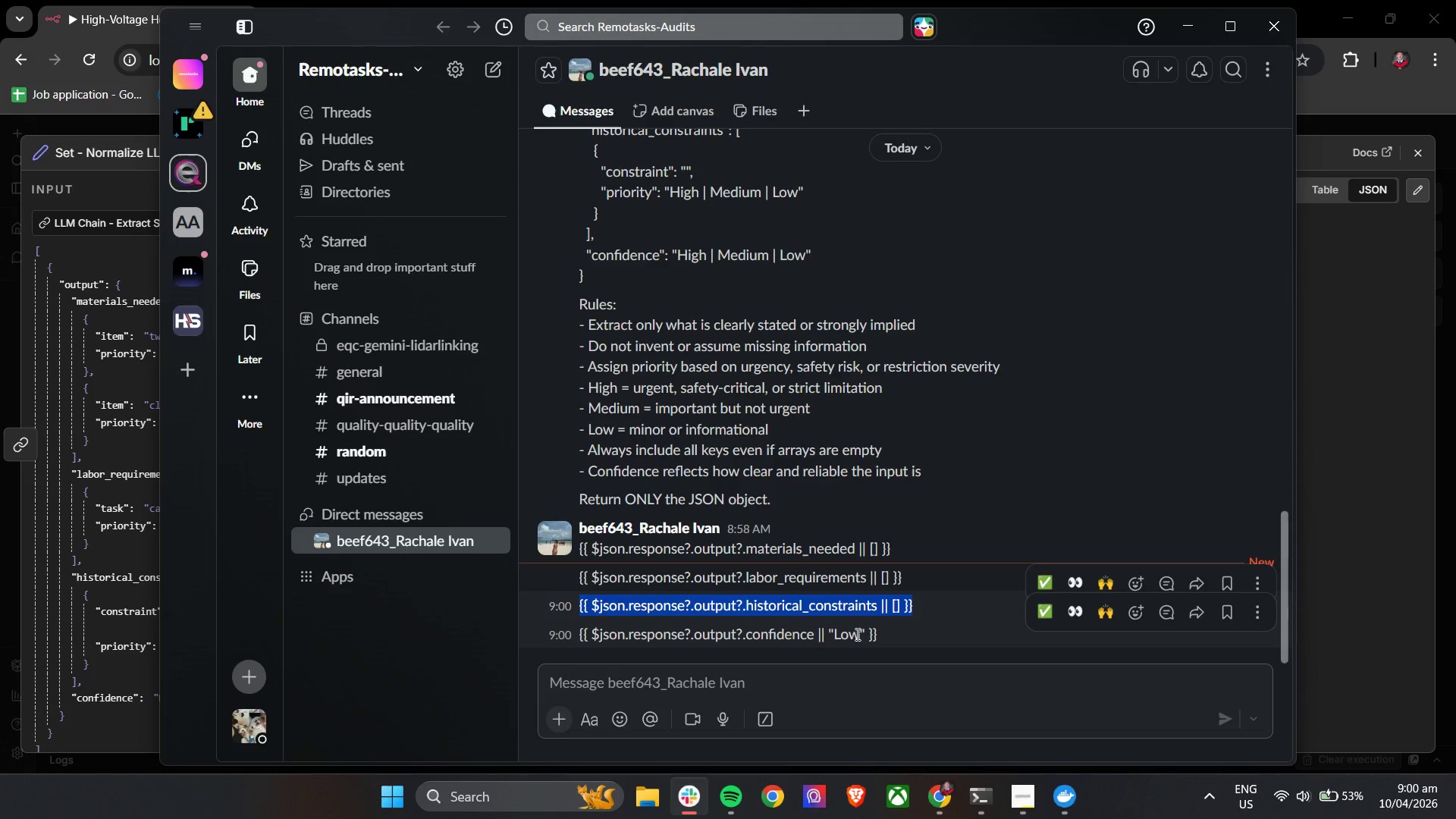 
left_click_drag(start_coordinate=[890, 642], to_coordinate=[571, 623])
 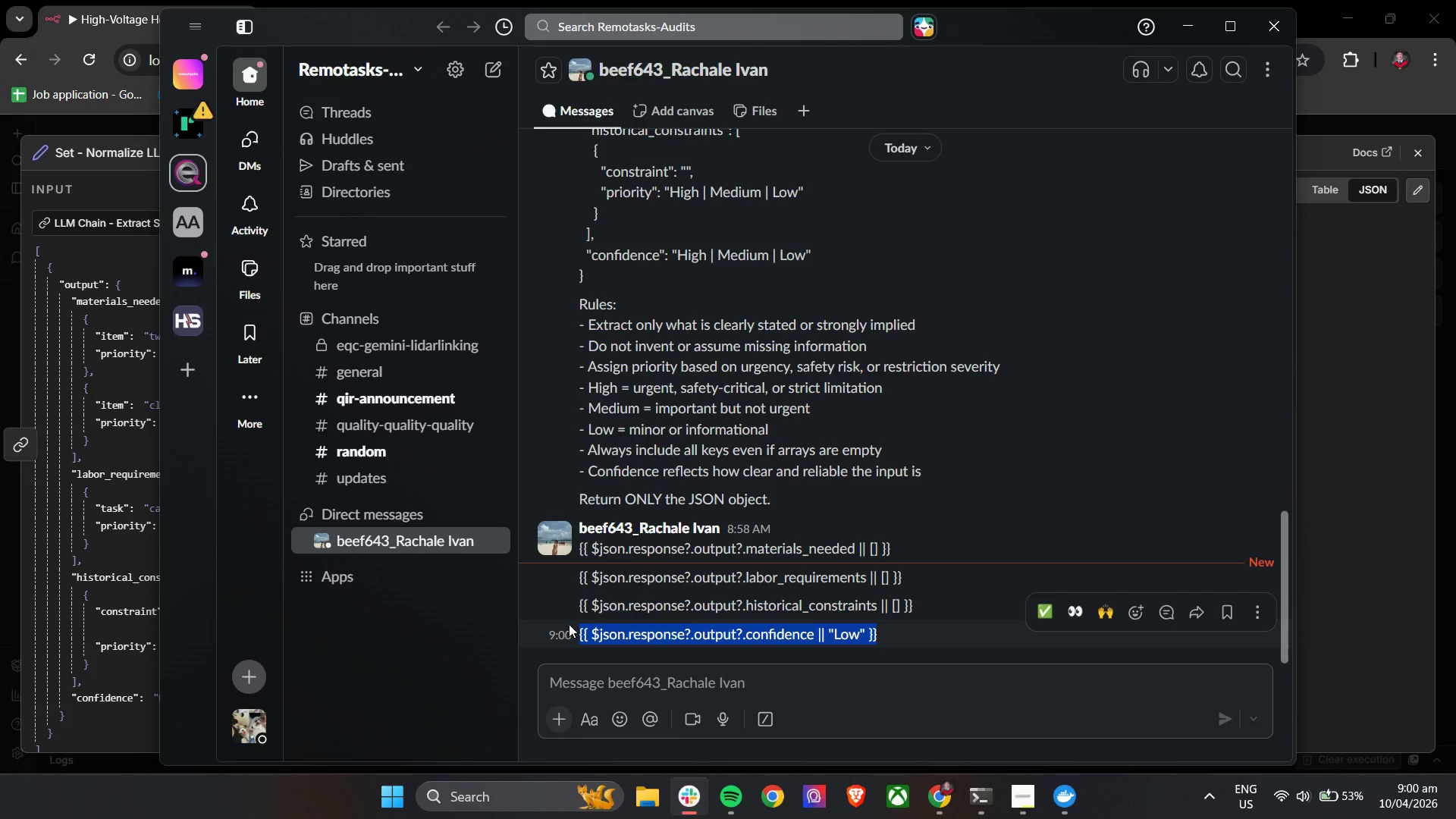 
key(Control+C)
 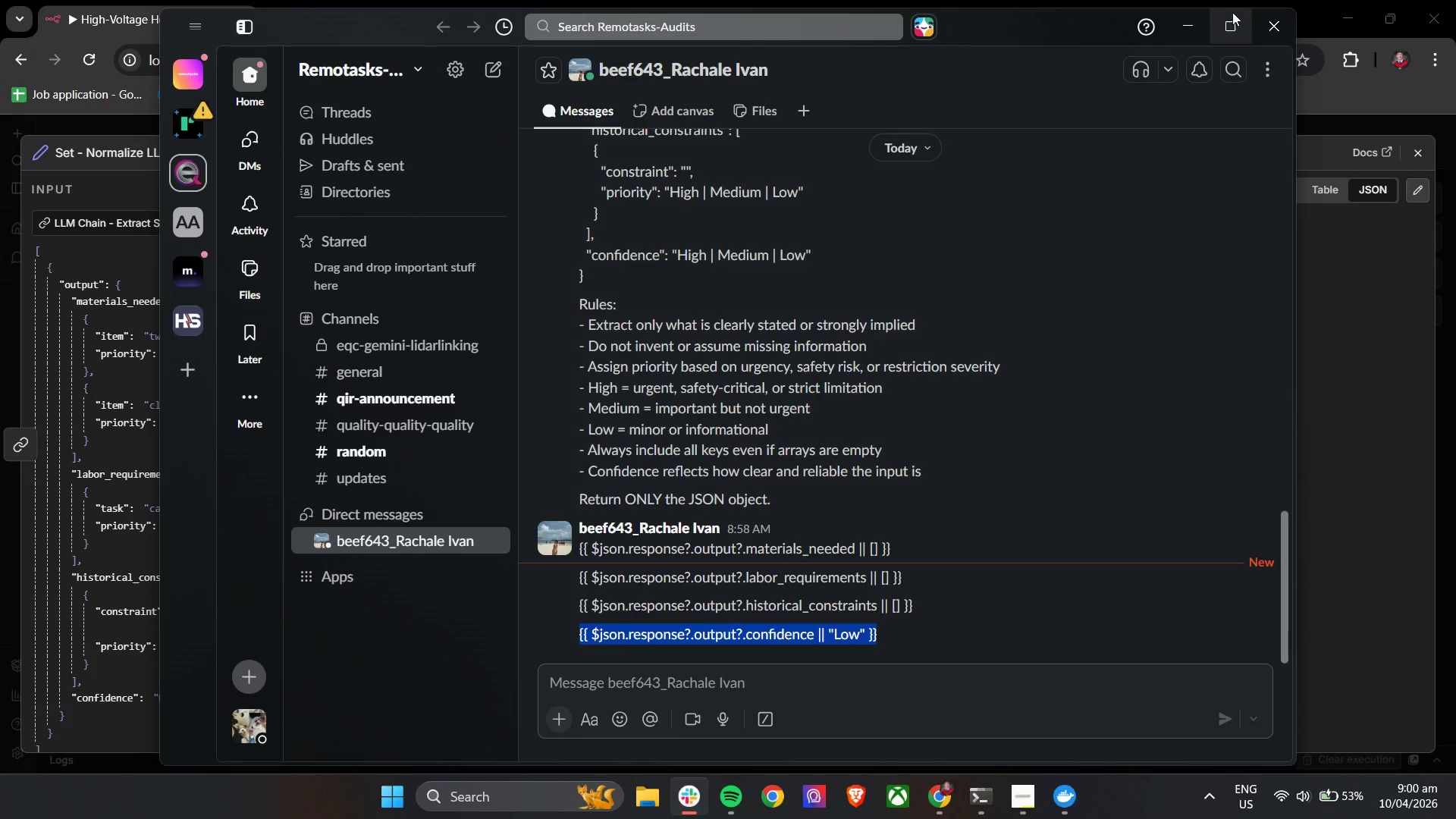 
key(Control+C)
 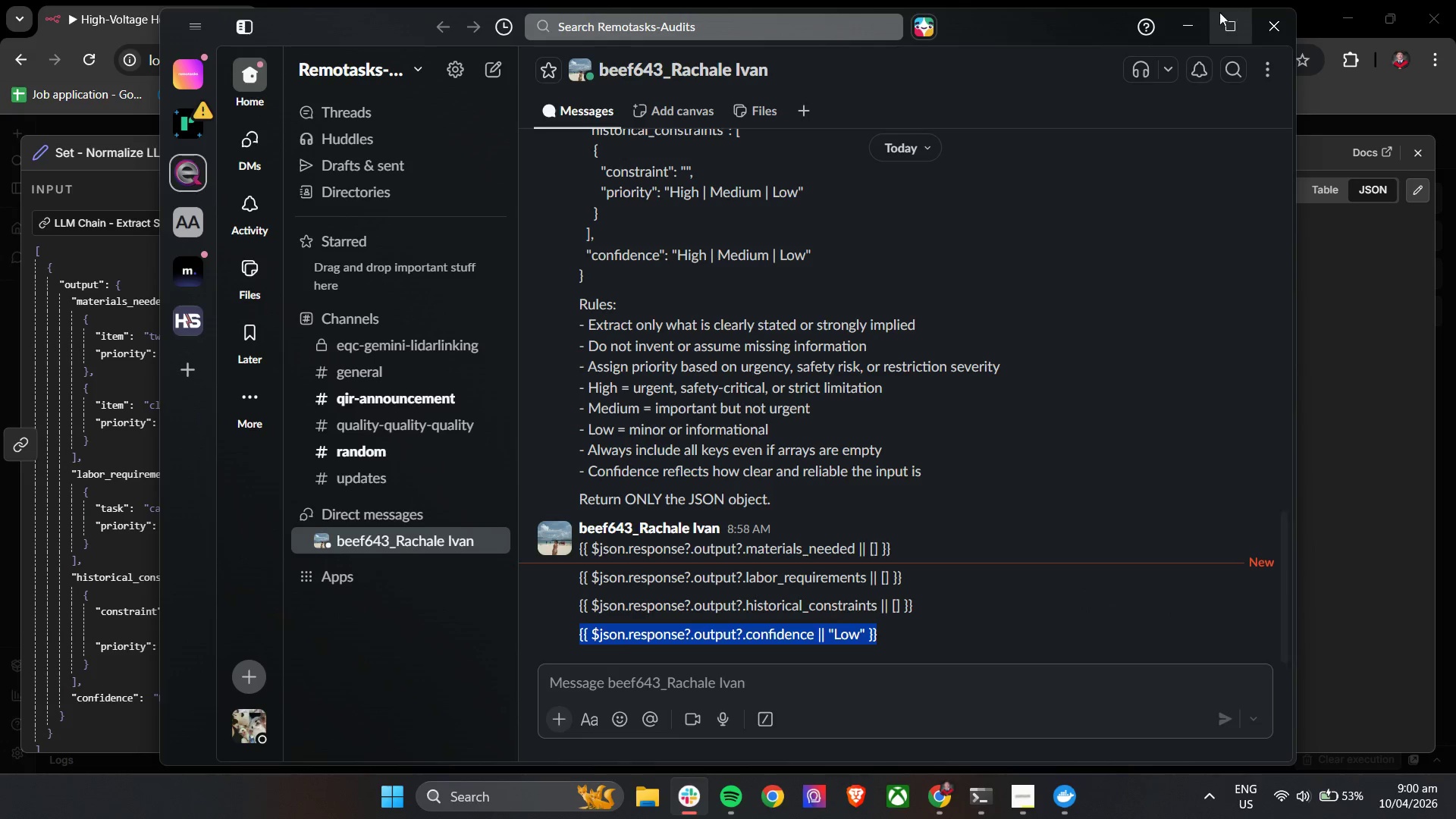 
key(Control+C)
 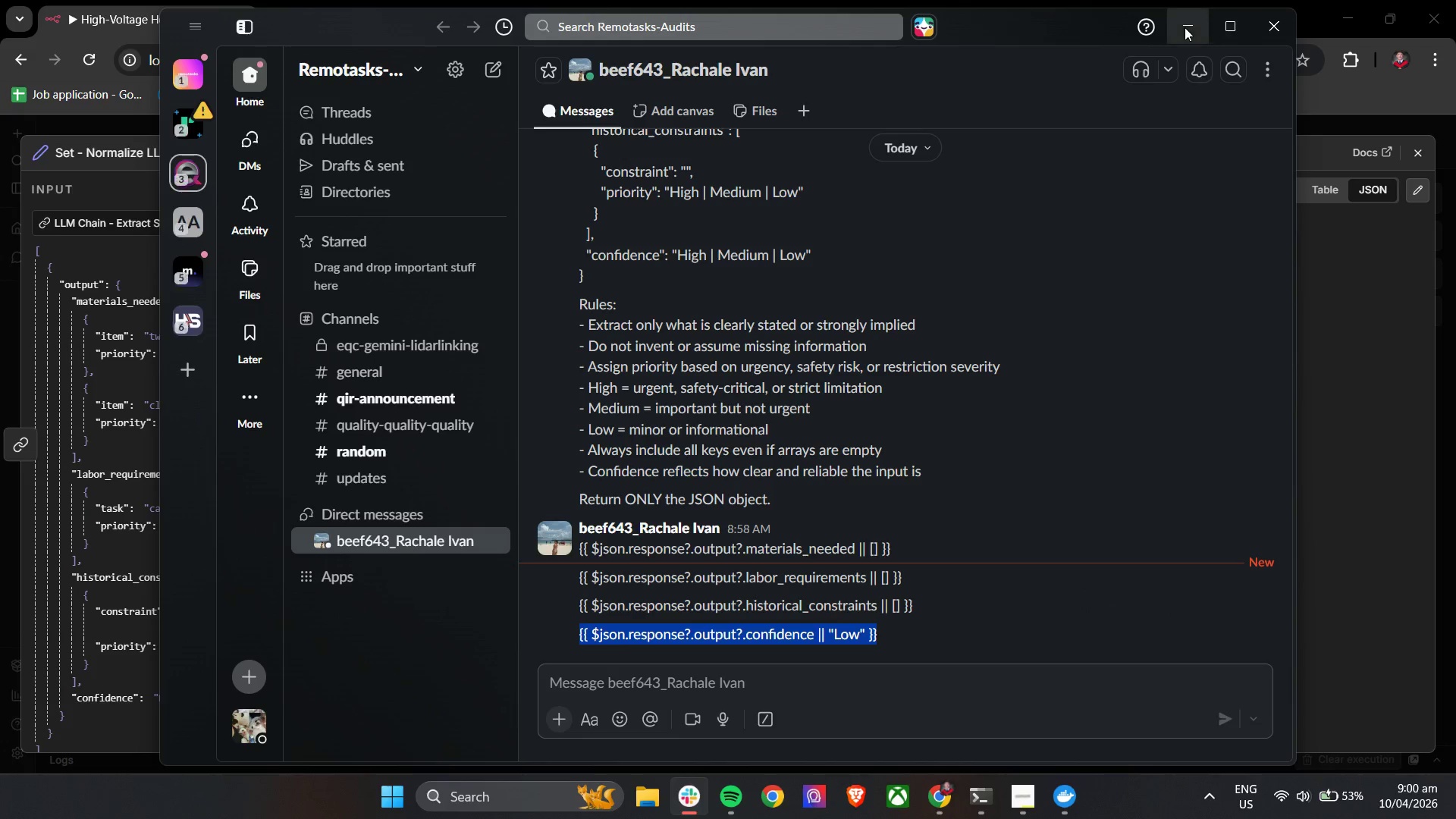 
left_click([1185, 27])
 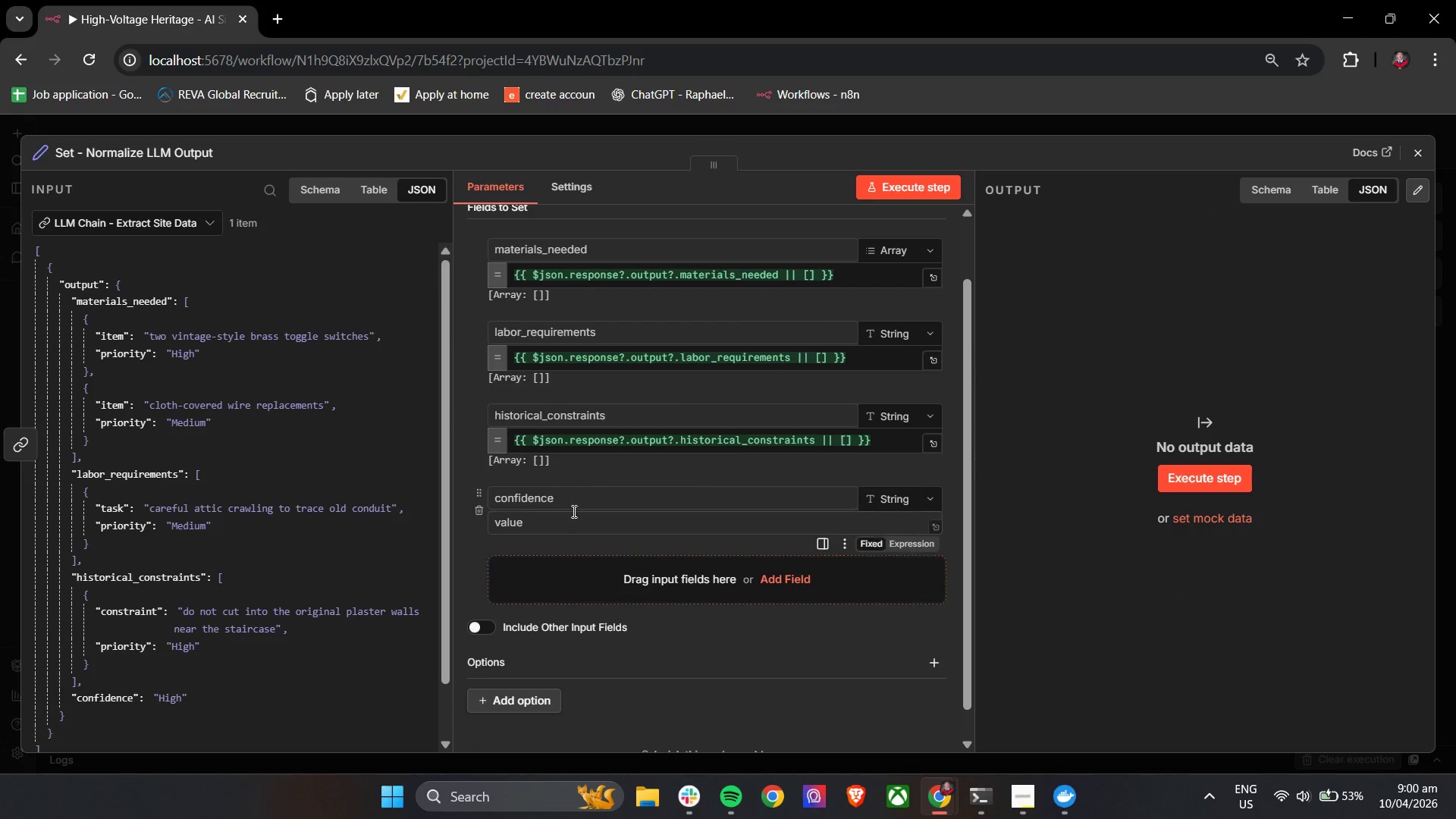 
left_click([566, 523])
 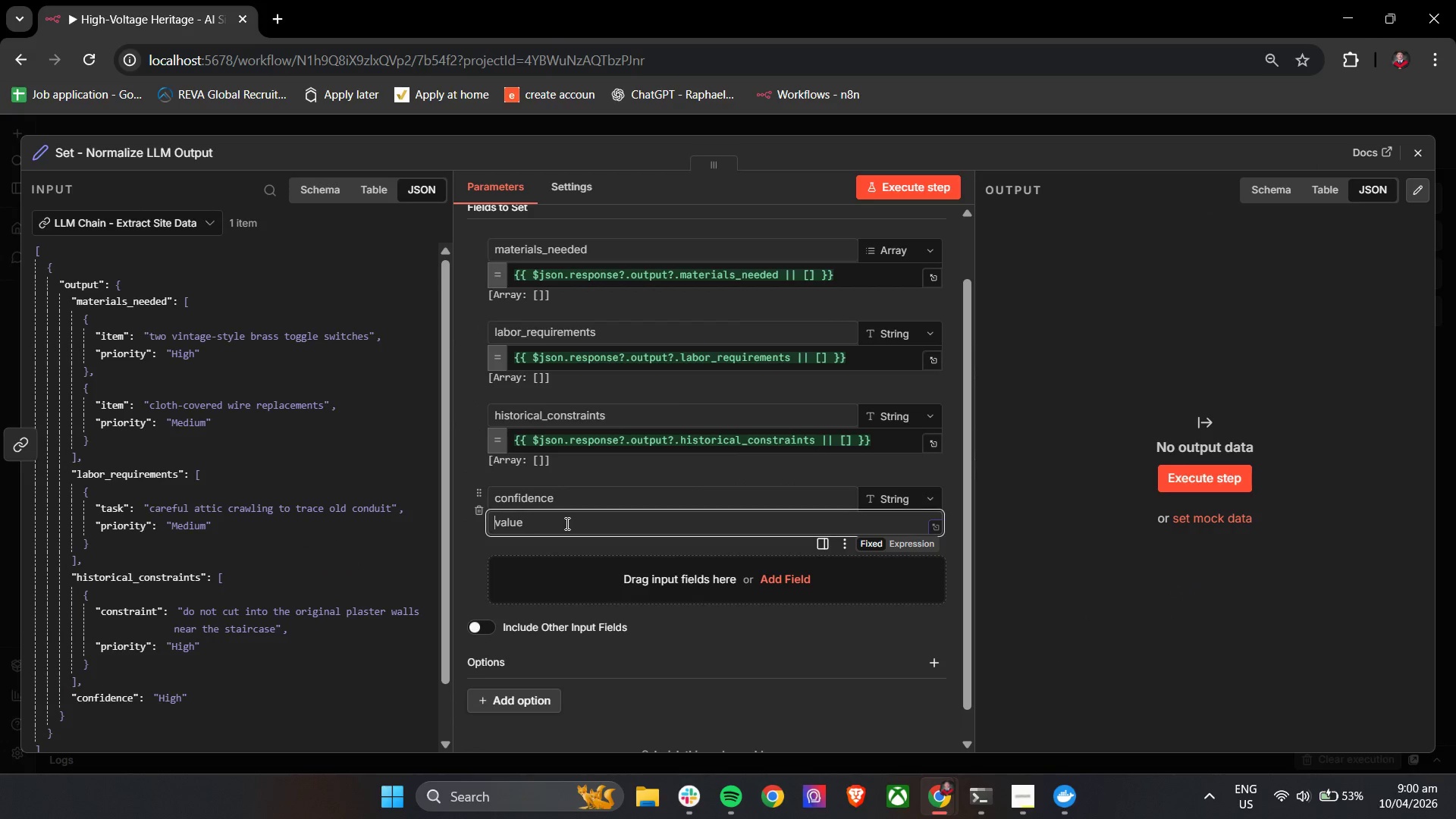 
key(Control+V)
 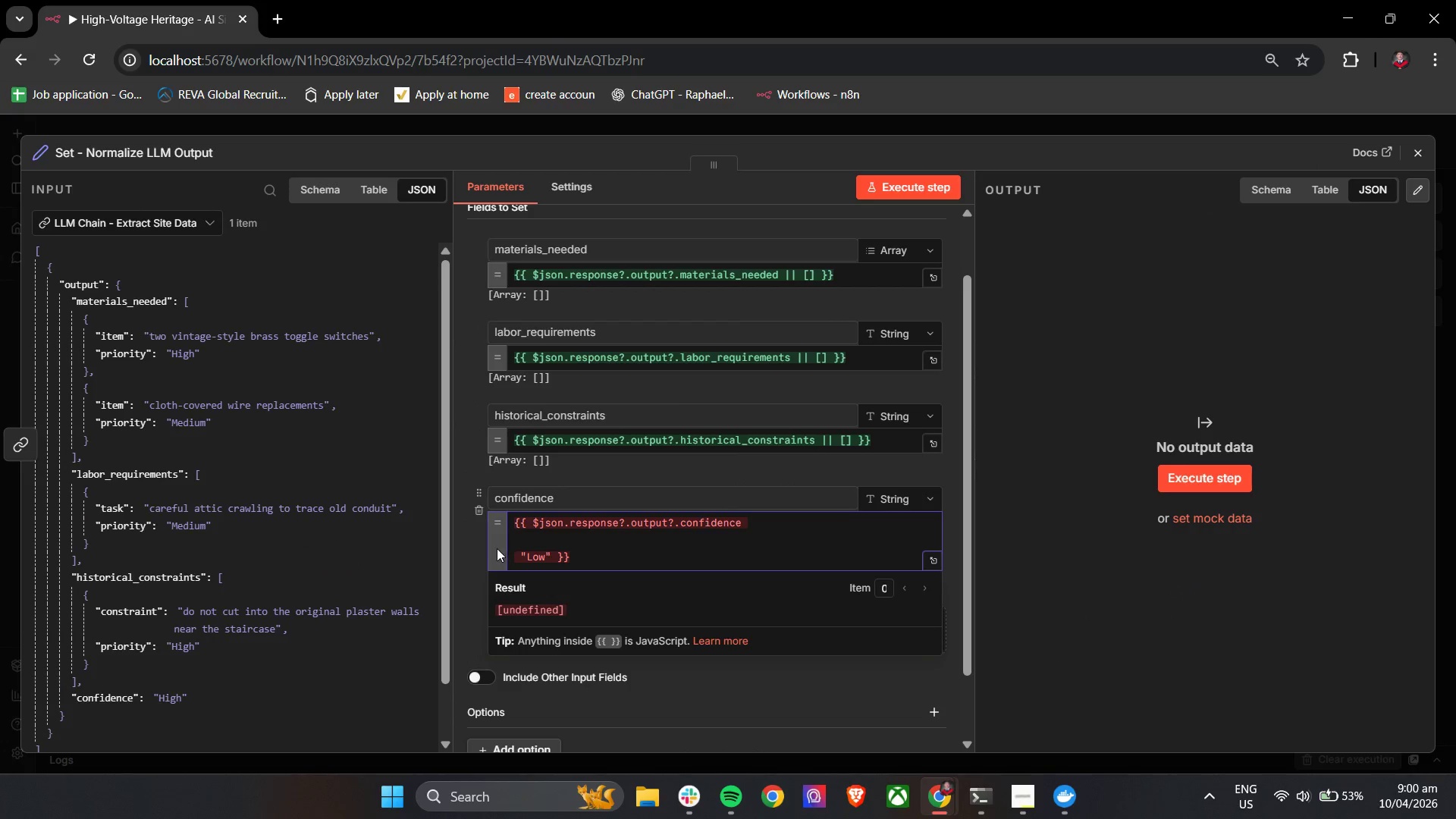 
key(Control+A)
 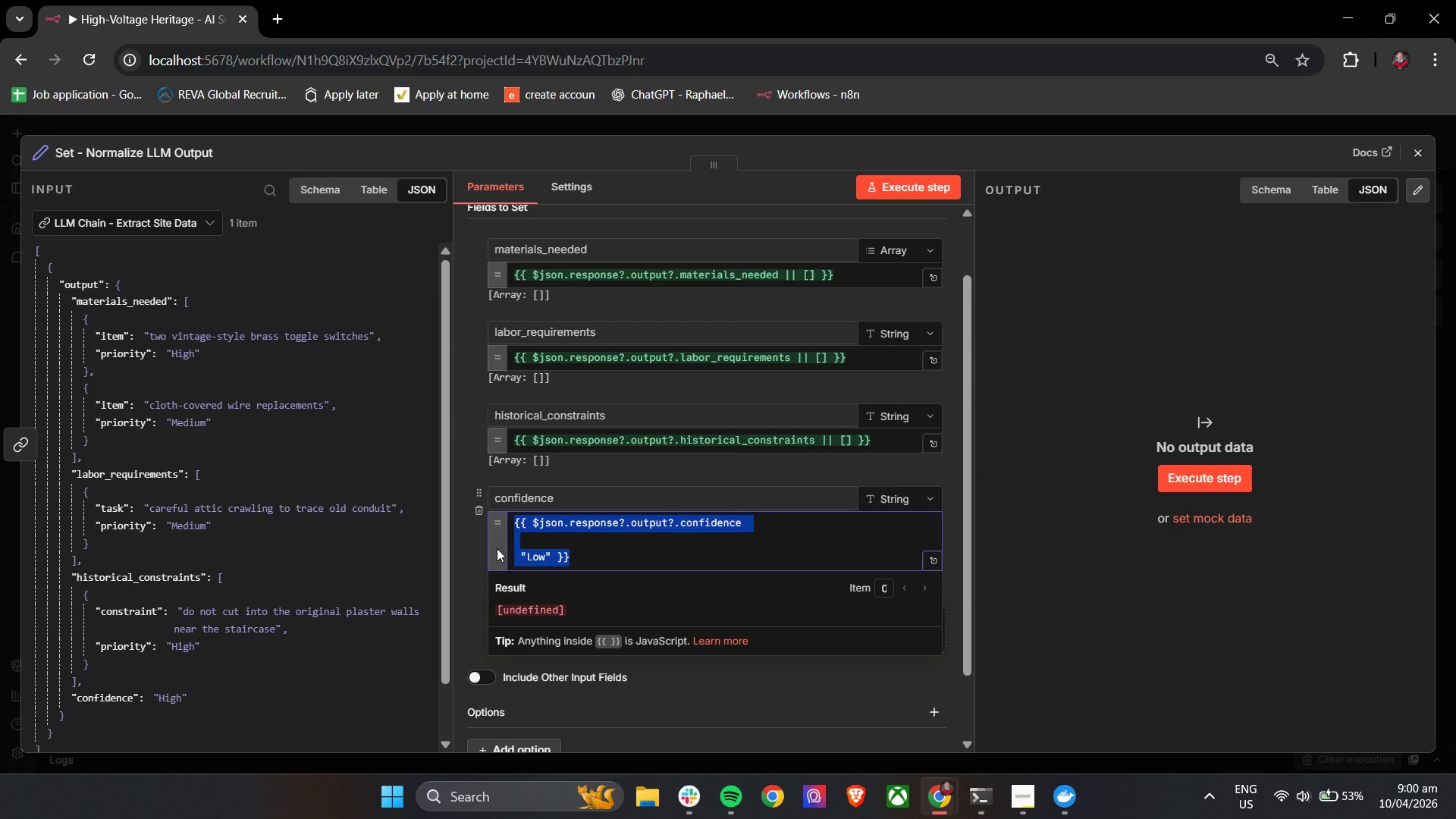 
key(Backspace)
 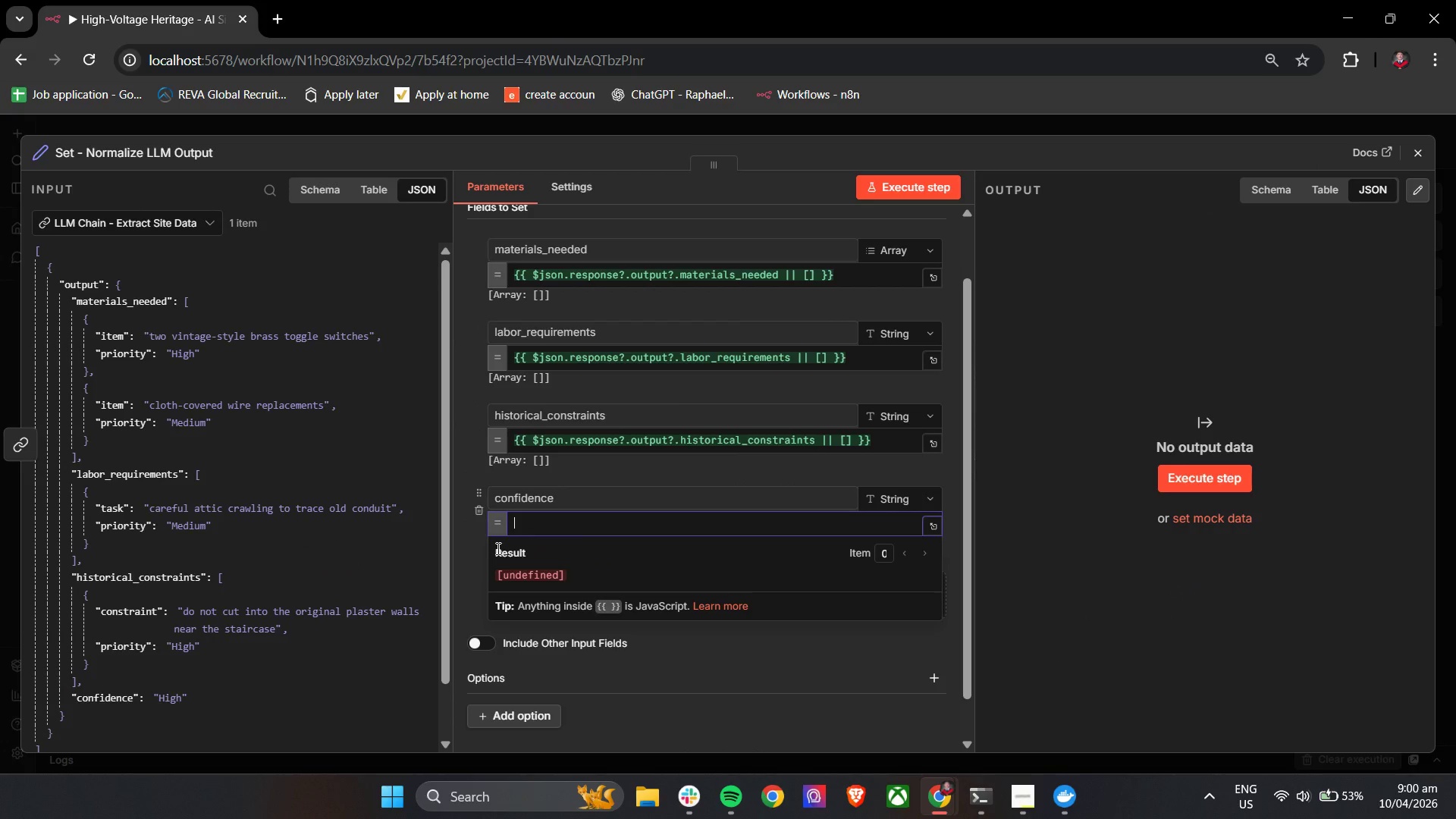 
key(Control+V)
 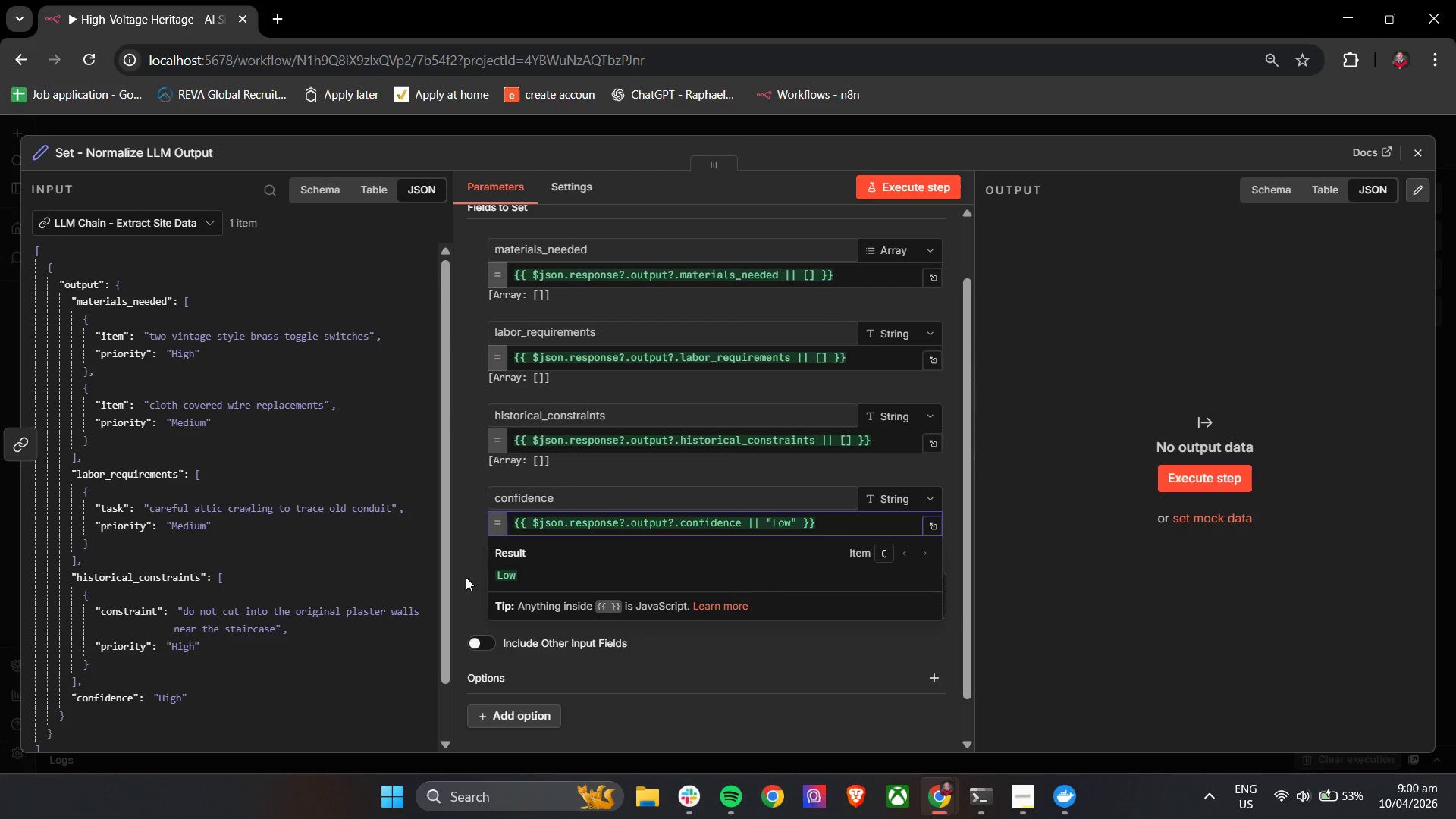 
left_click([466, 577])
 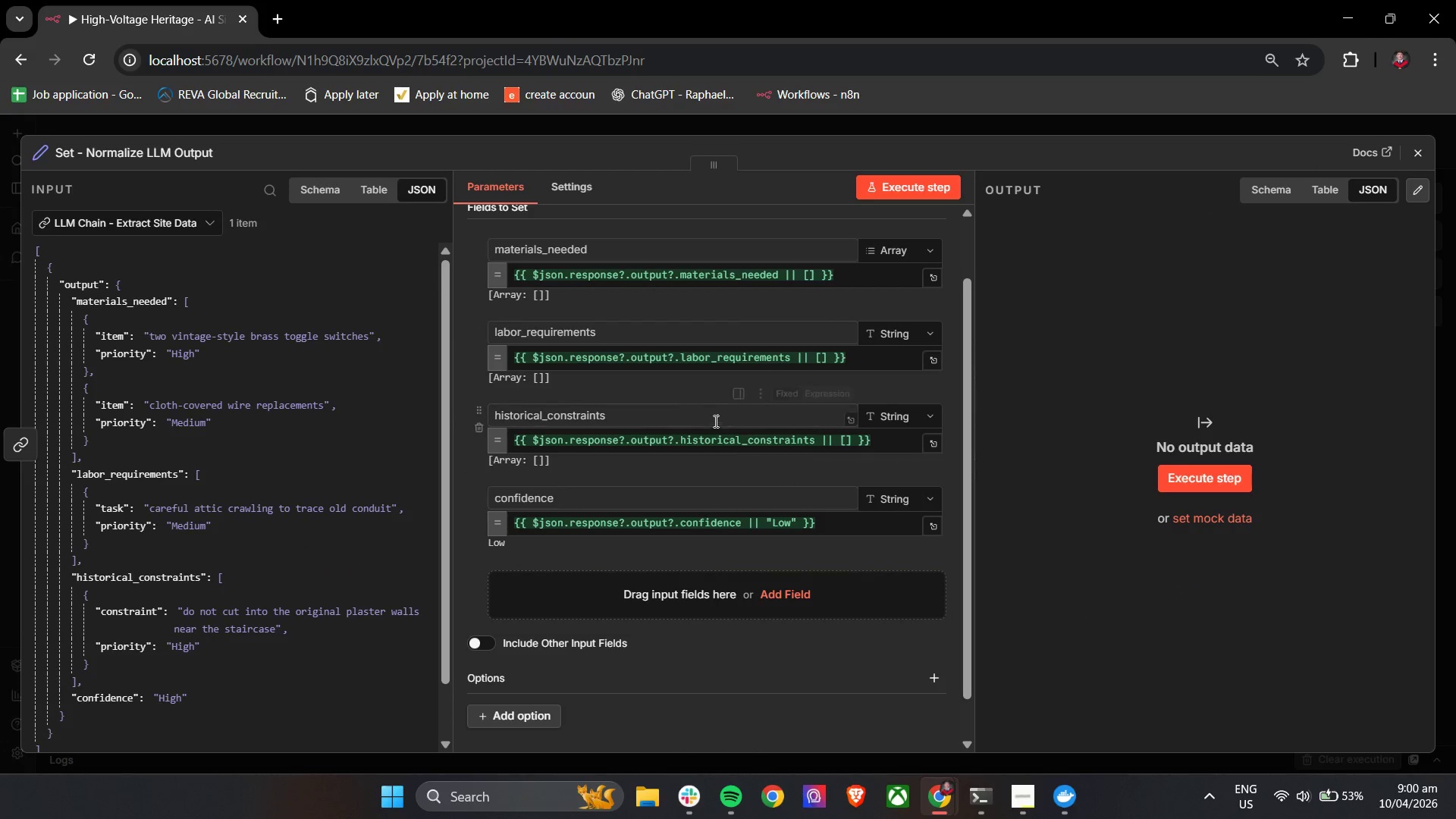 
left_click([909, 181])
 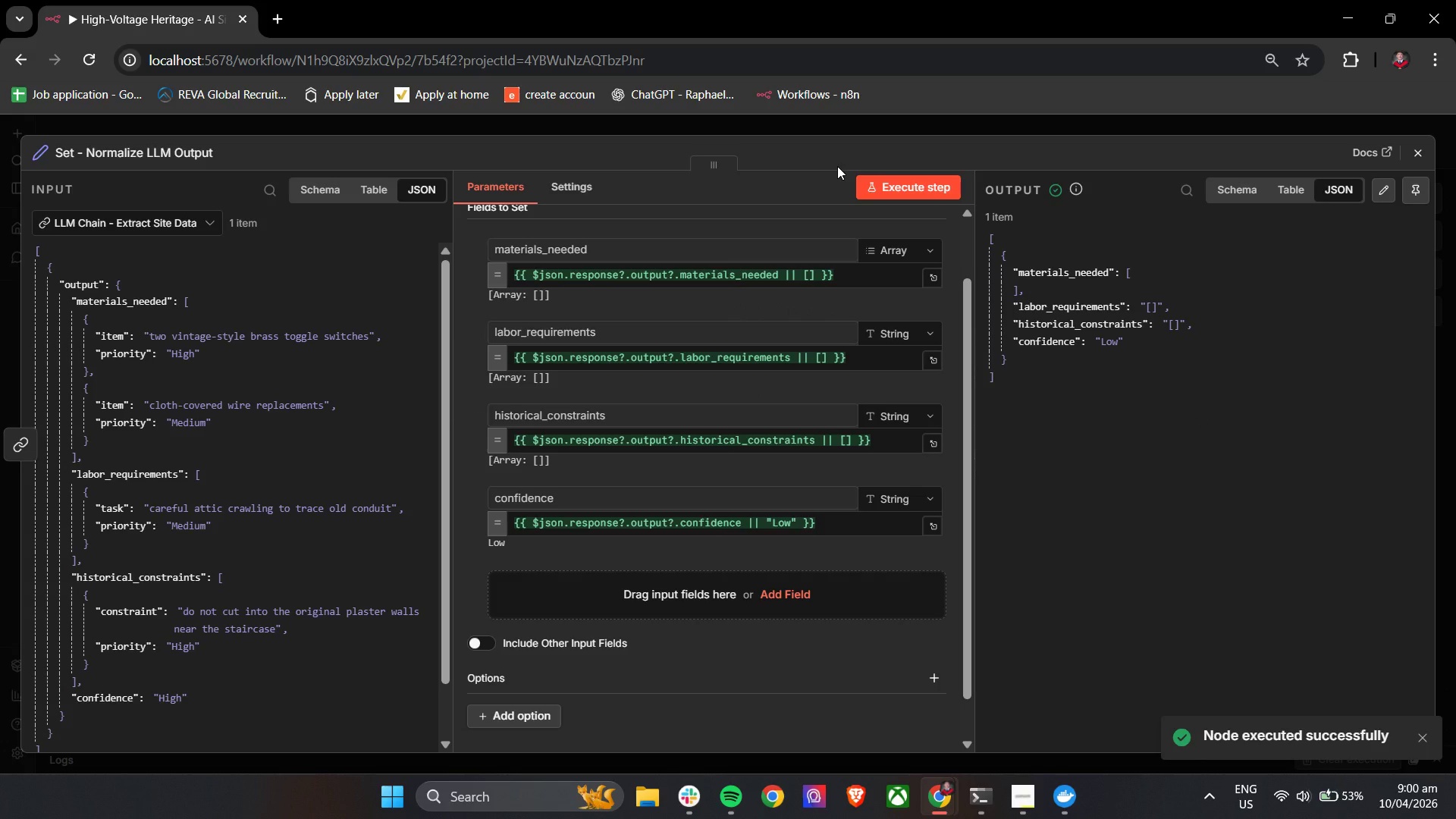 
left_click([837, 166])
 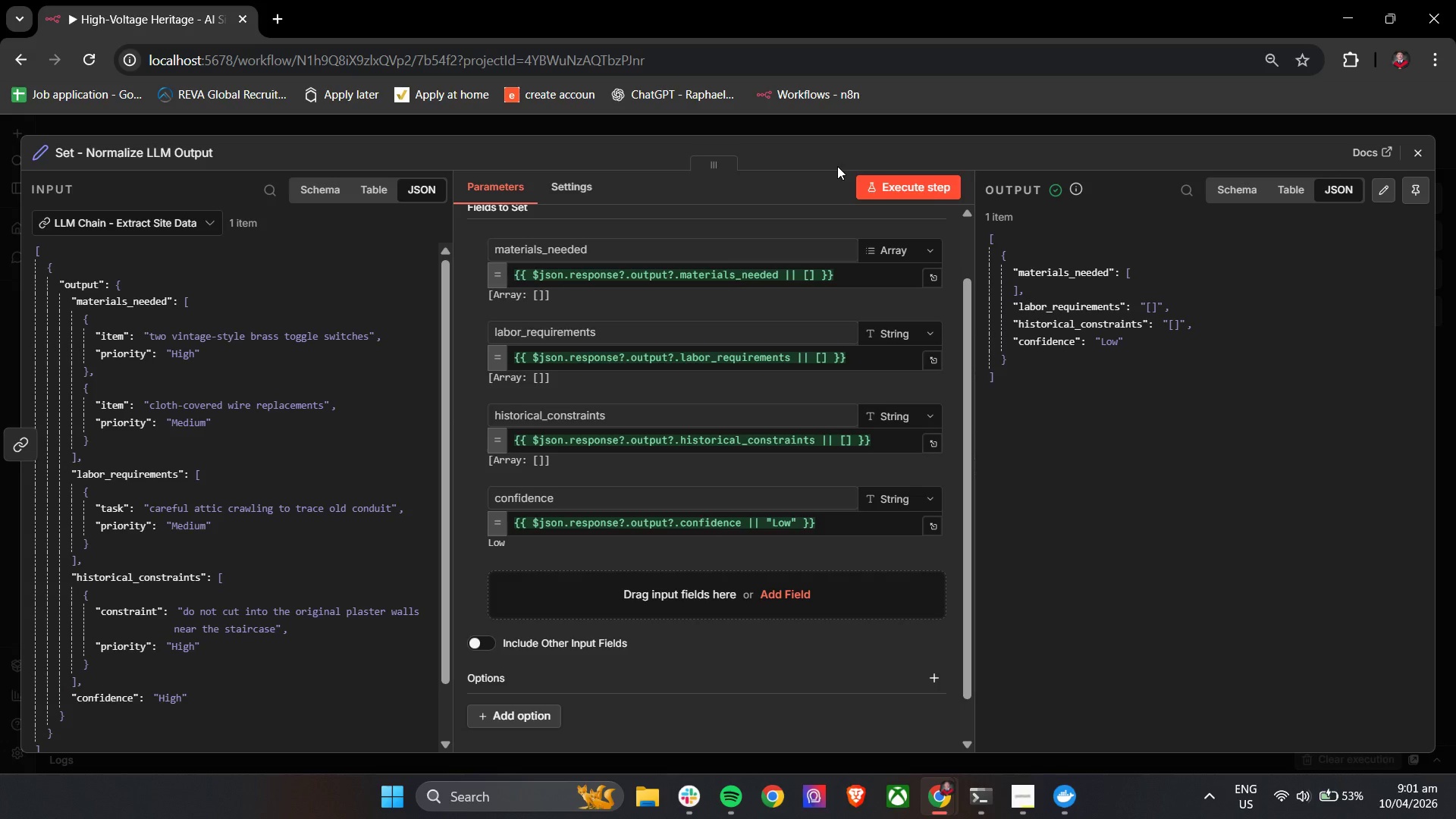 
wait(35.73)
 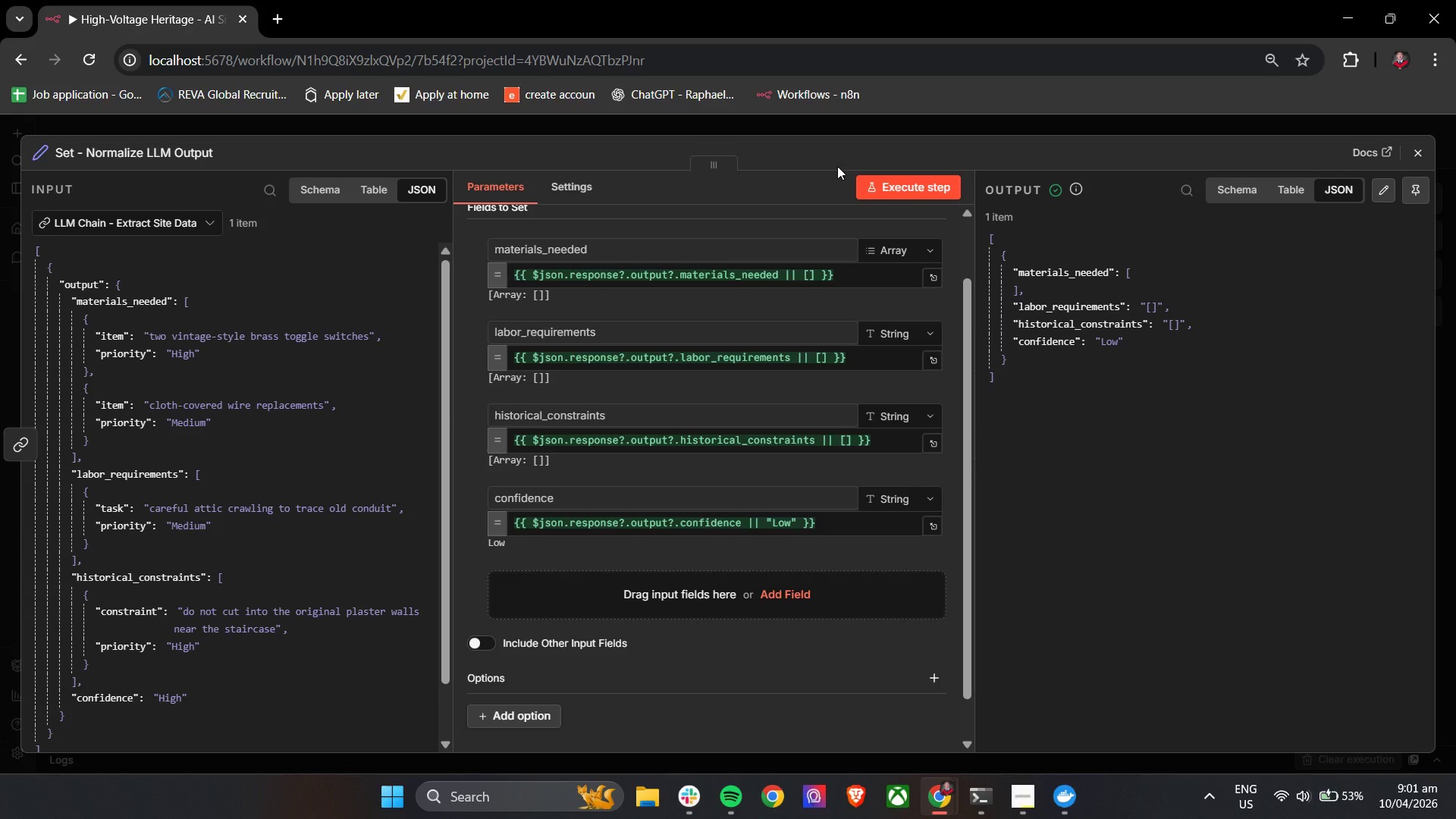 
left_click([1130, 278])
 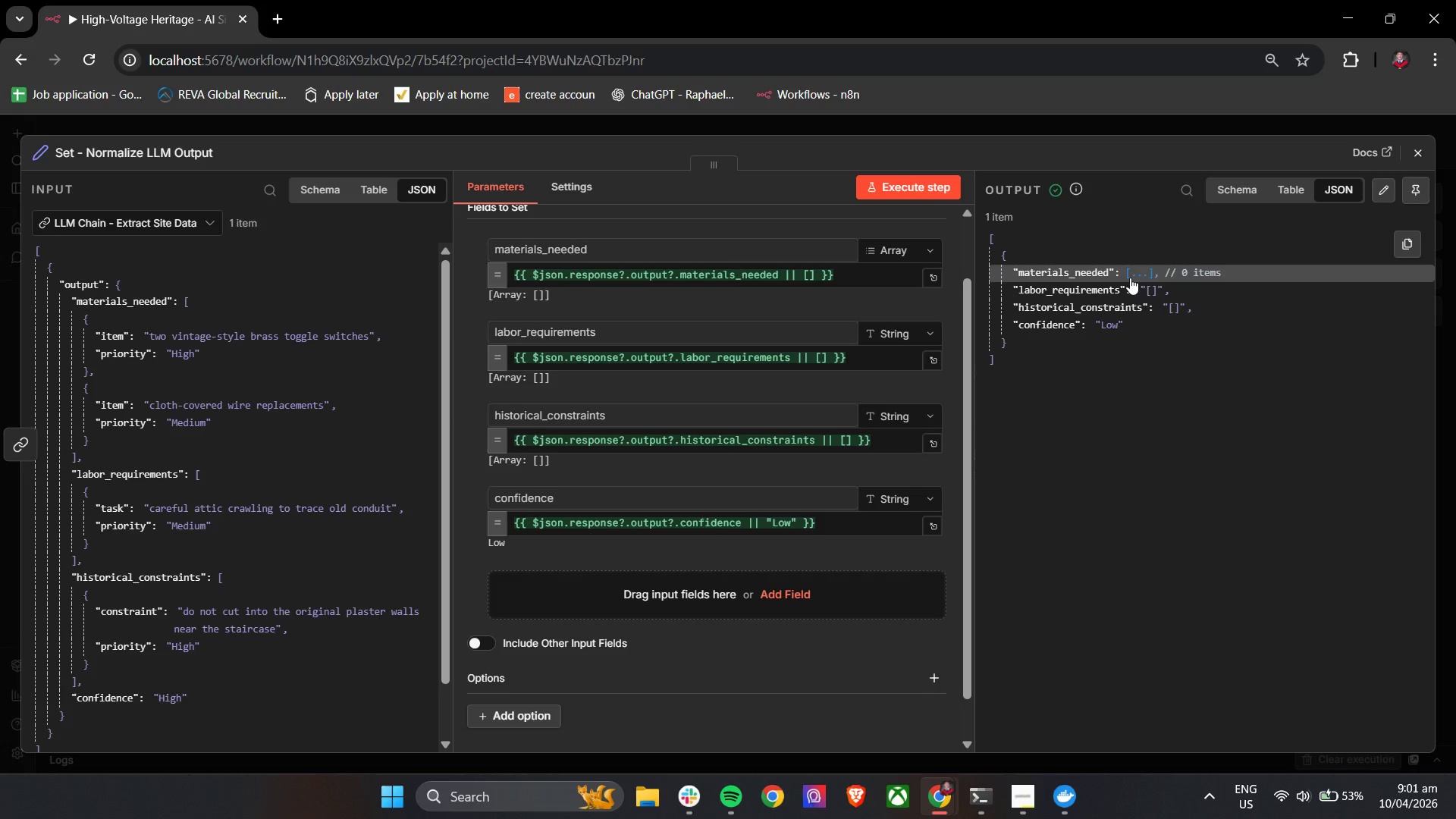 
left_click([1130, 278])
 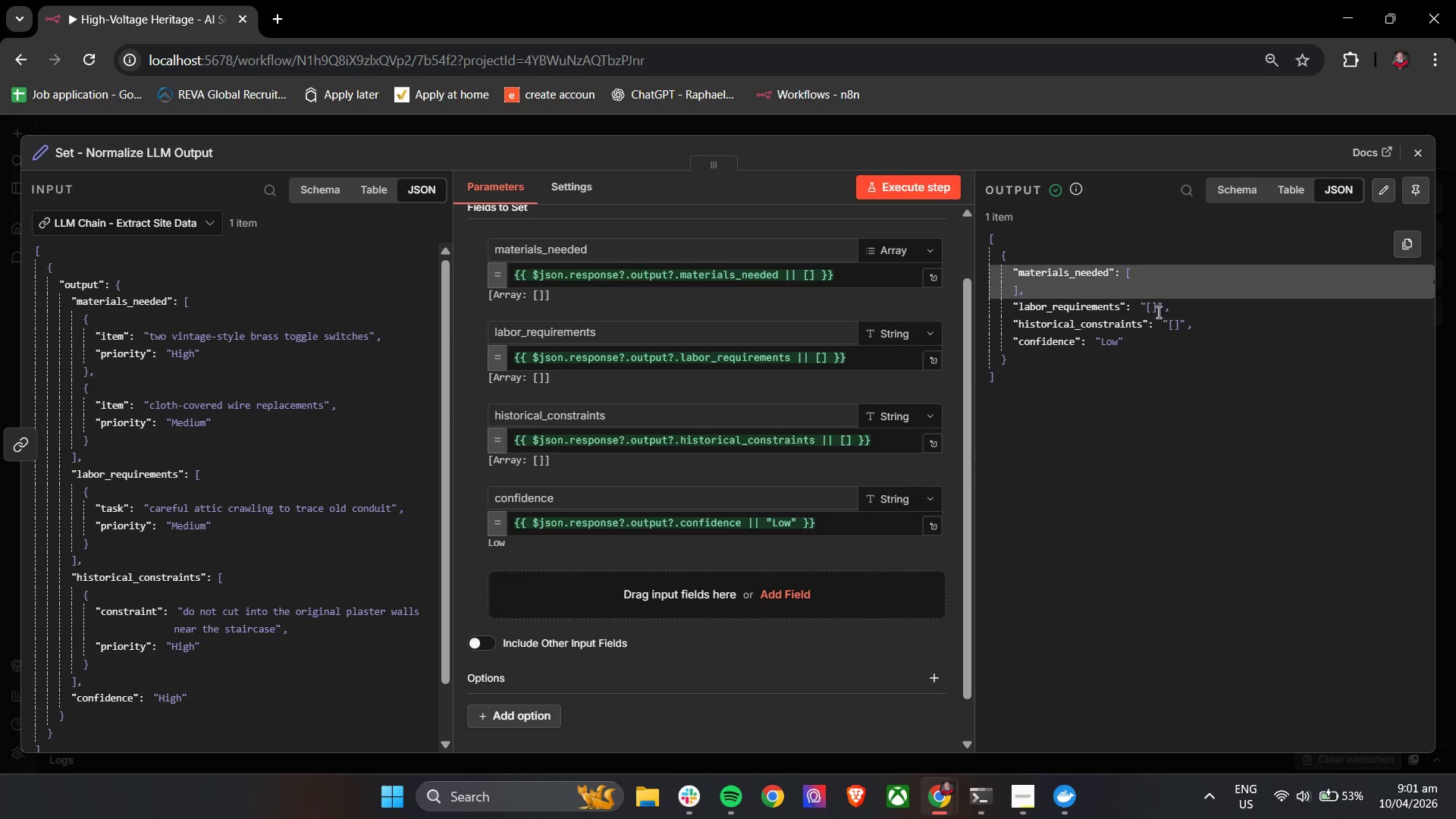 
left_click([1151, 308])
 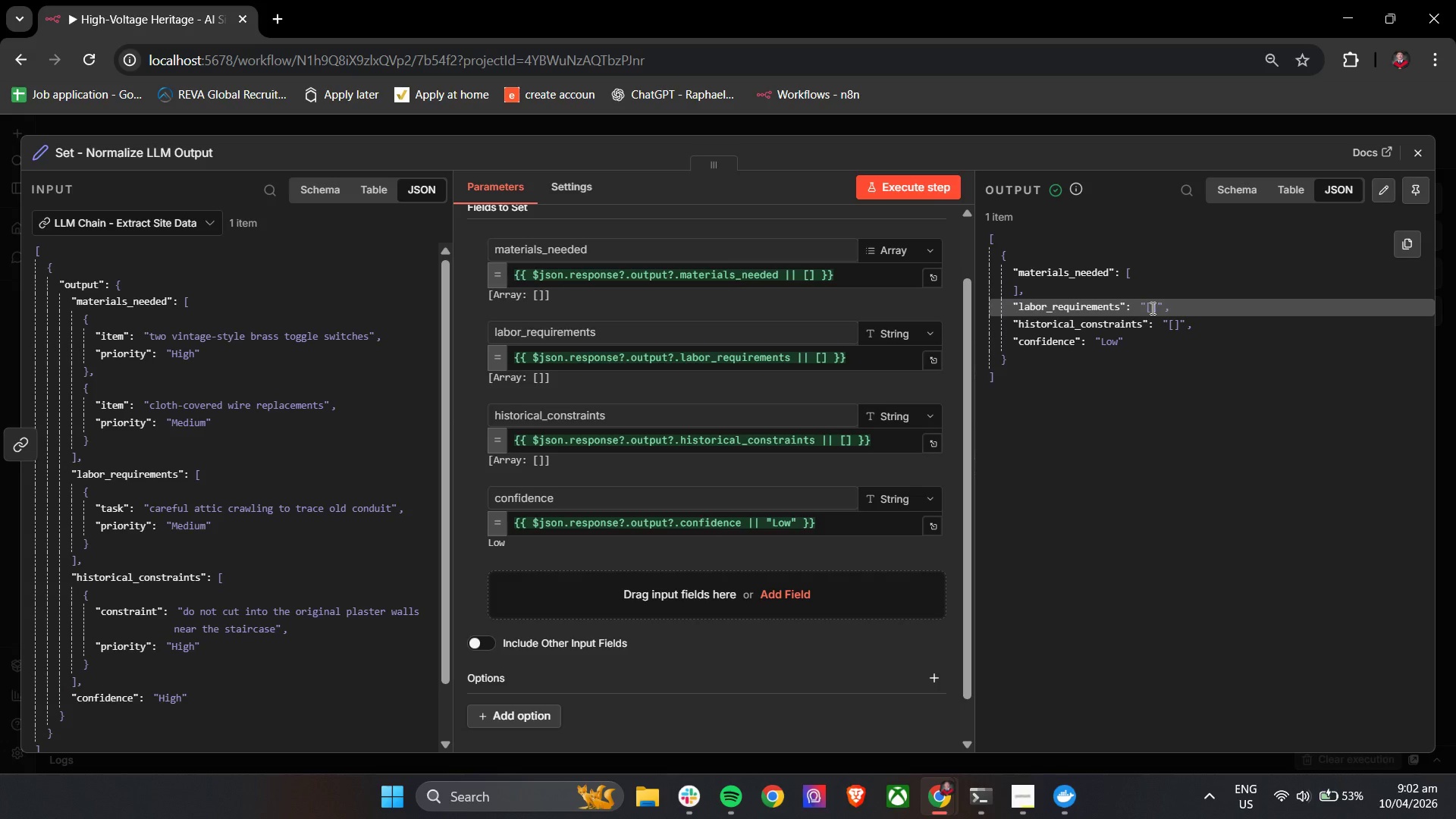 
wait(29.23)
 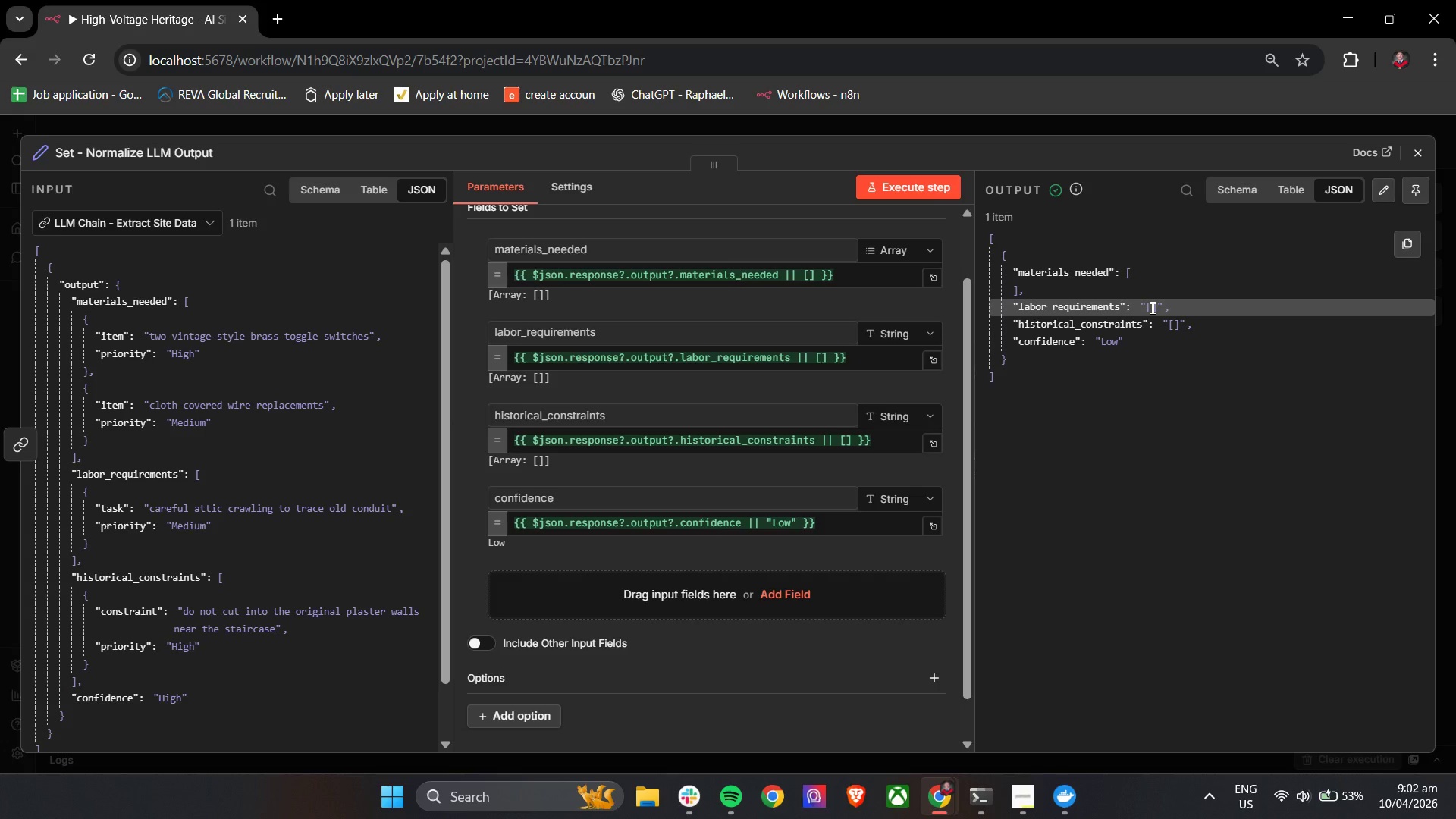 
left_click([912, 333])
 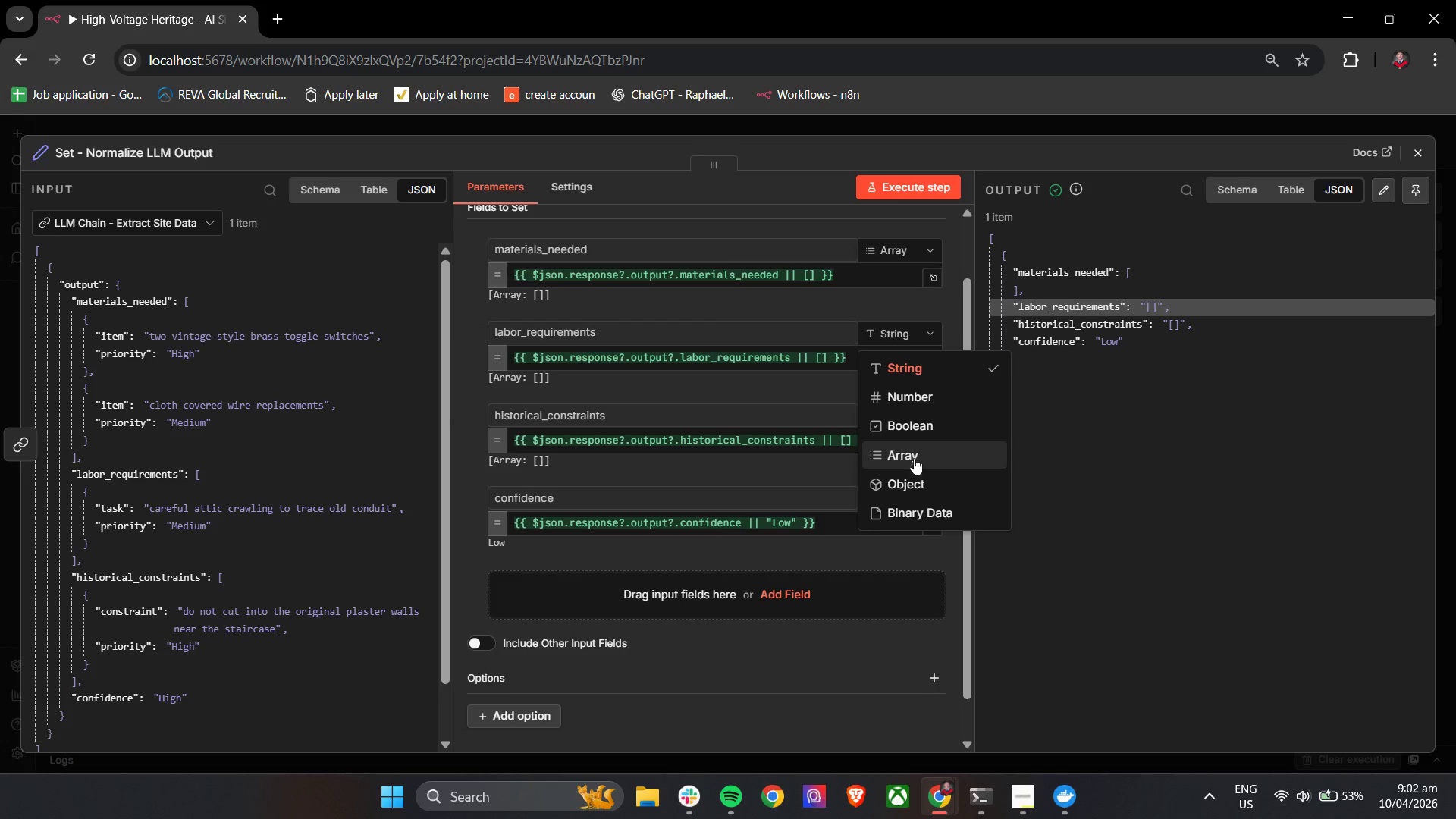 
left_click([916, 461])
 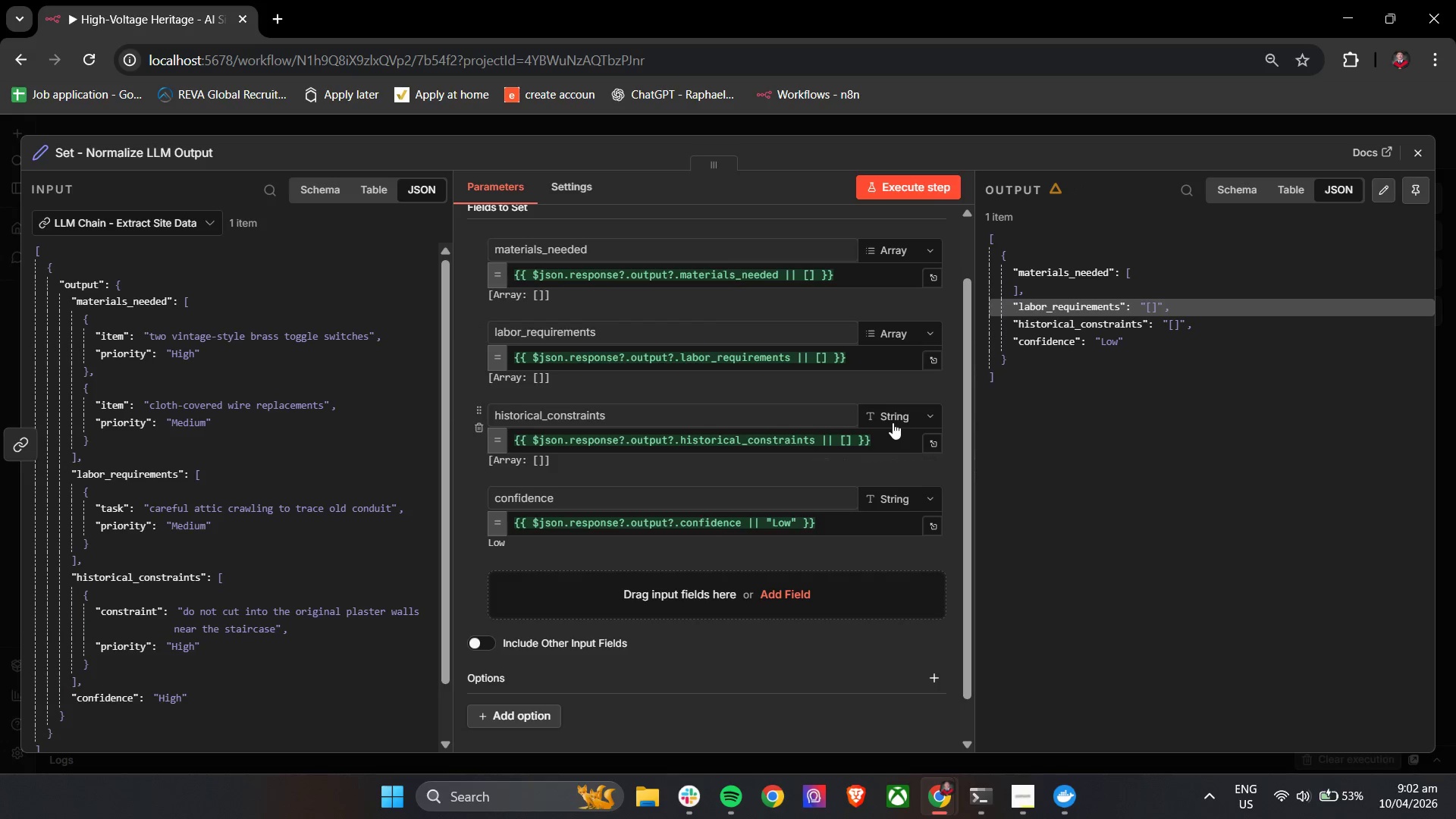 
left_click([893, 422])
 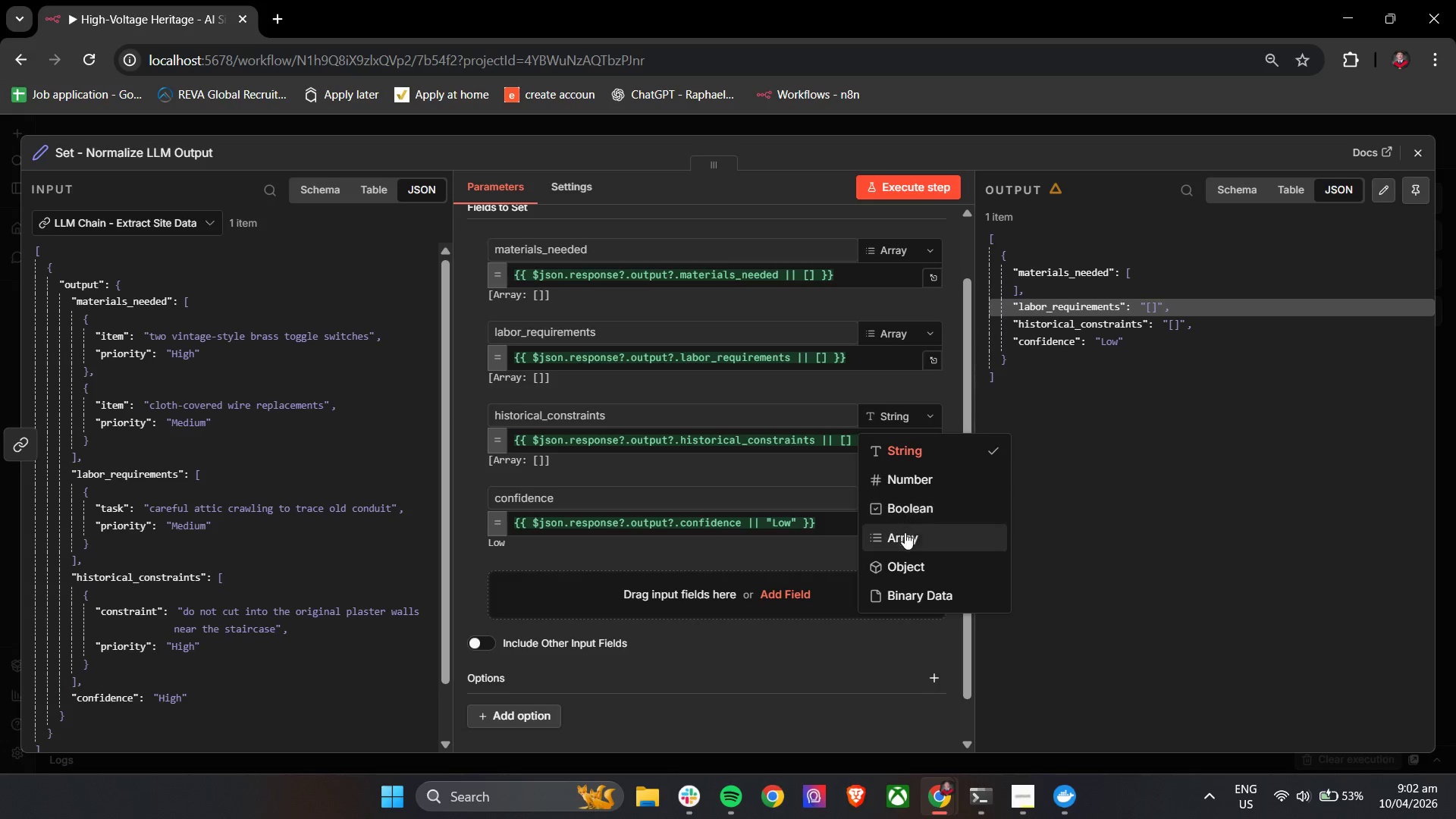 
left_click([905, 535])
 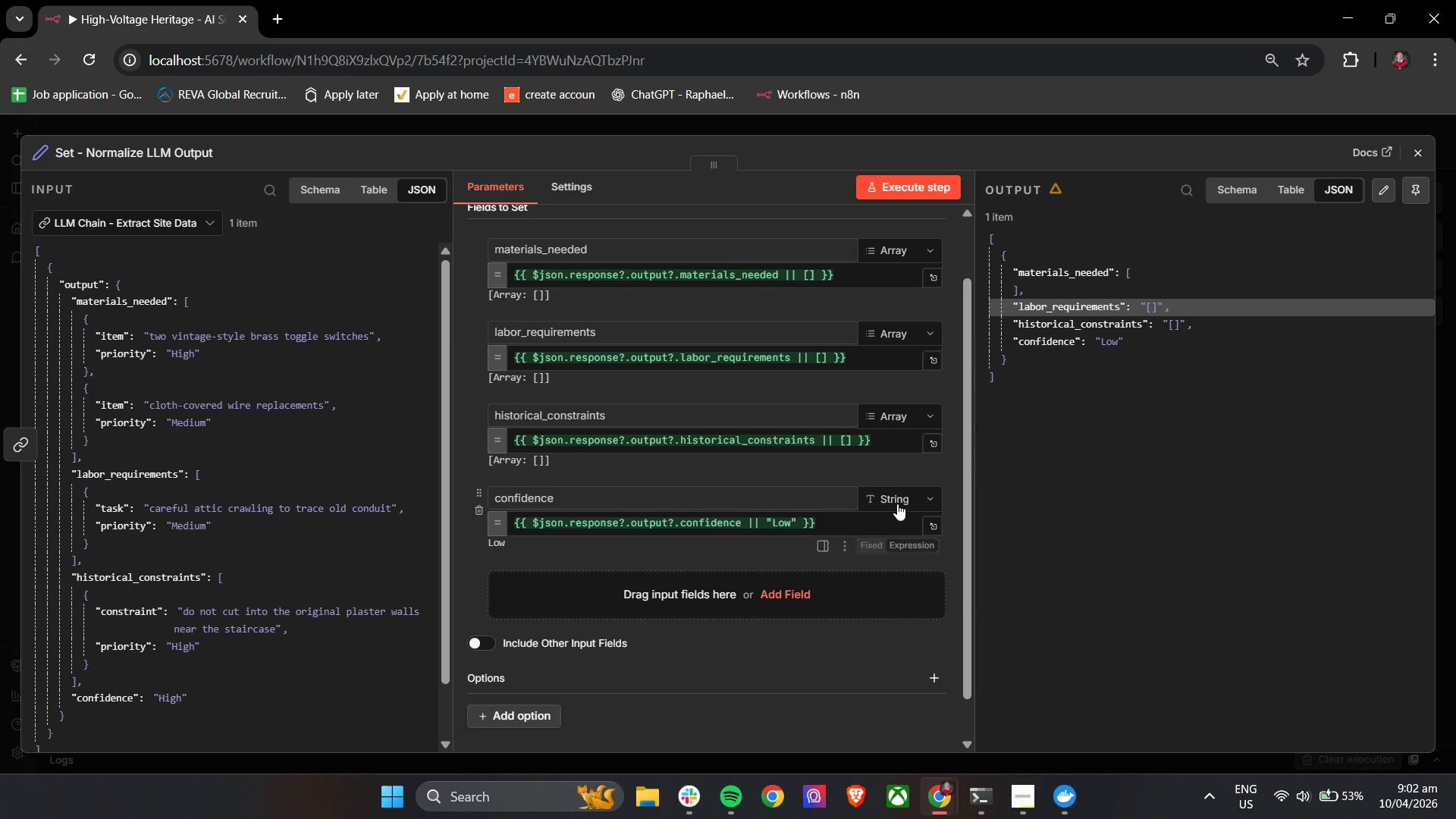 
left_click([896, 501])
 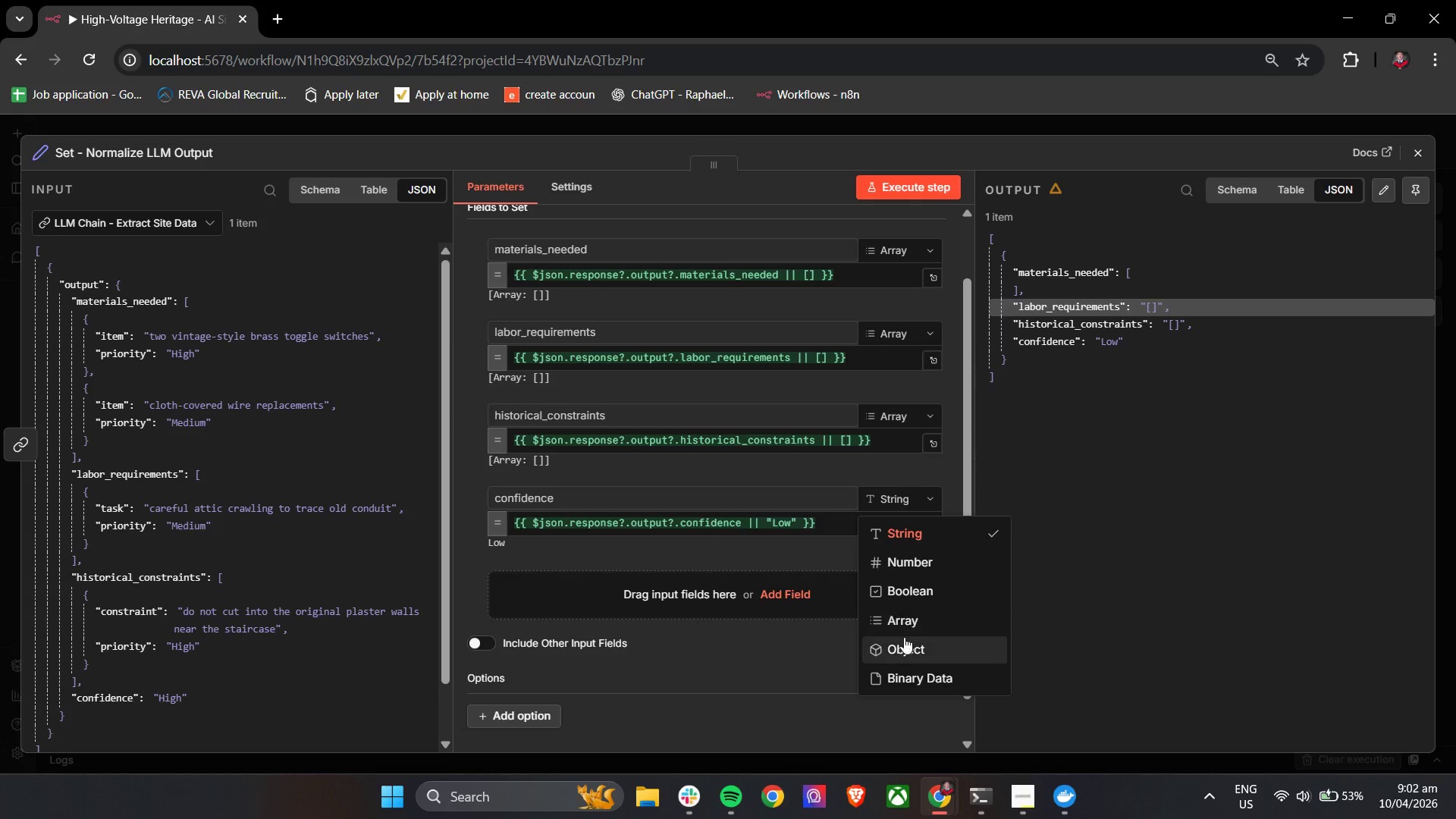 
left_click([912, 631])
 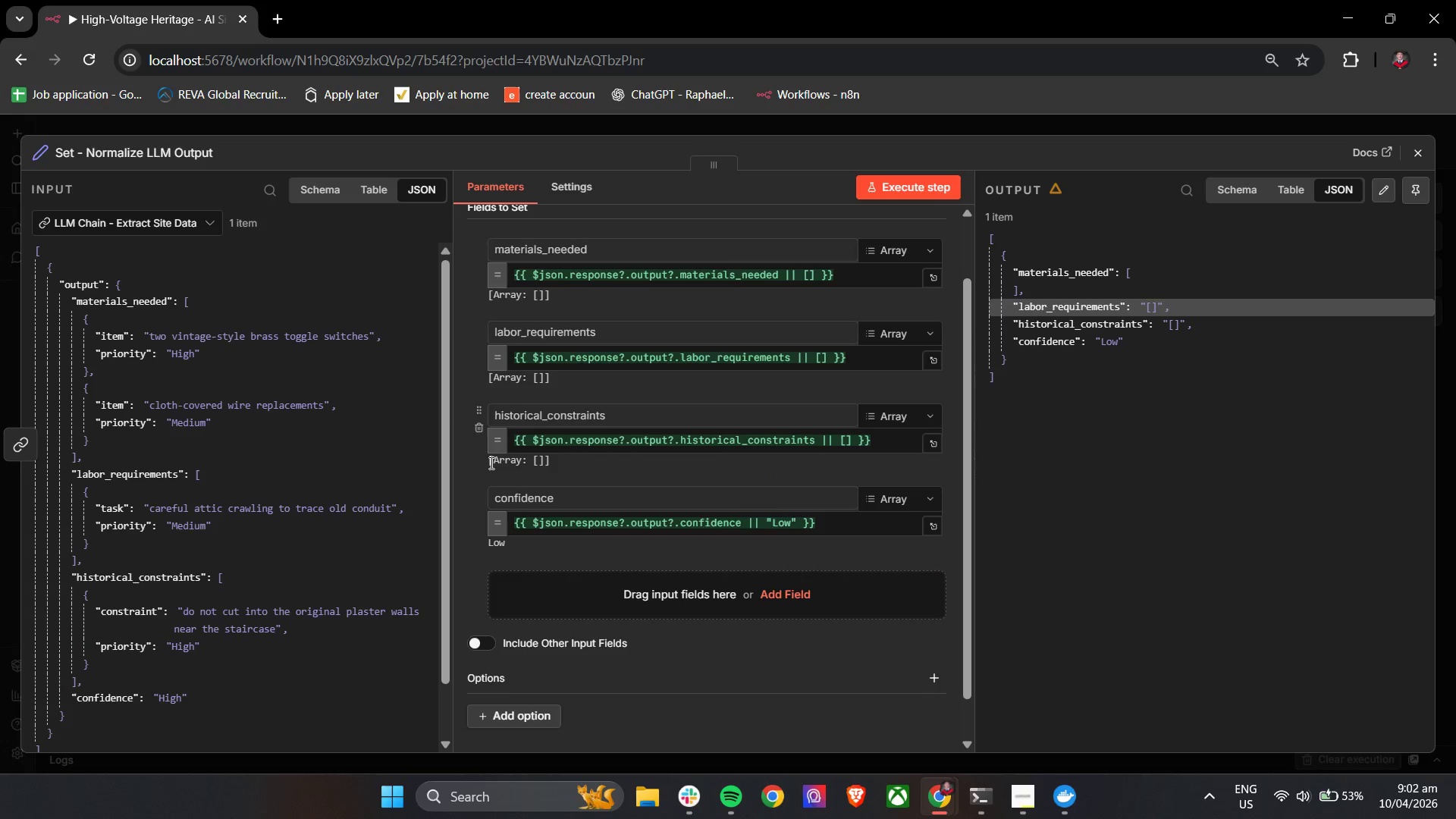 
left_click([465, 469])
 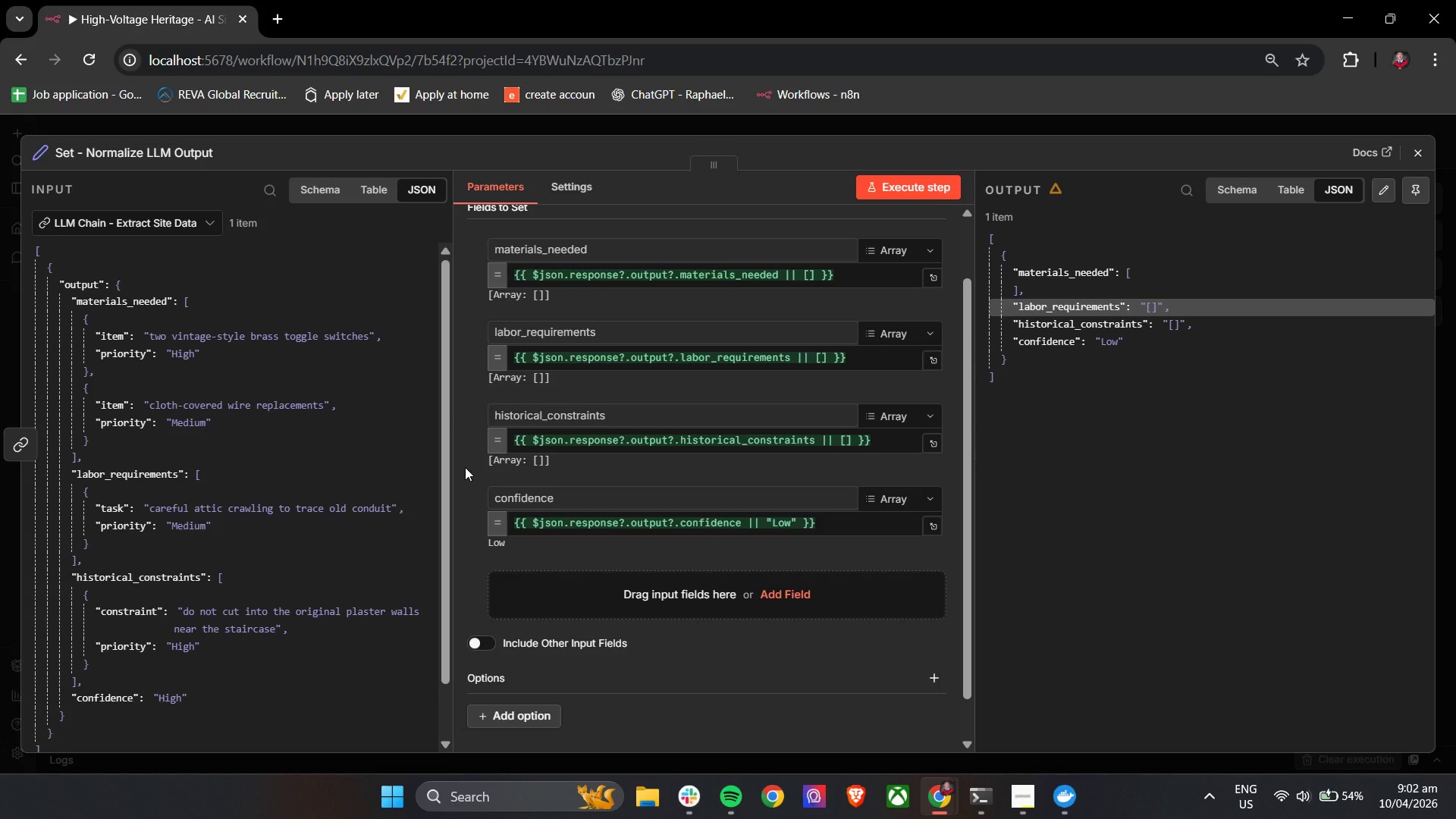 
wait(20.2)
 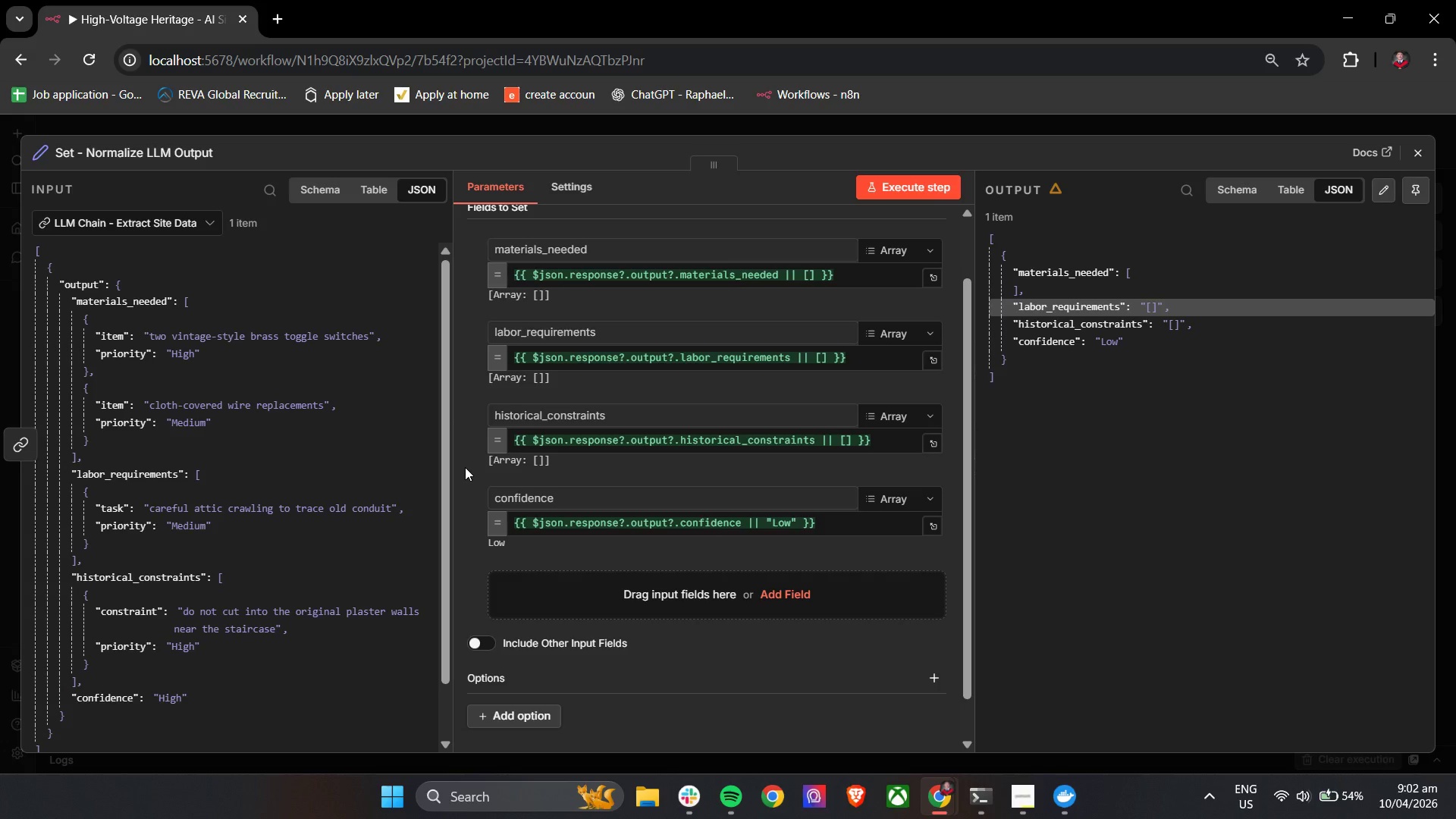 
left_click([904, 503])
 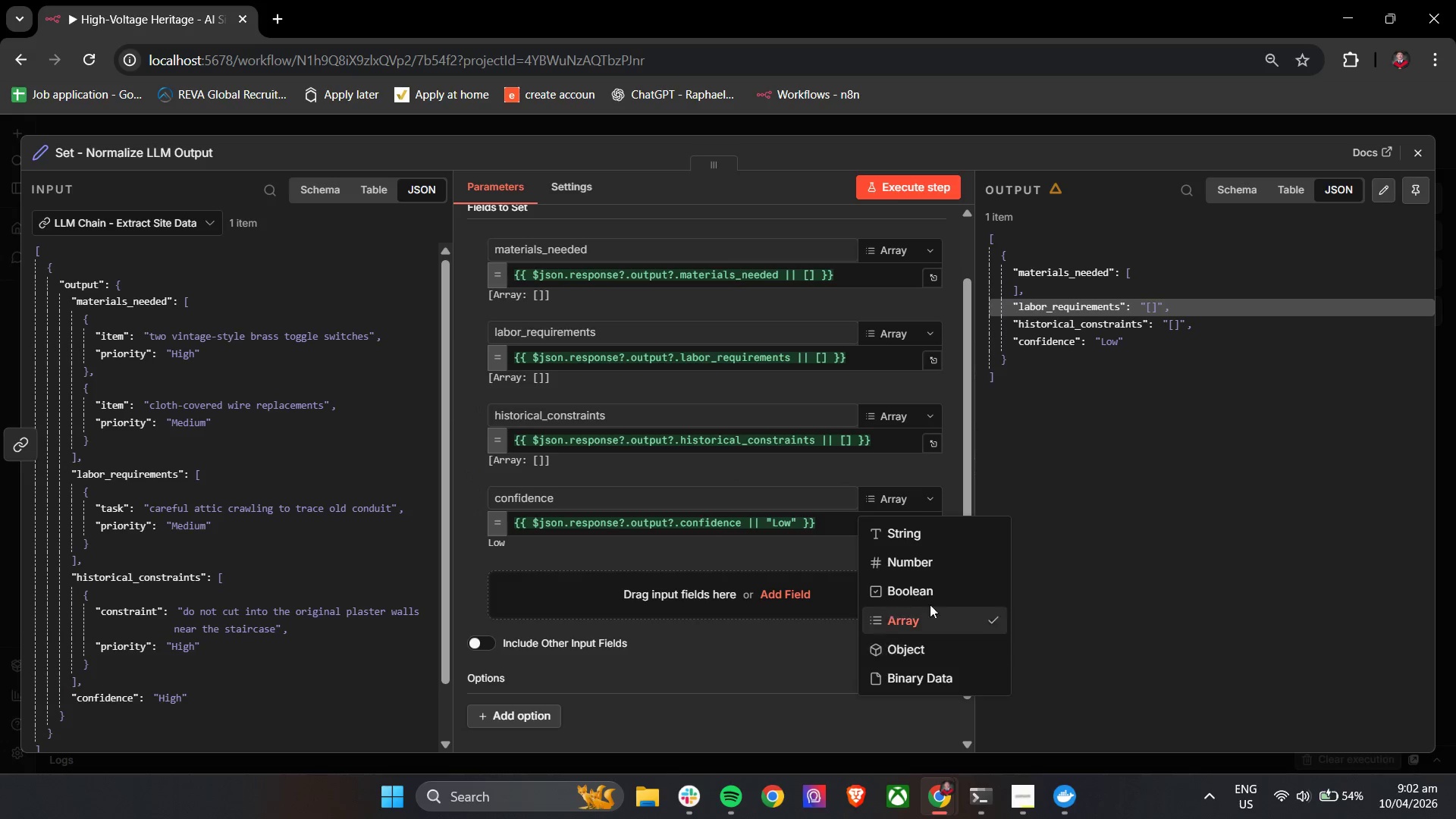 
left_click([929, 538])
 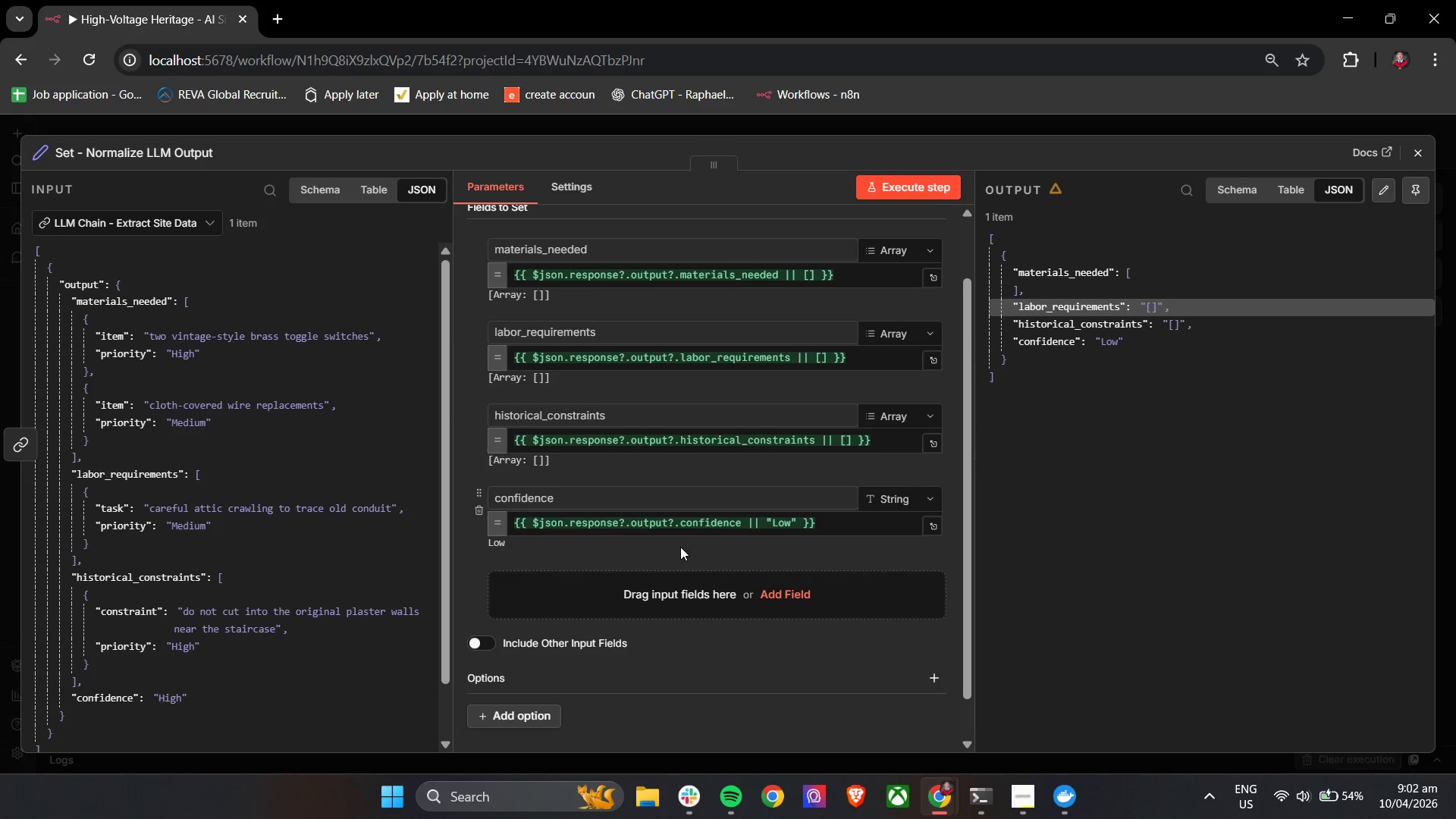 
left_click([668, 550])
 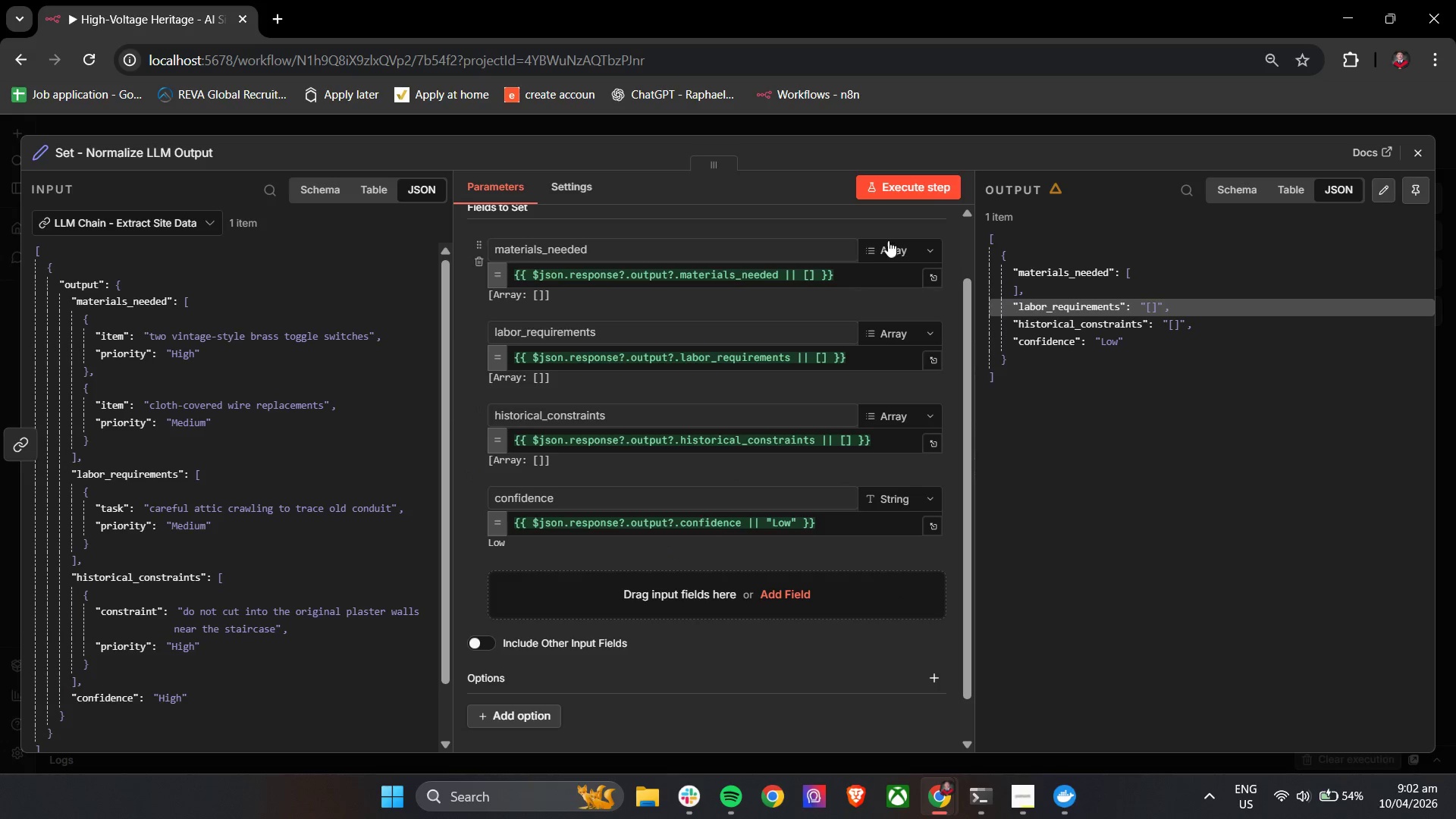 
left_click([899, 190])
 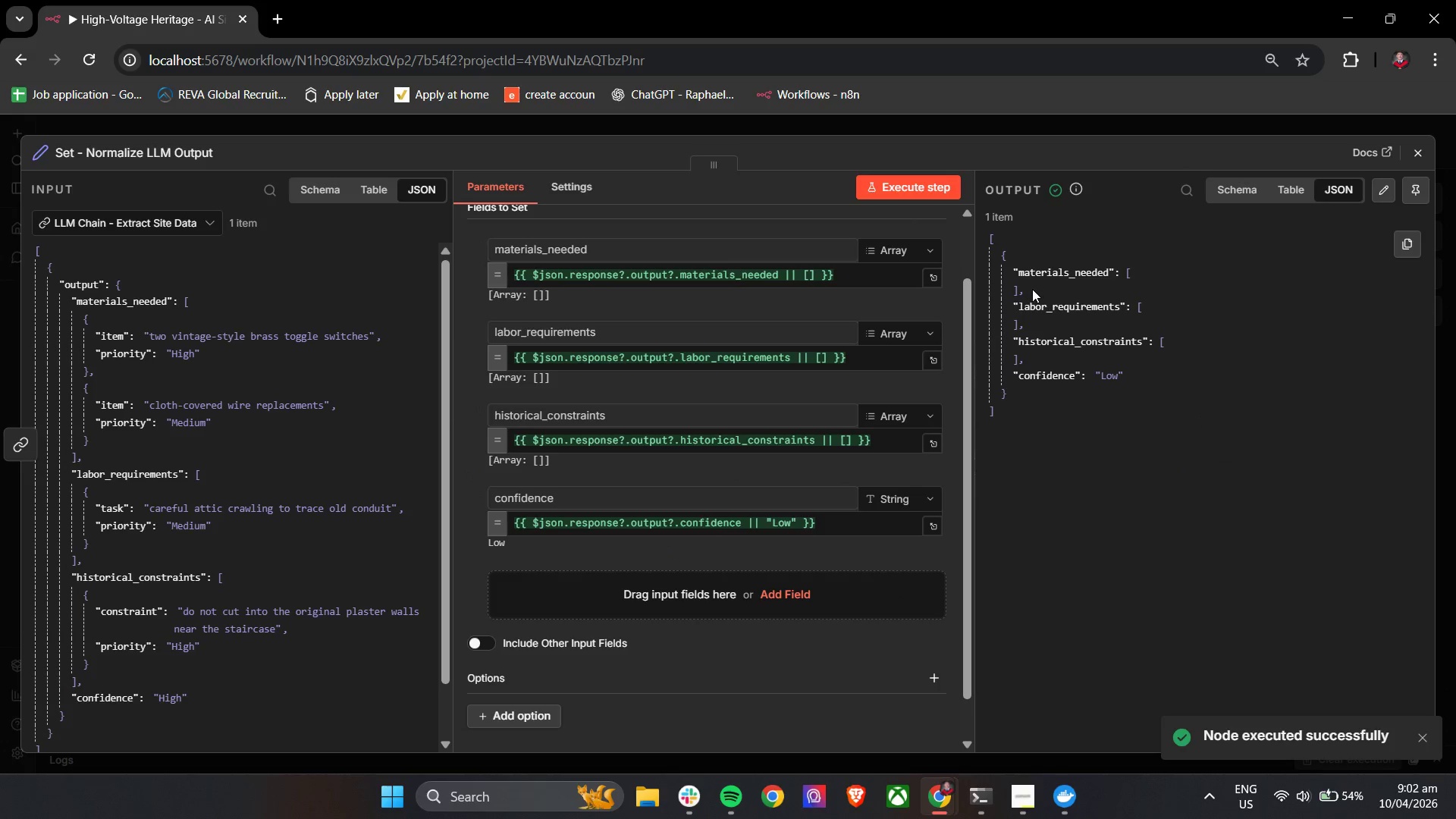 
left_click([1013, 290])
 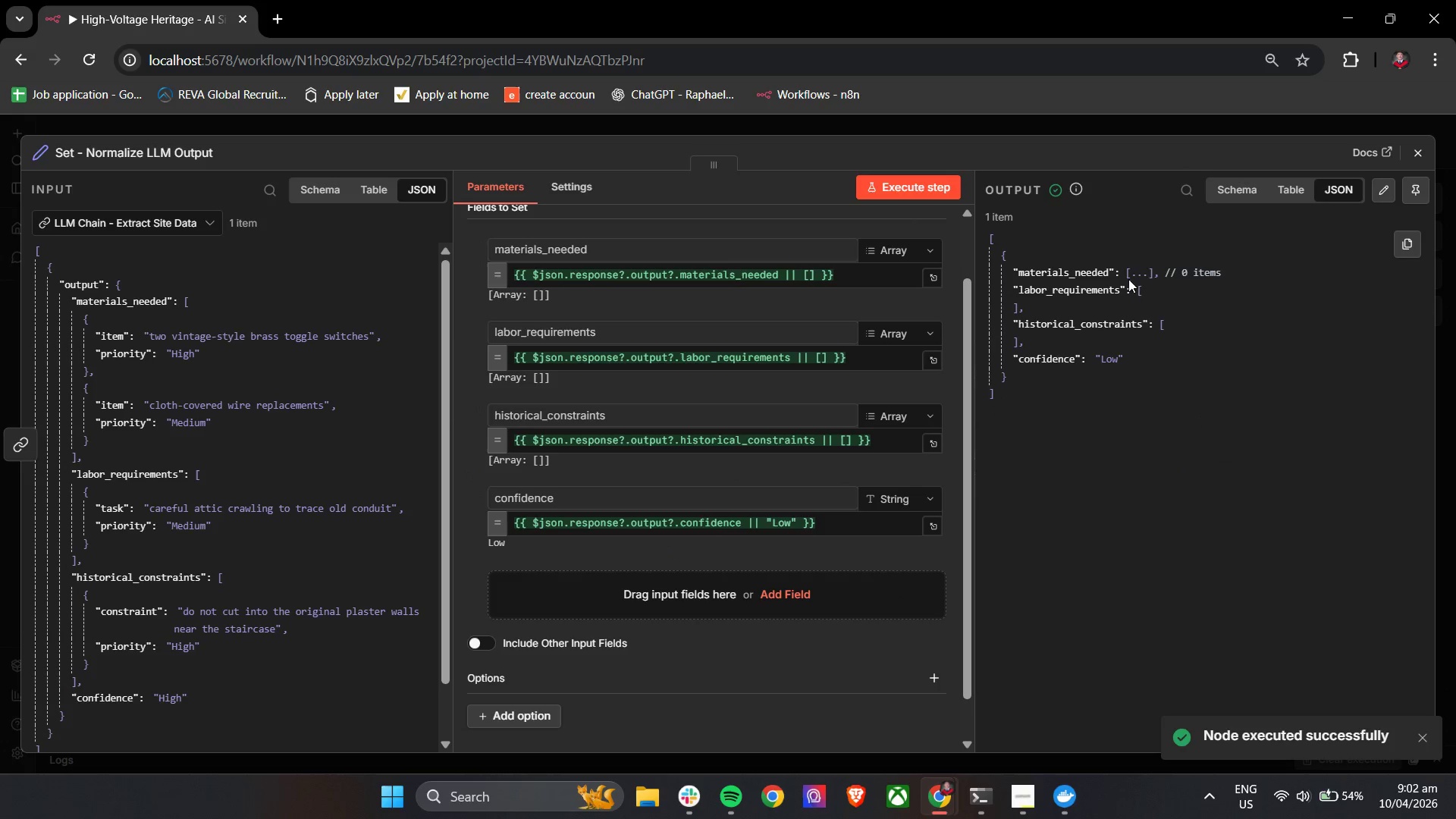 
left_click([1139, 277])
 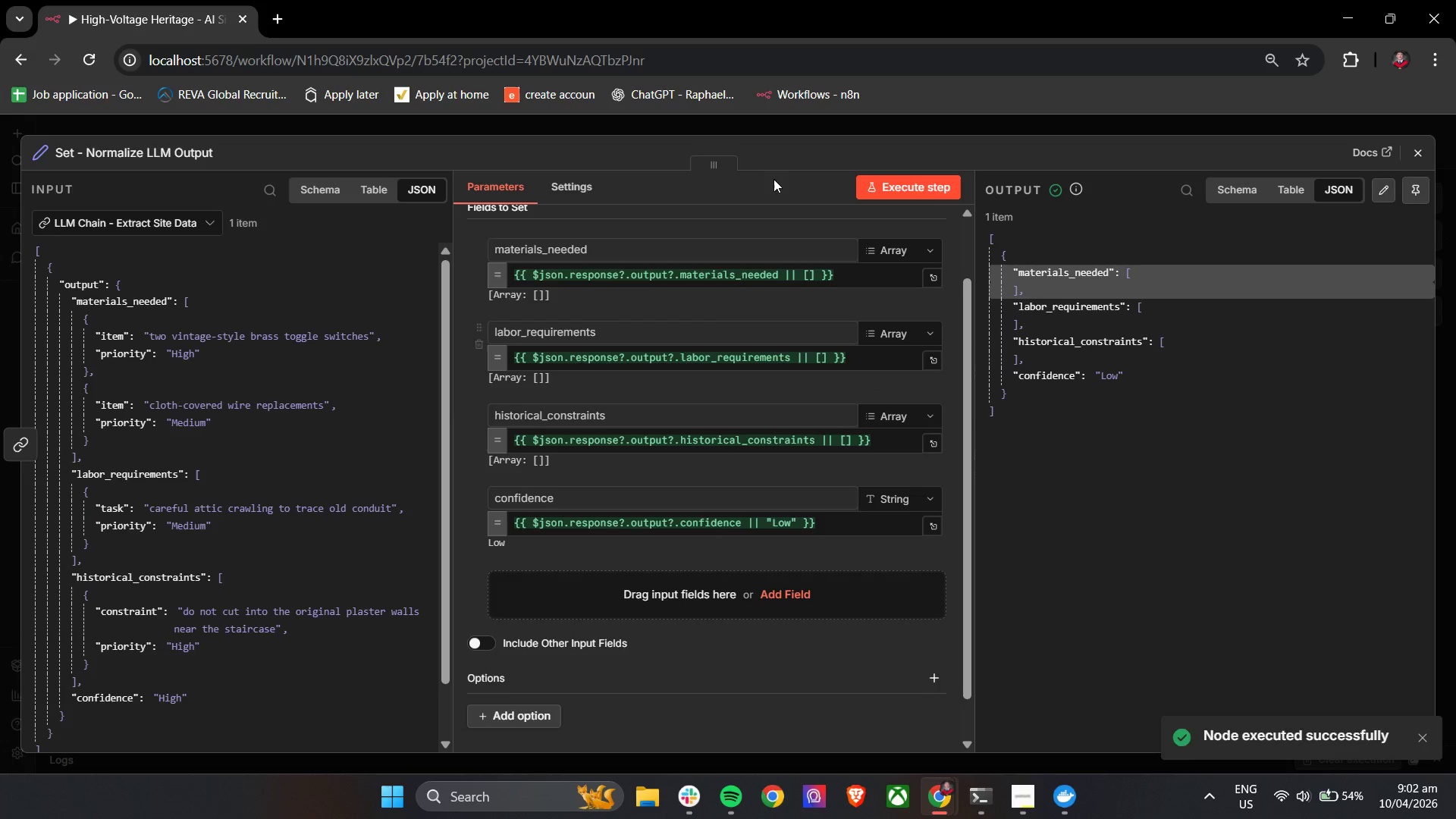 
left_click([764, 152])
 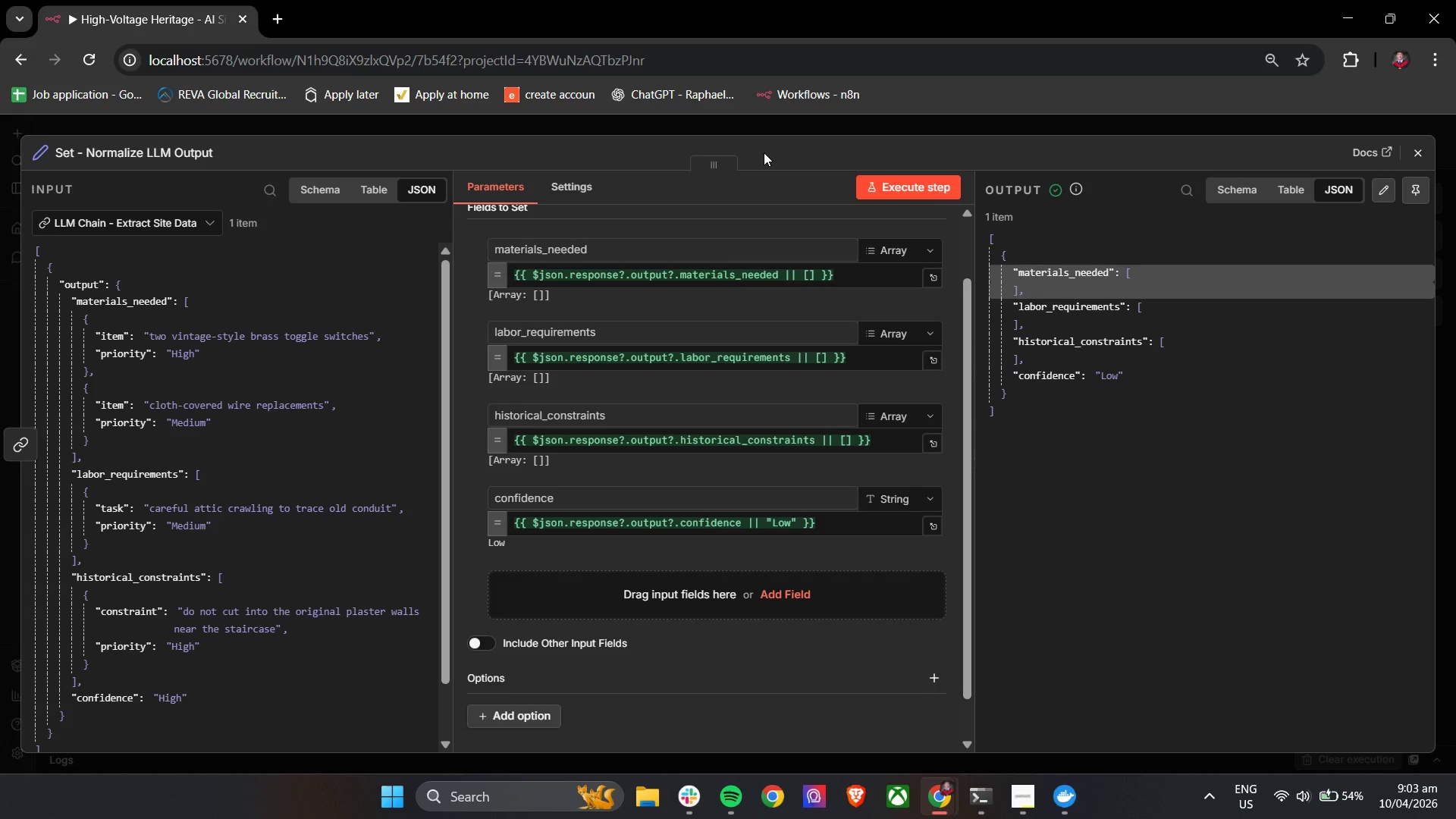 
wait(33.78)
 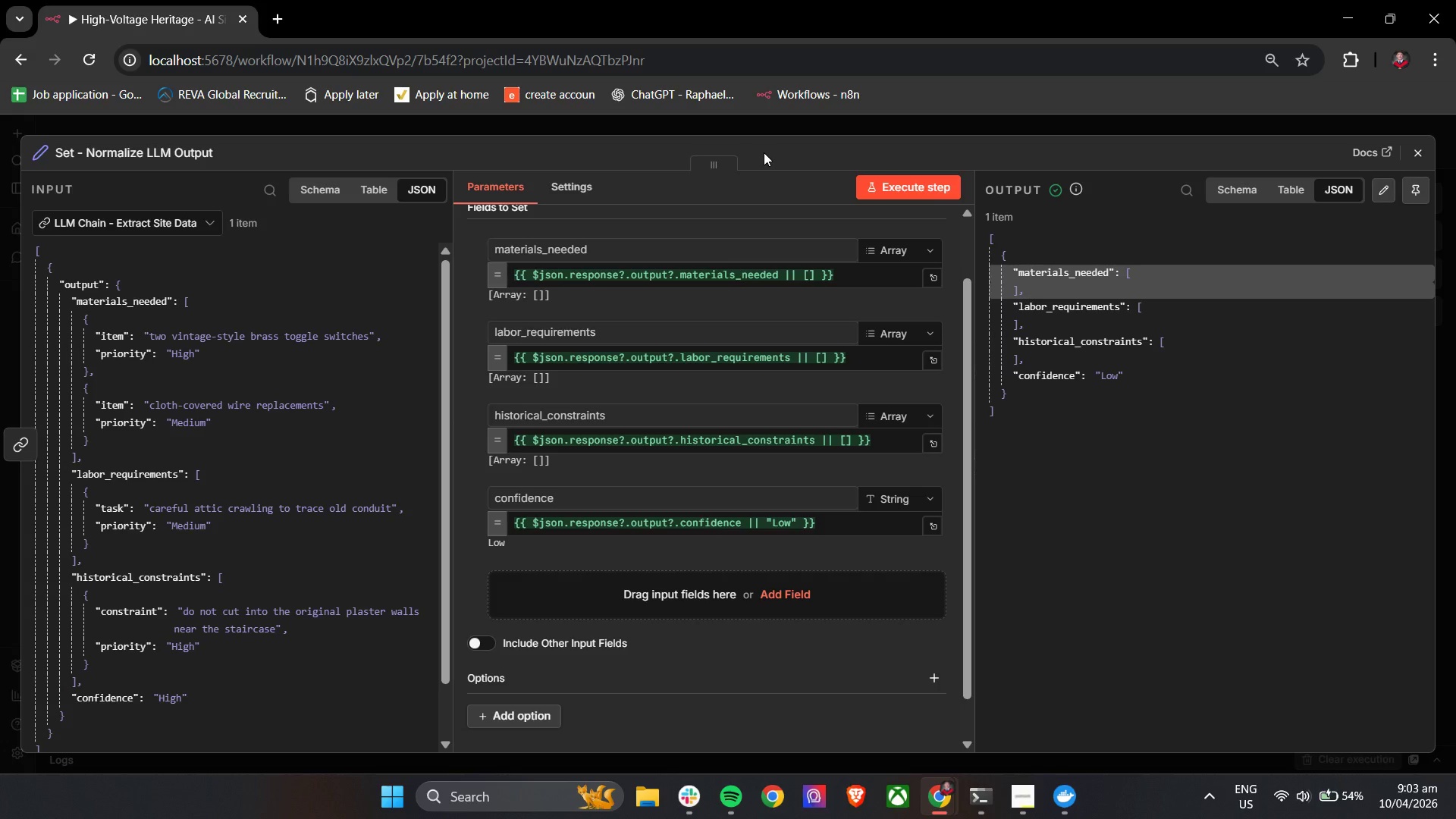 
left_click([1016, 287])
 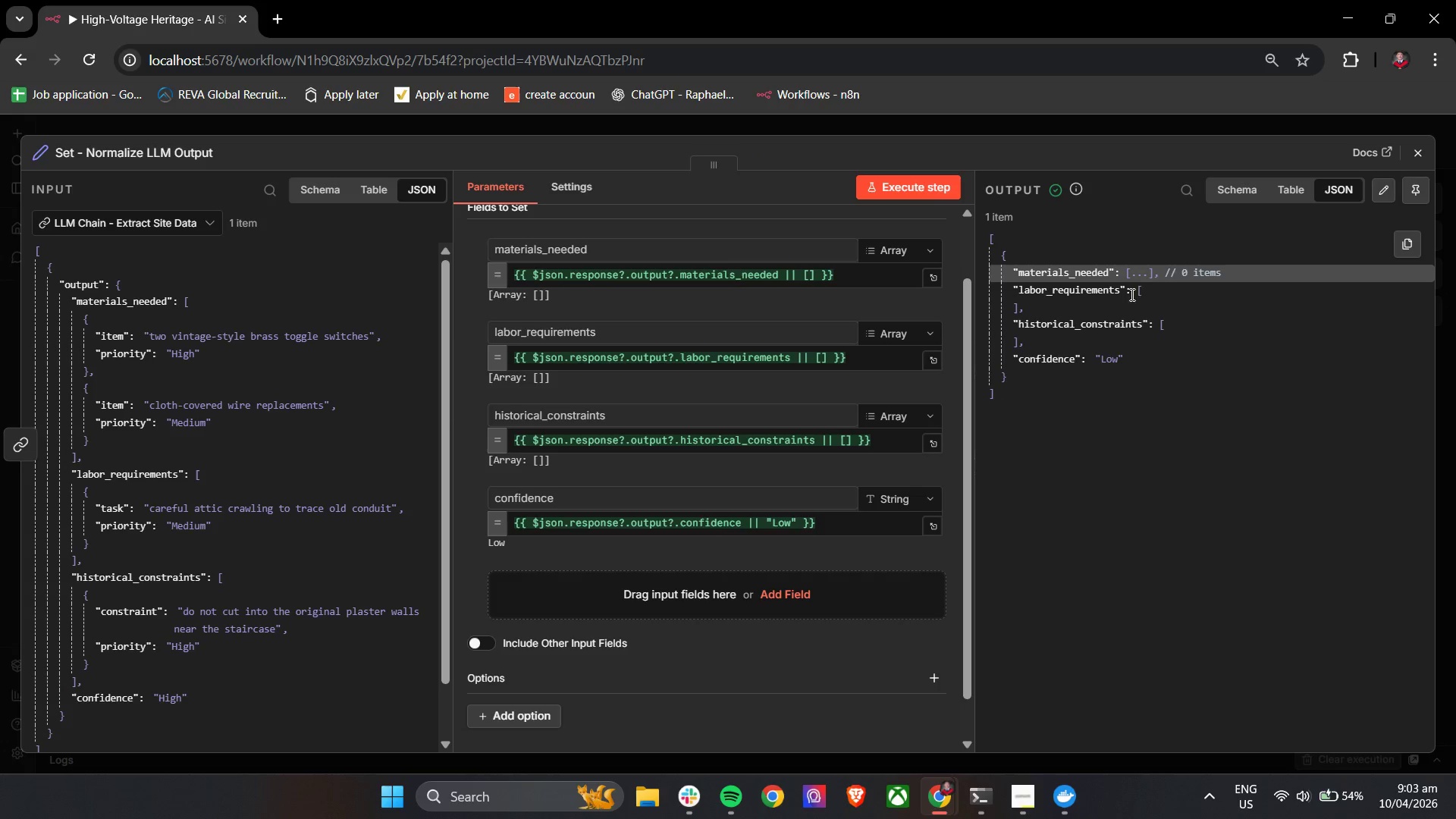 
left_click([1140, 293])
 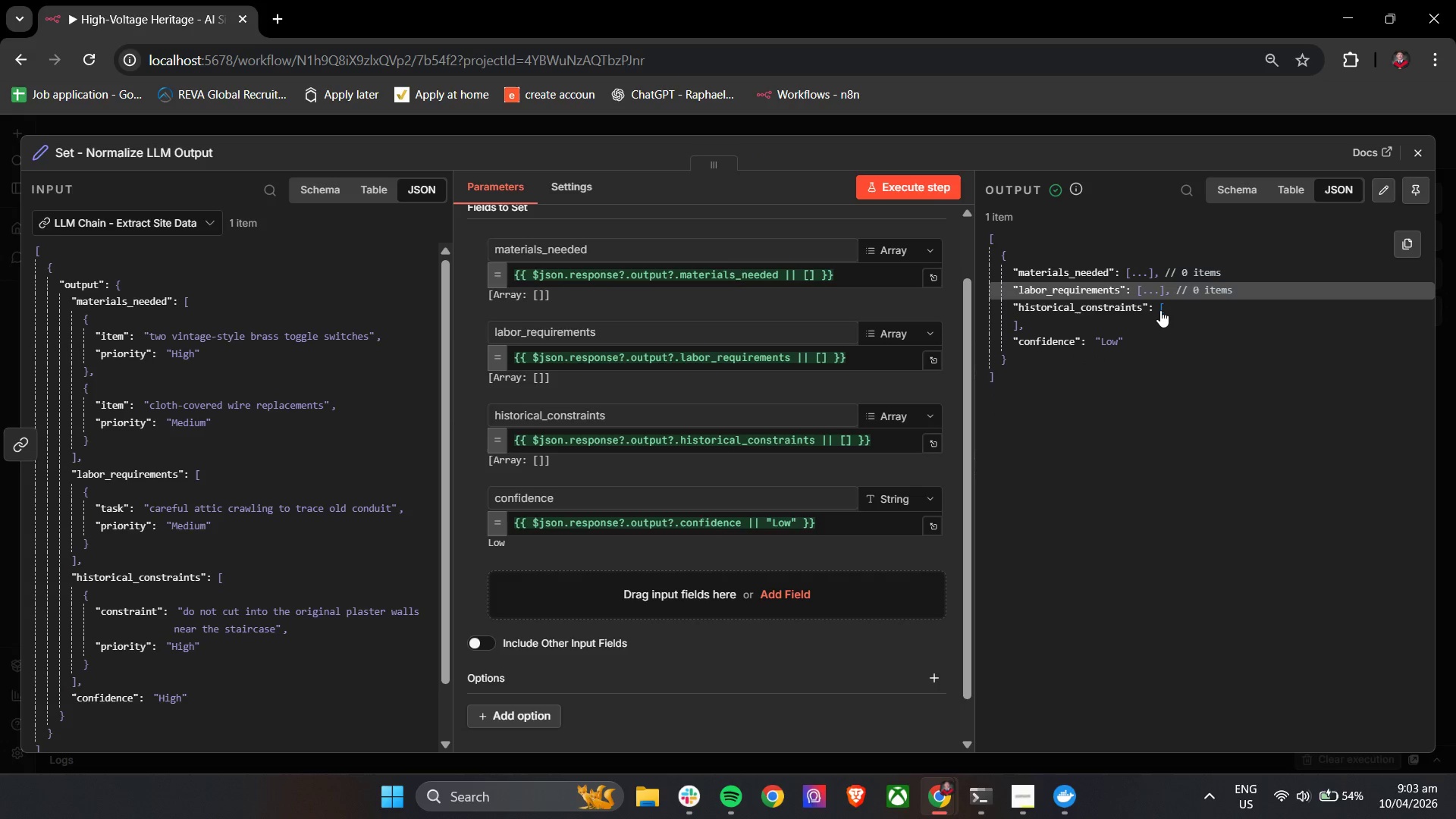 
left_click([1160, 310])
 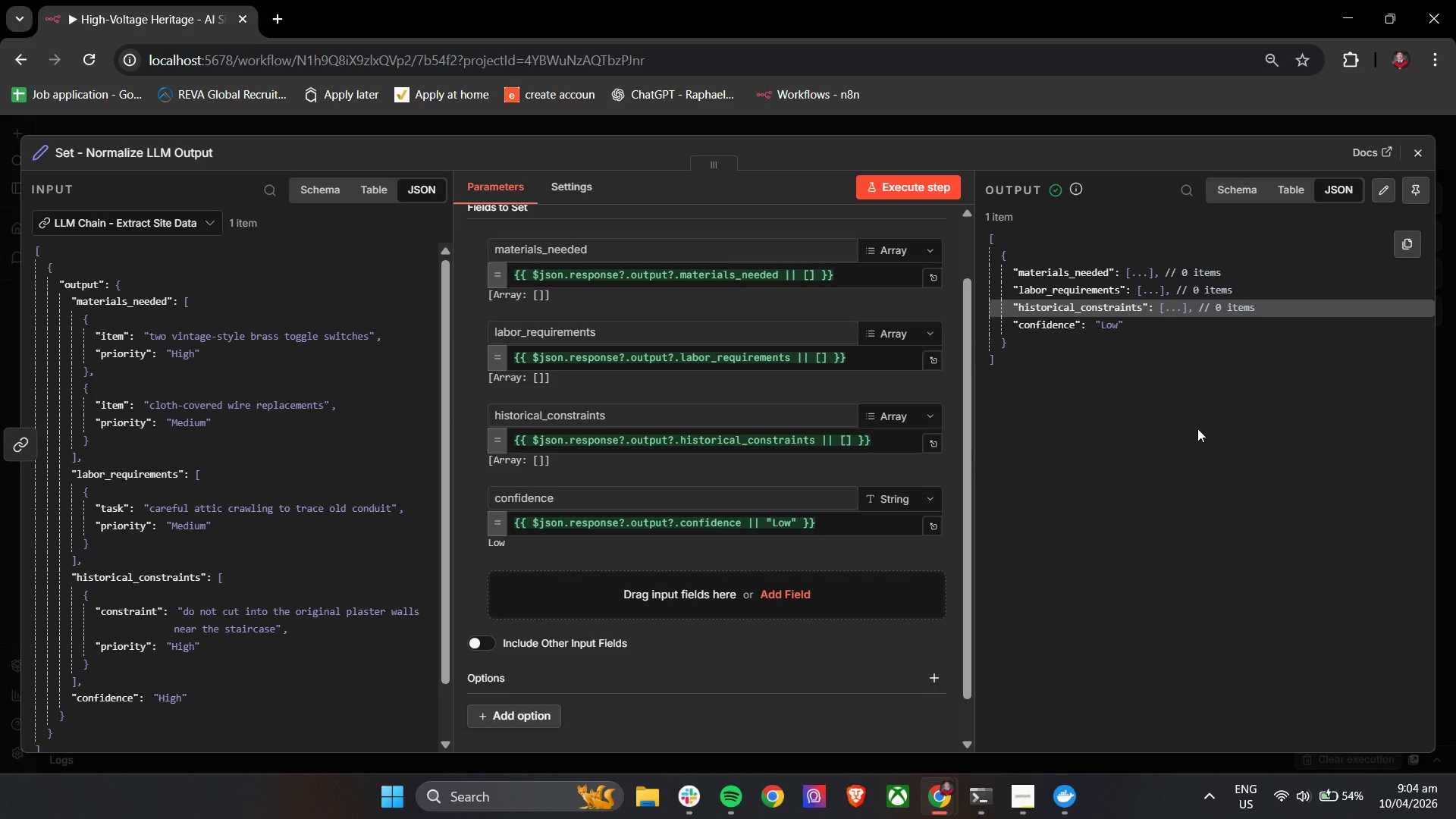 
wait(49.05)
 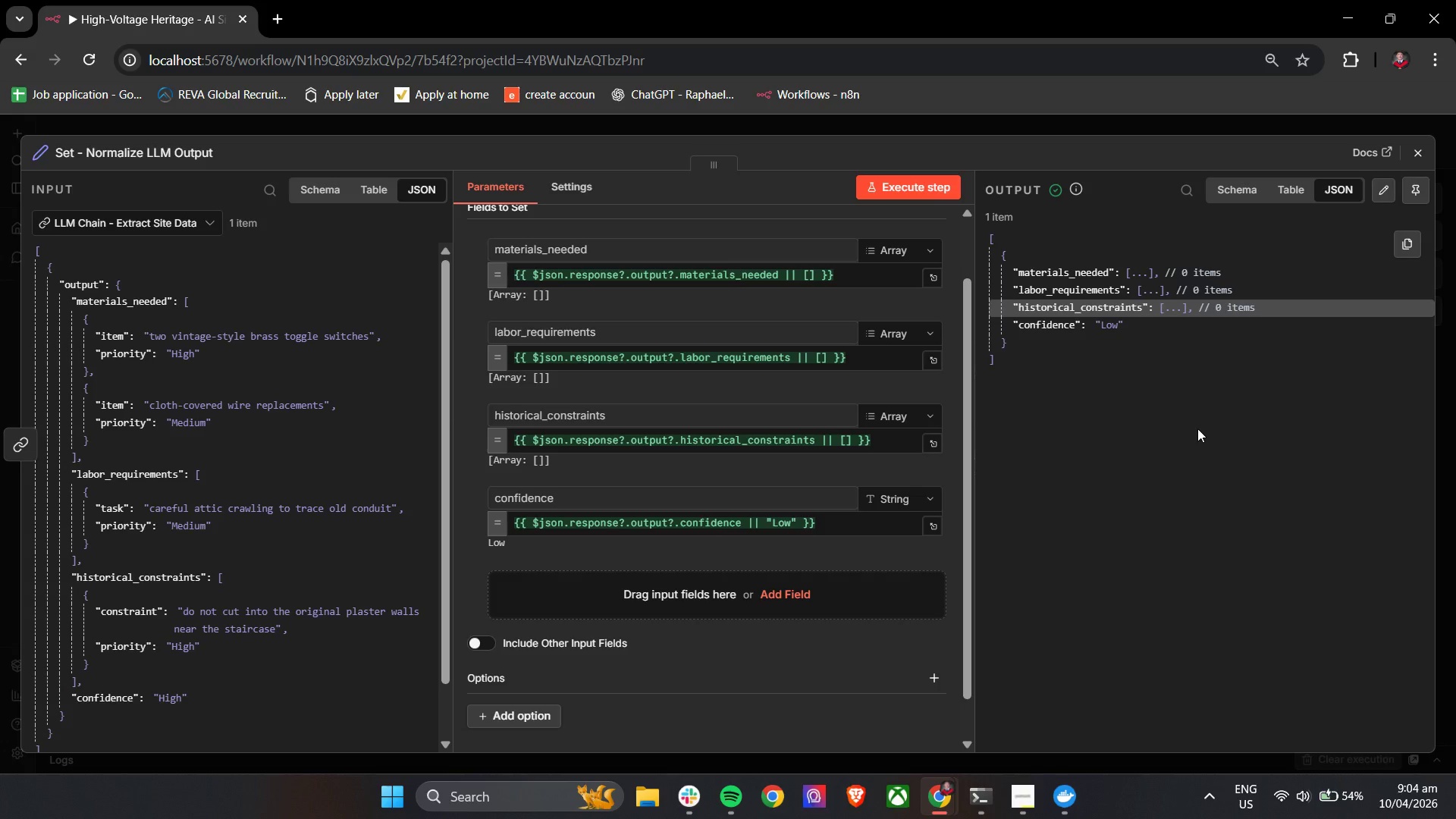 
left_click([1012, 795])
 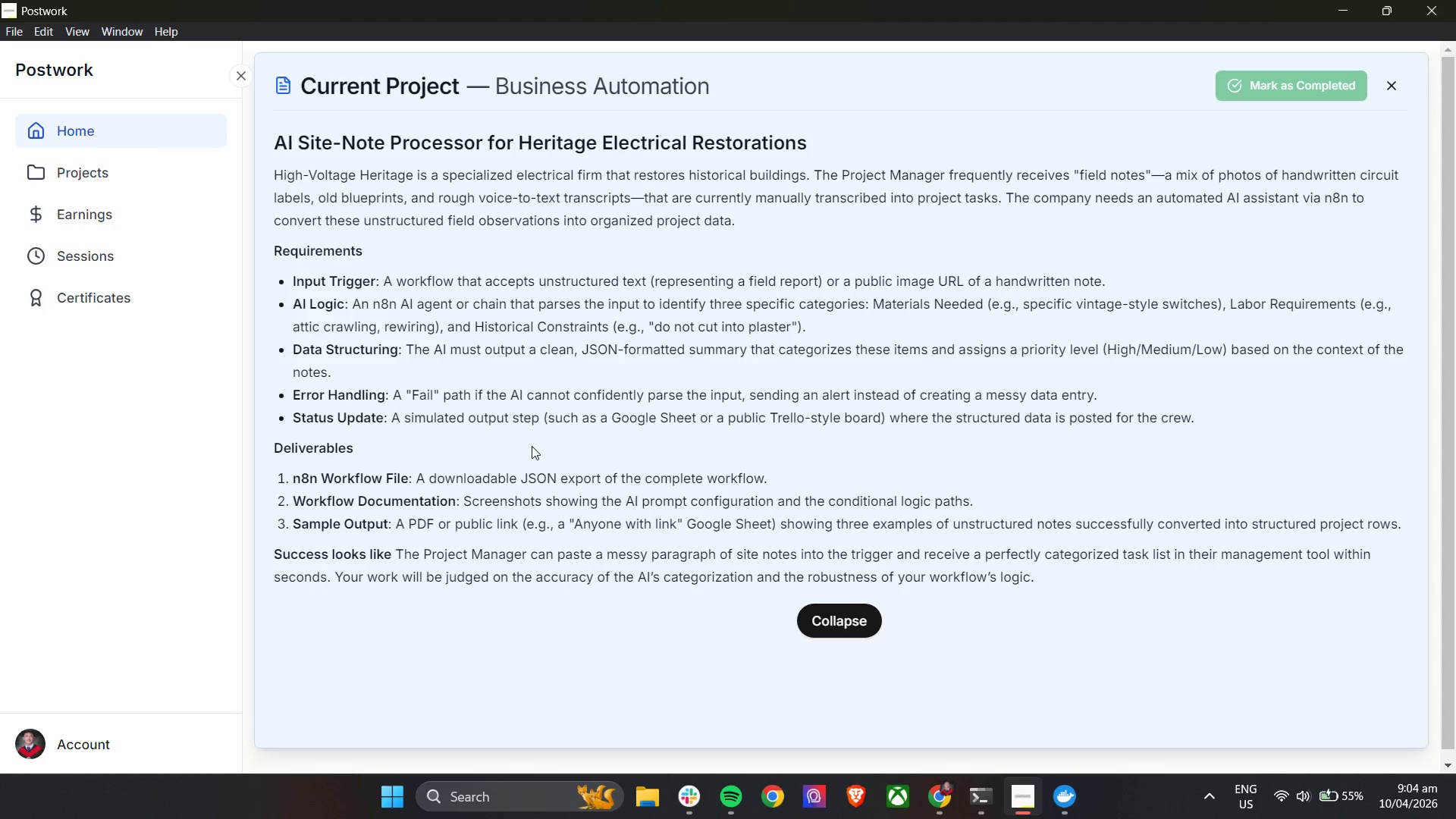 
wait(40.43)
 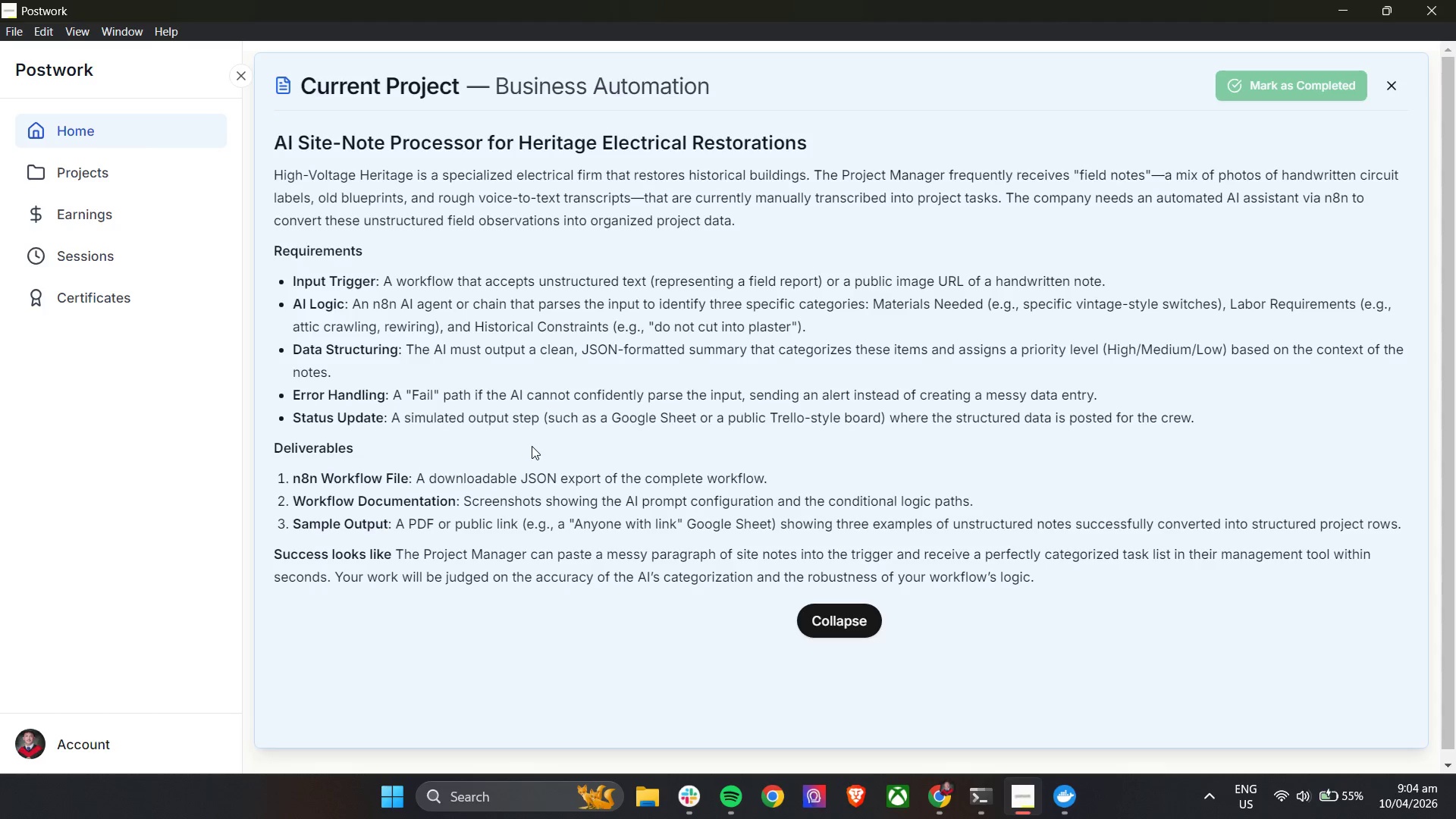 
mouse_move([552, 407])
 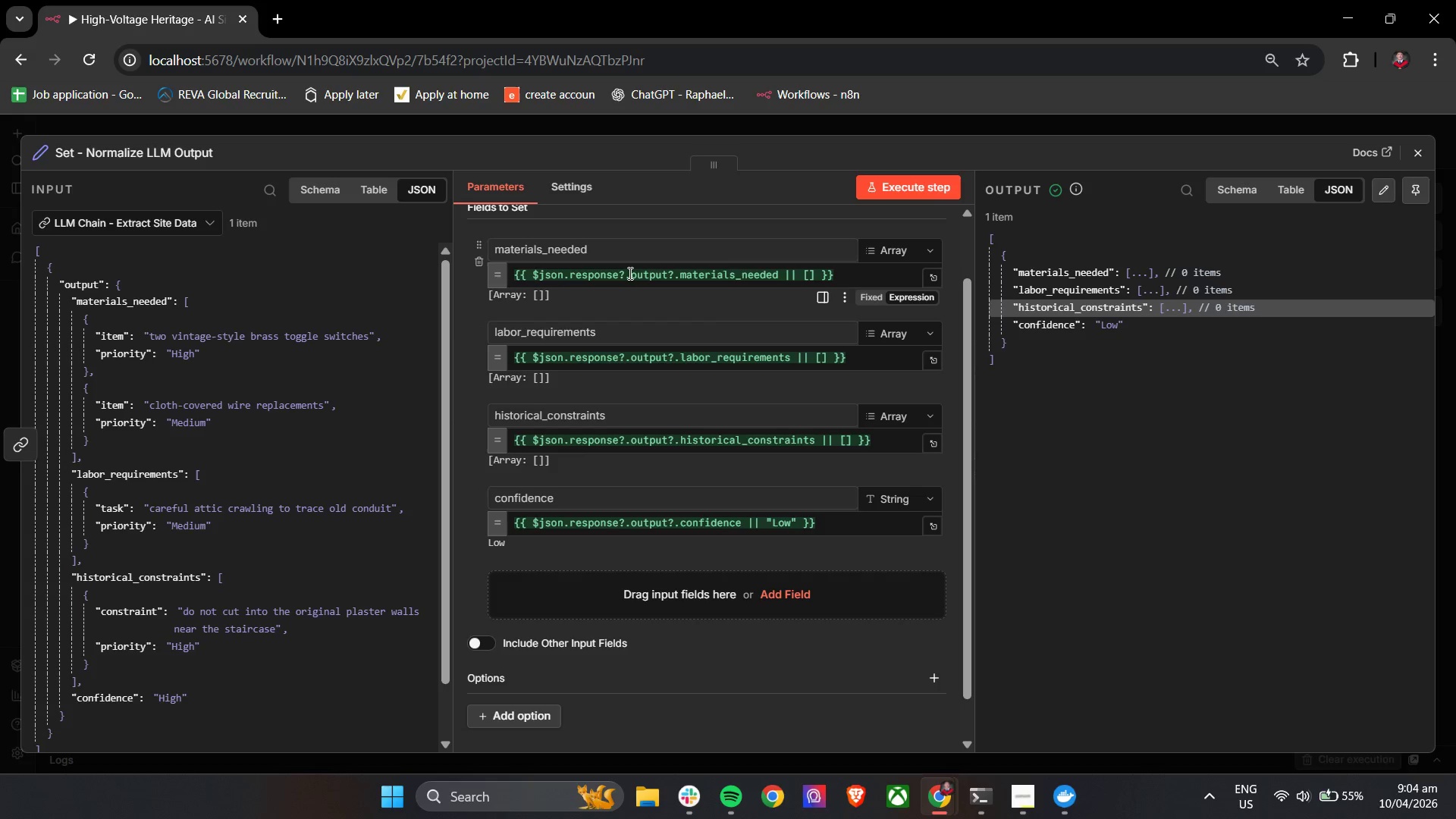 
wait(5.29)
 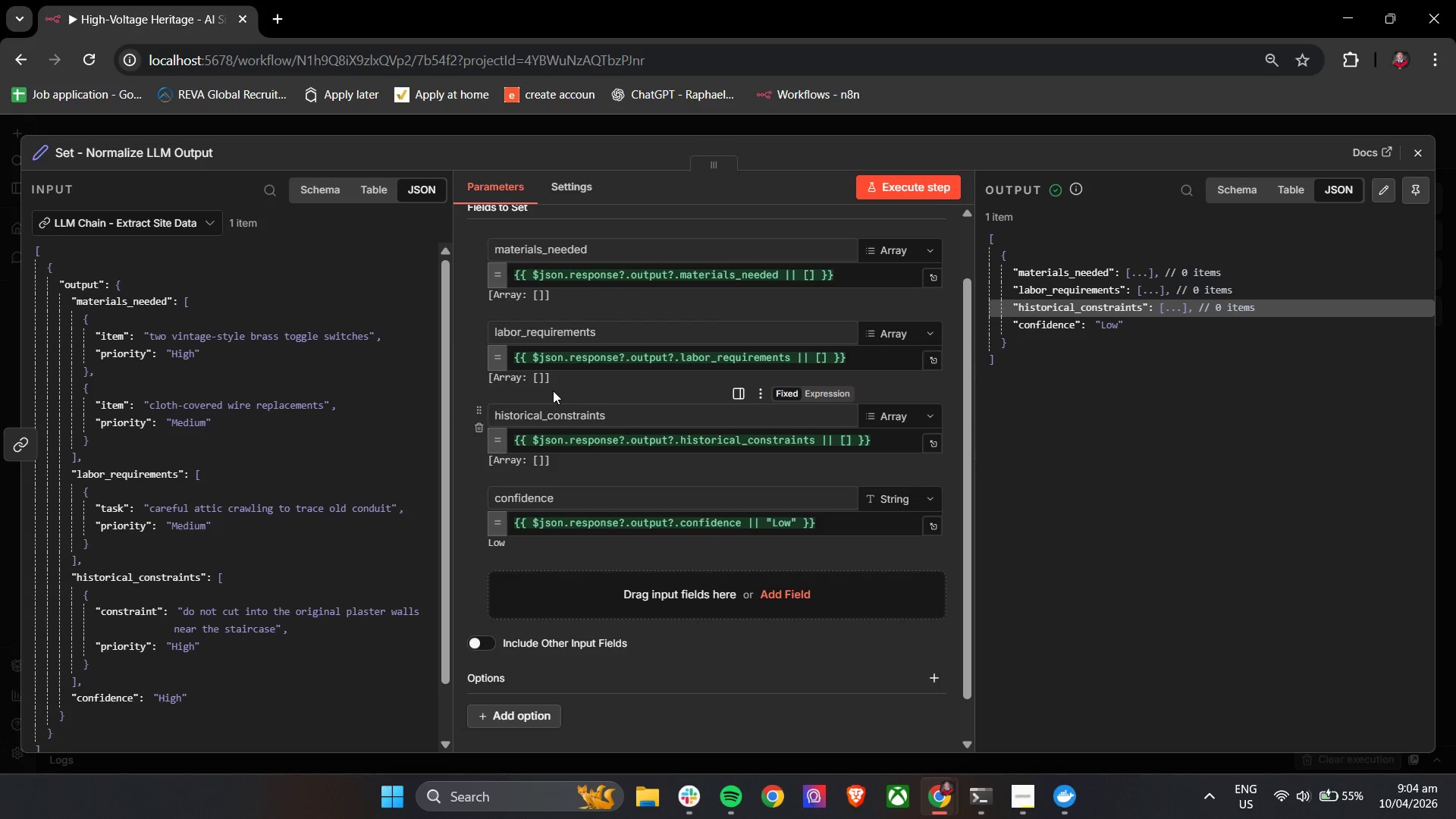 
left_click_drag(start_coordinate=[625, 273], to_coordinate=[570, 282])
 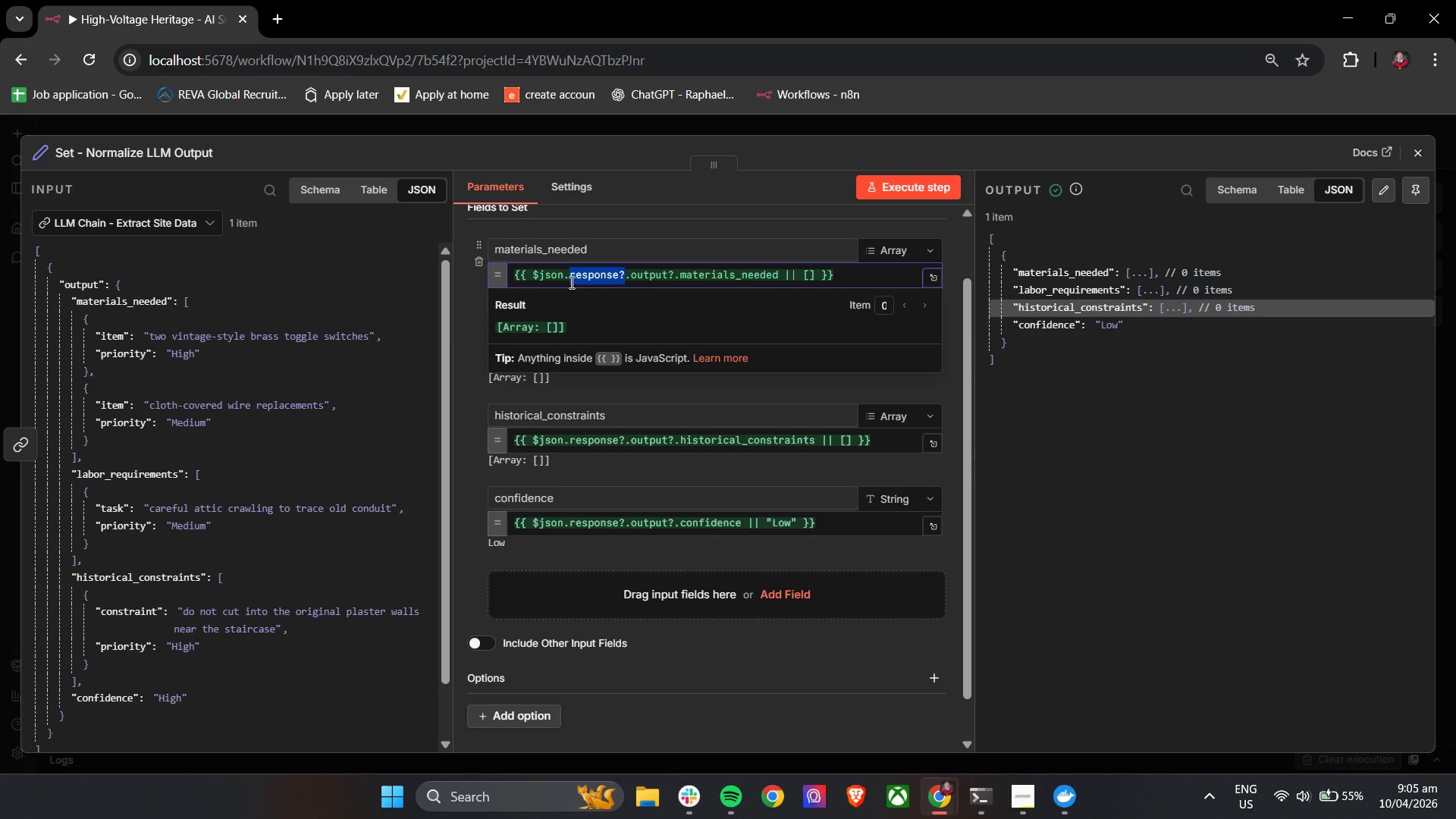 
key(Backspace)
 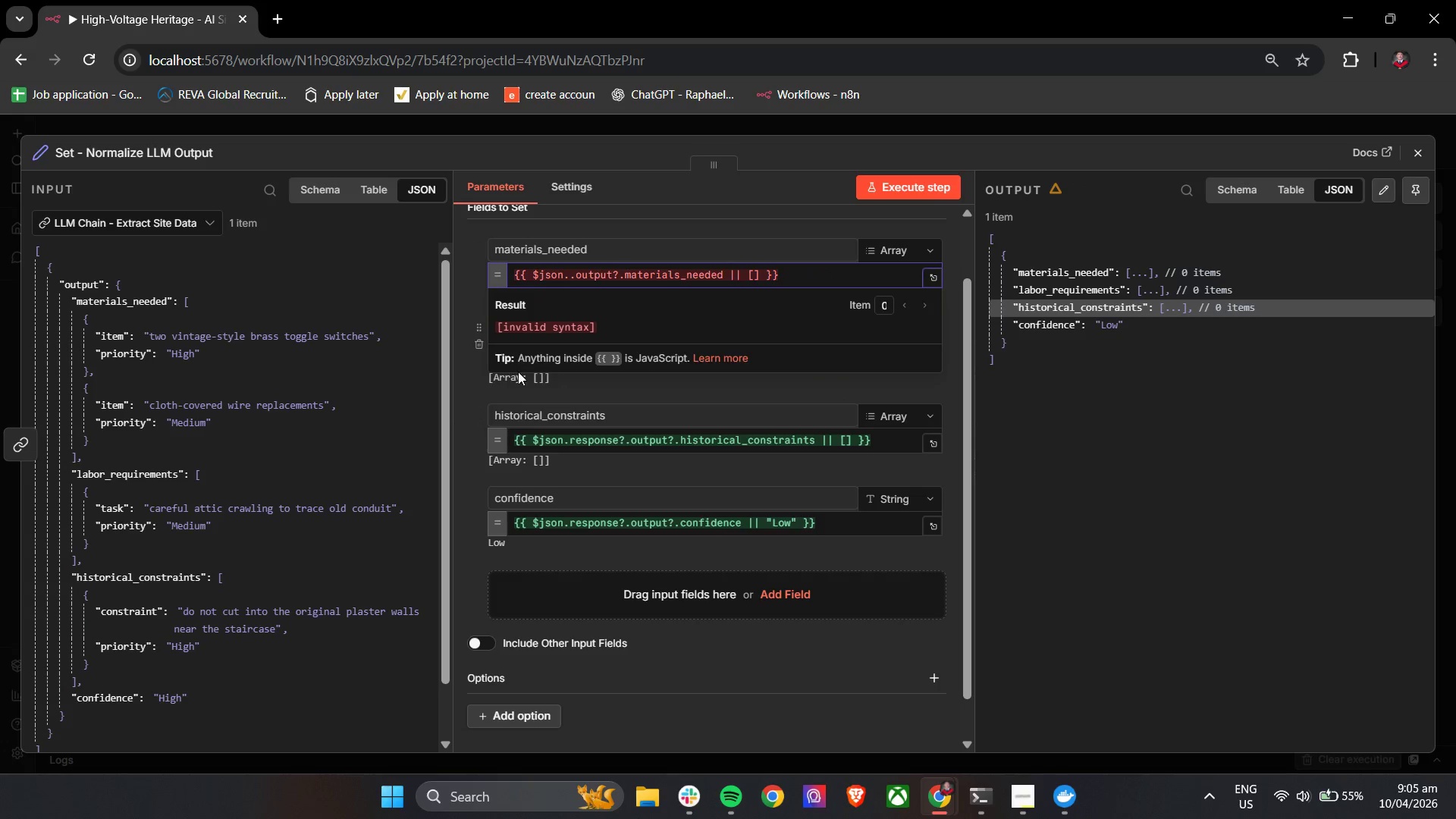 
key(Backspace)
 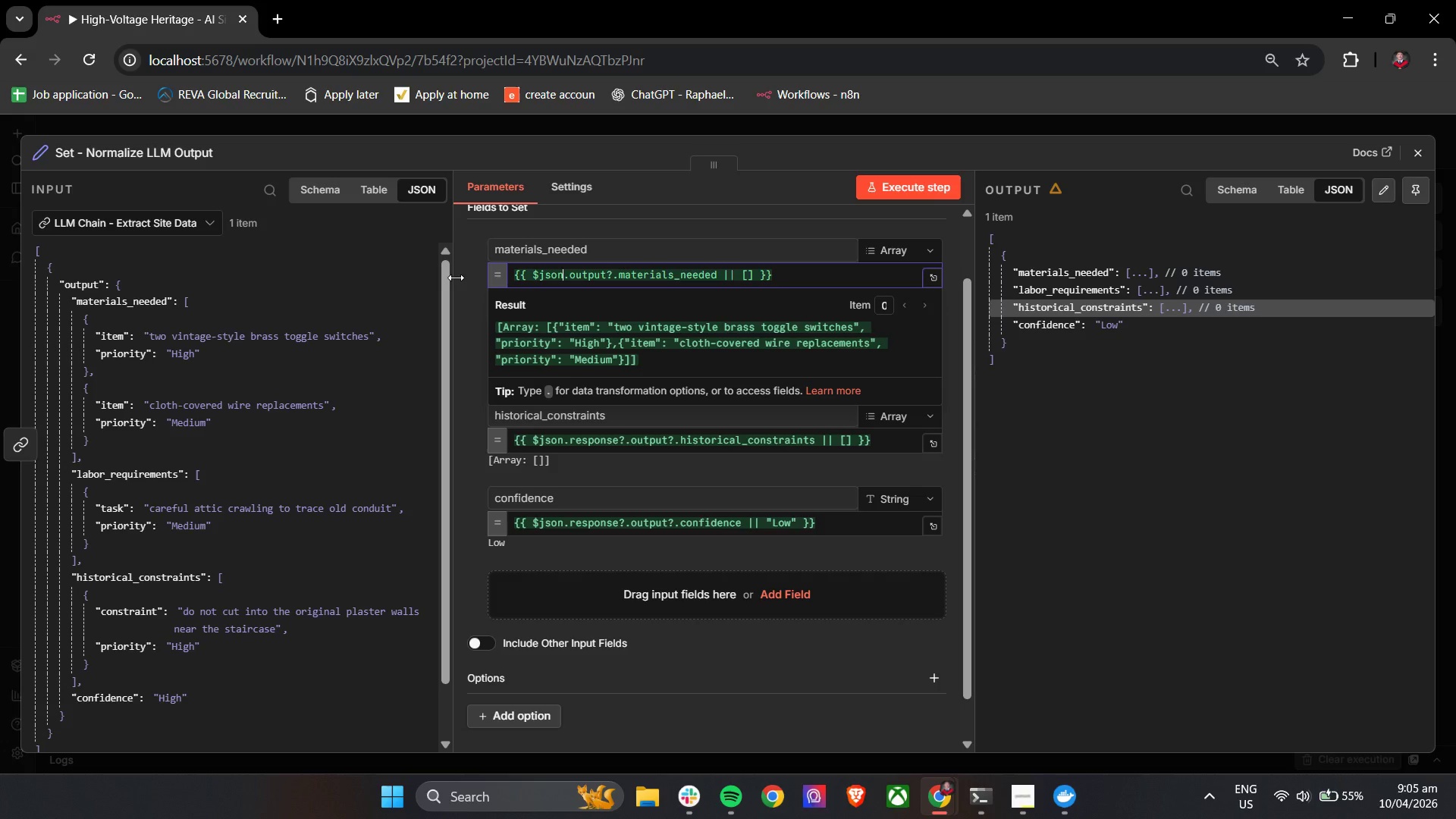 
wait(7.55)
 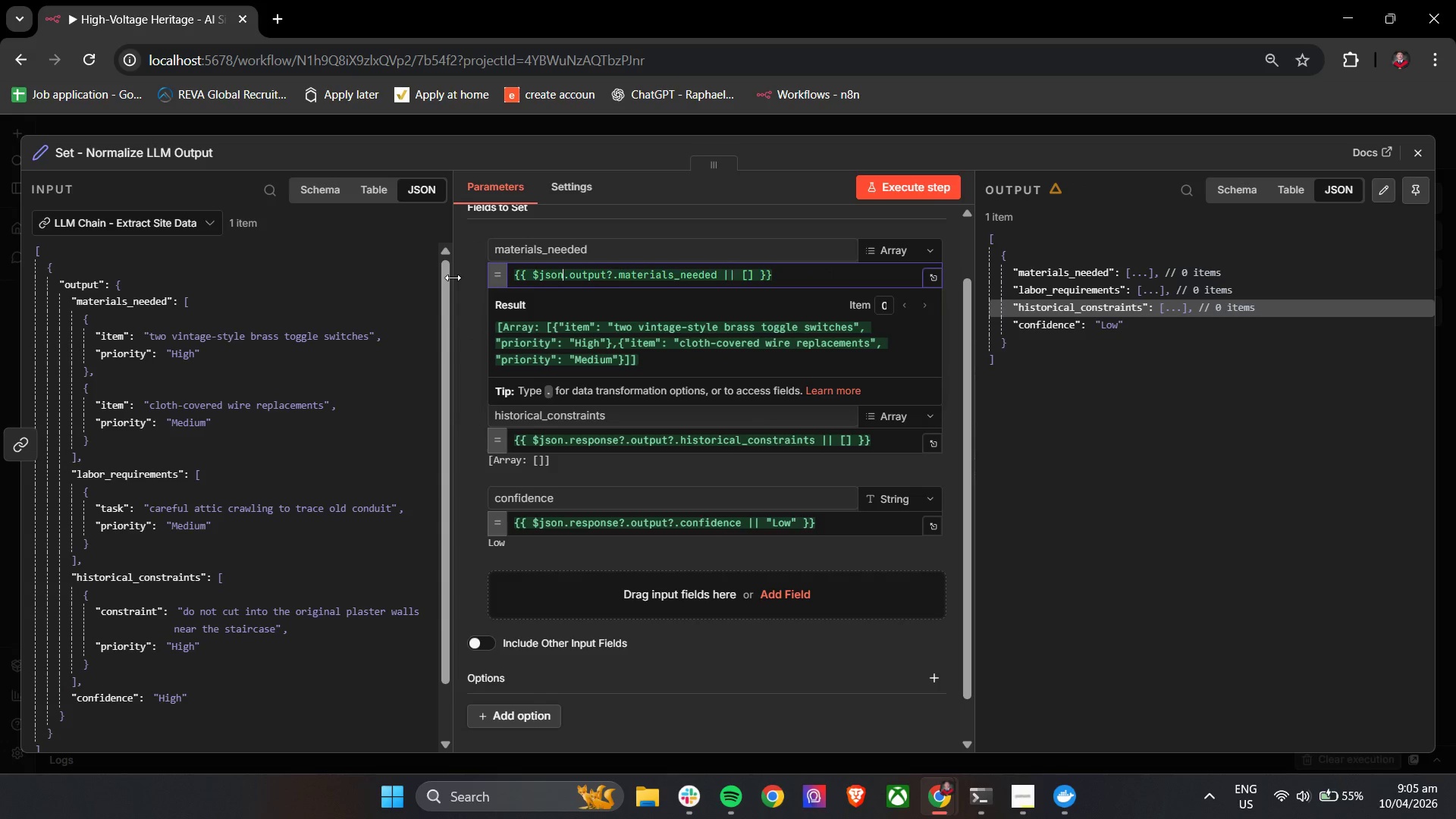 
left_click([469, 283])
 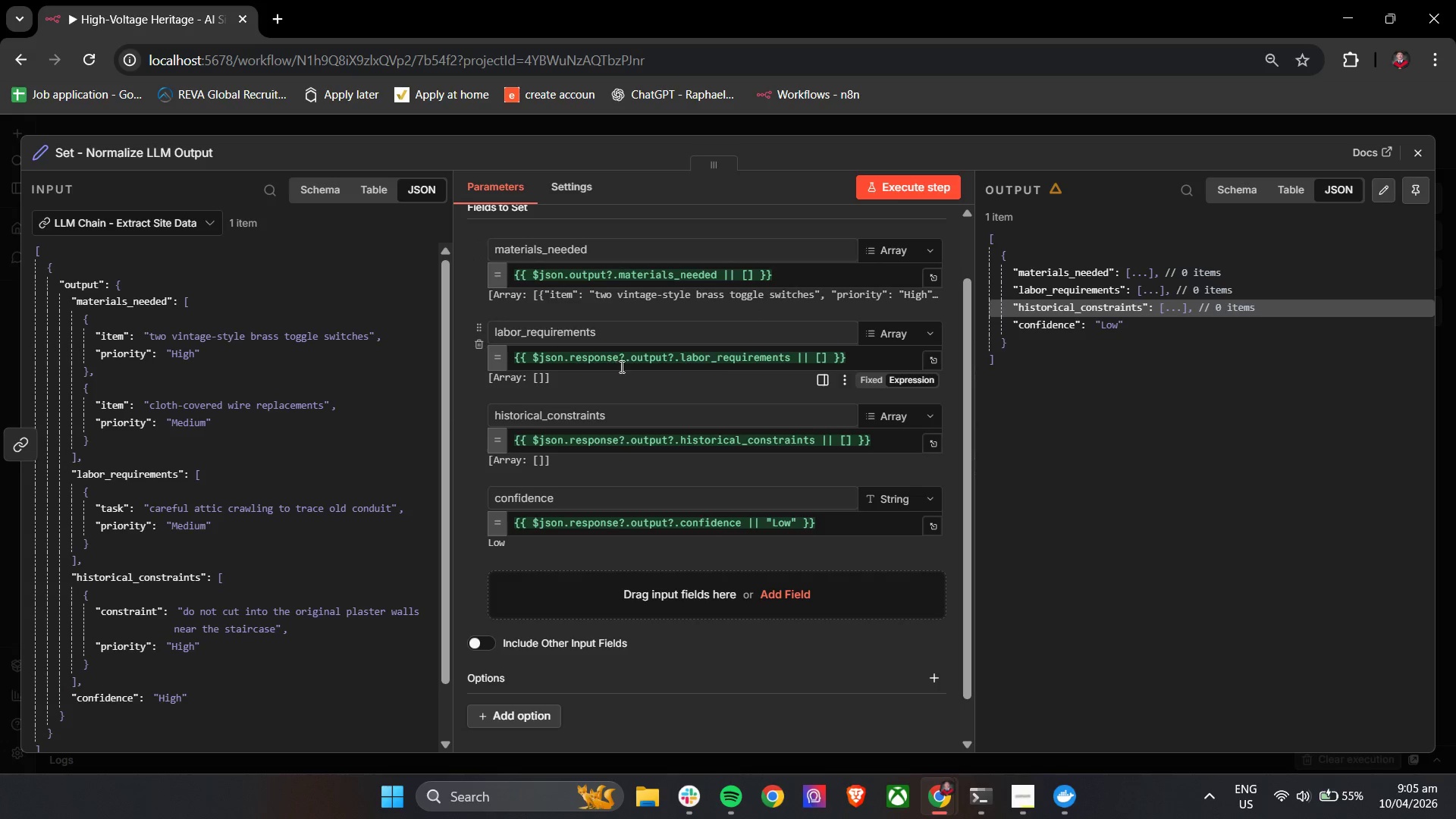 
left_click_drag(start_coordinate=[624, 361], to_coordinate=[566, 364])
 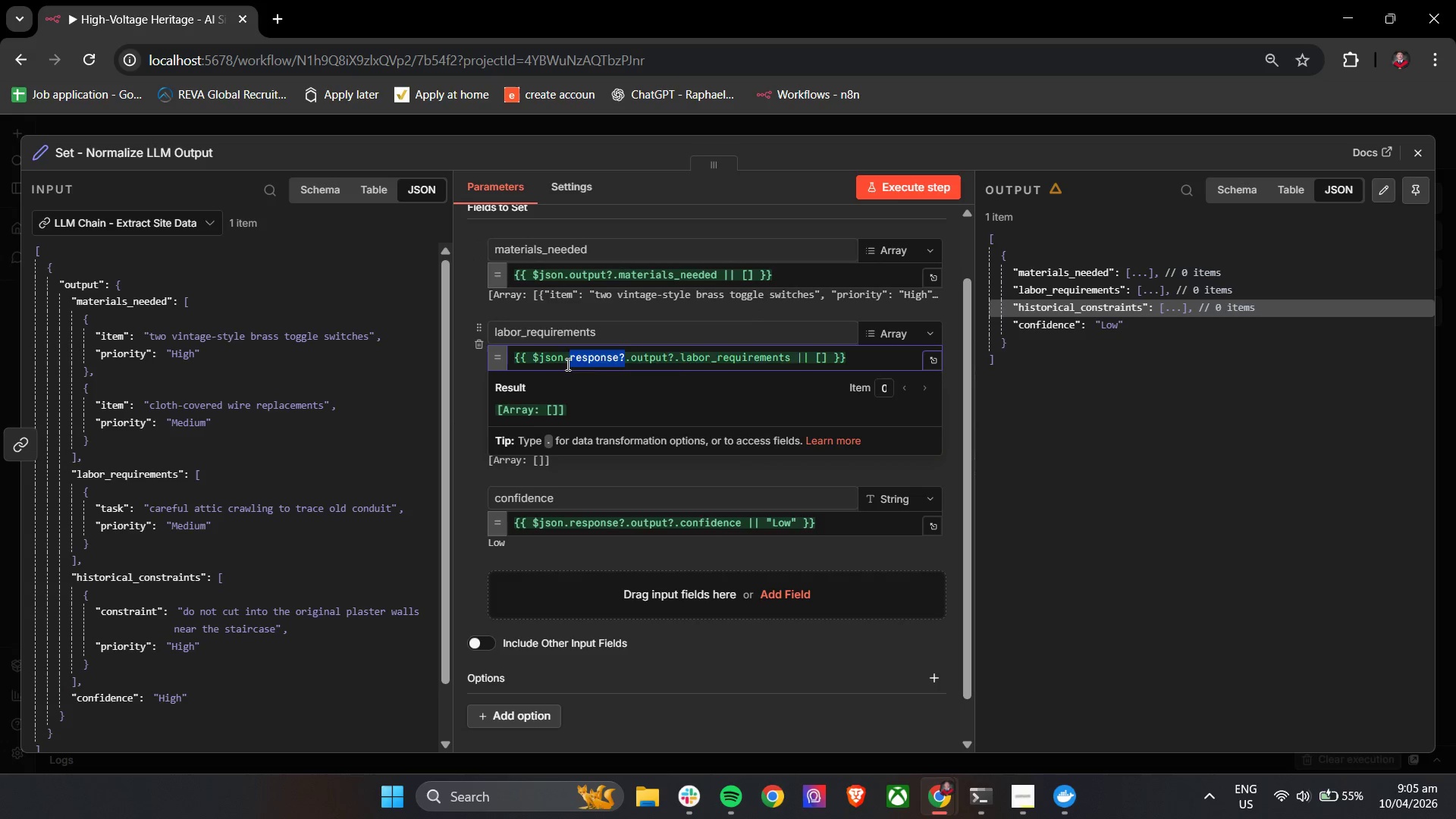 
key(Backspace)
 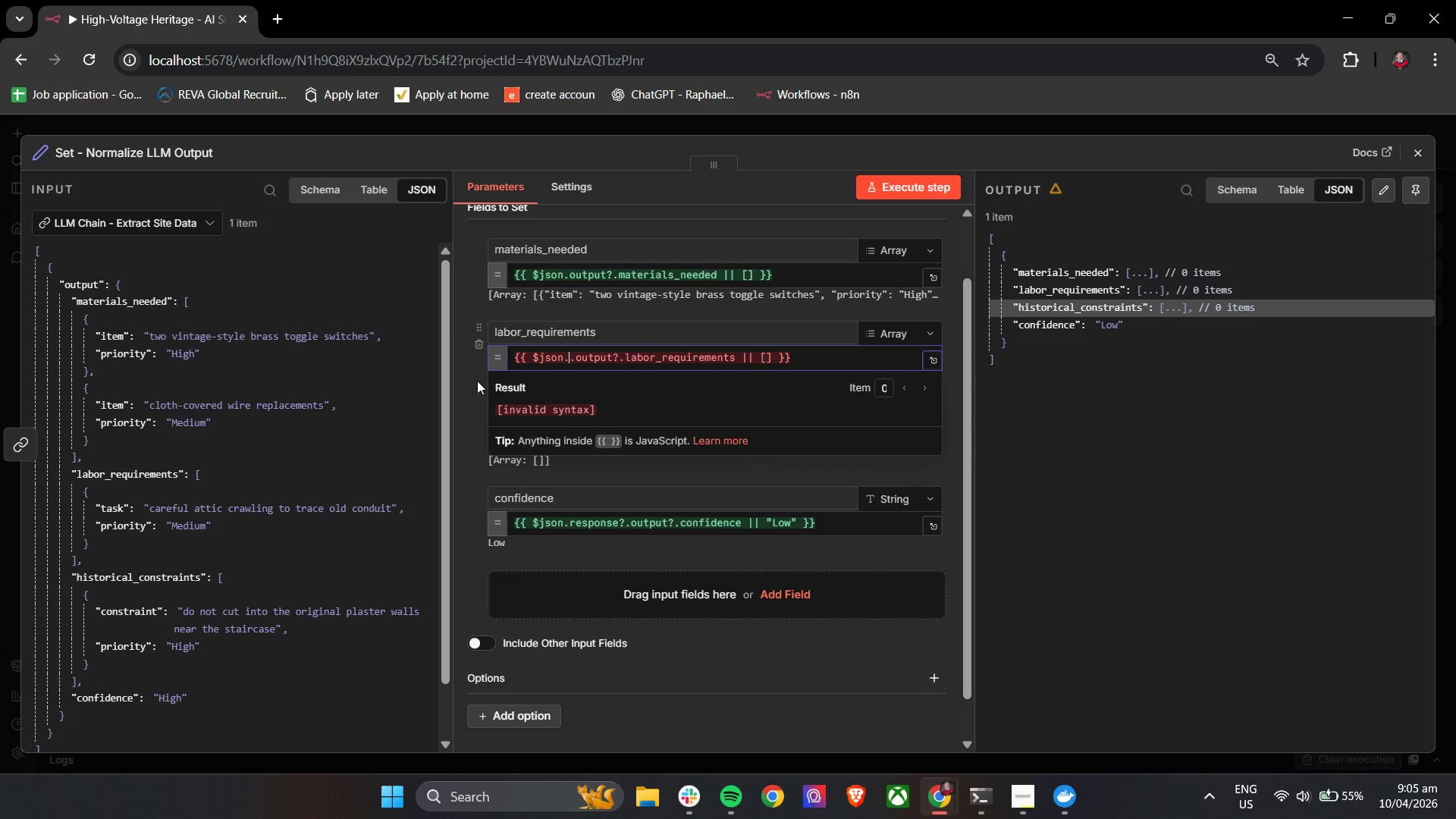 
key(Backspace)
 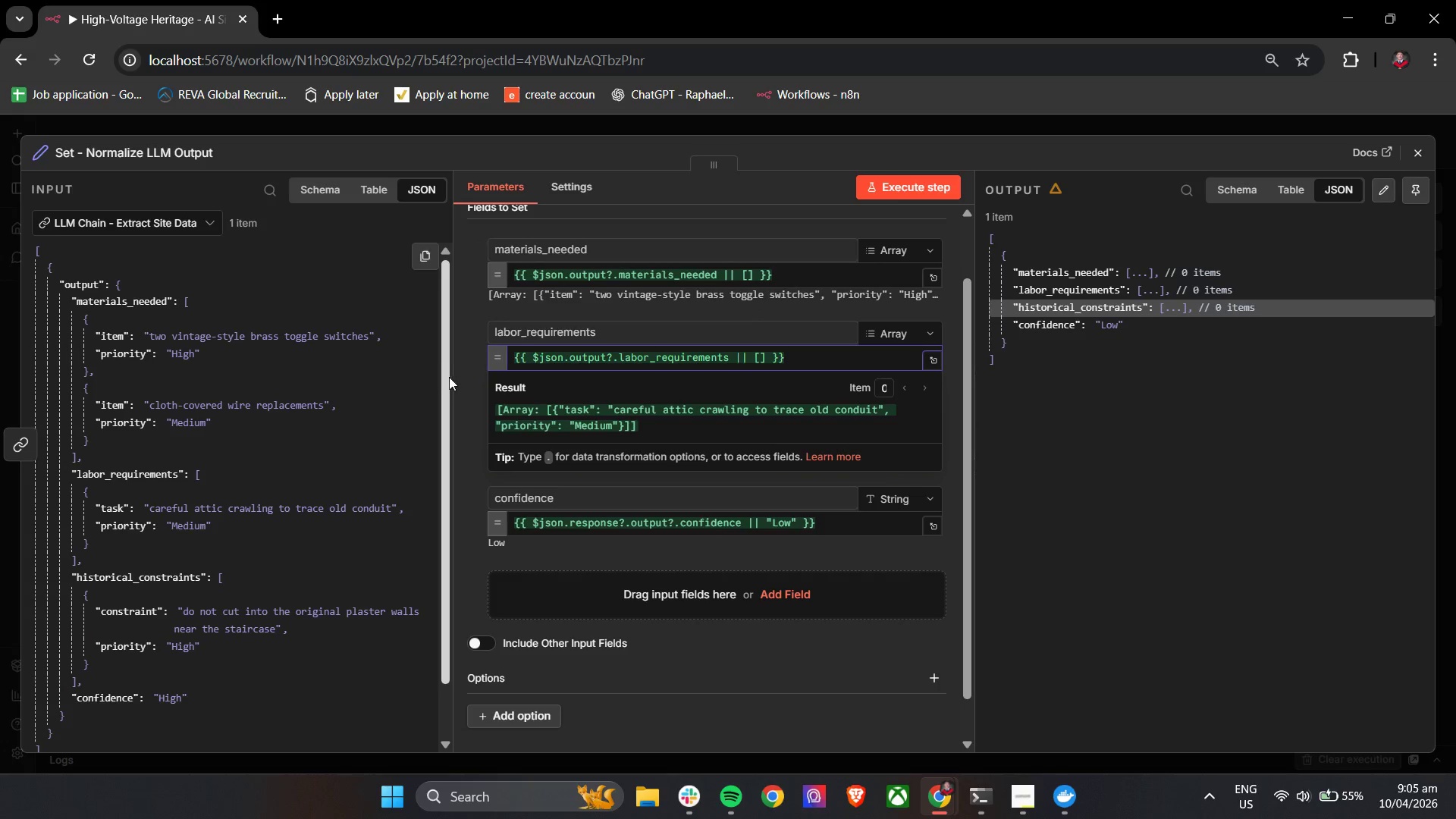 
left_click([455, 386])
 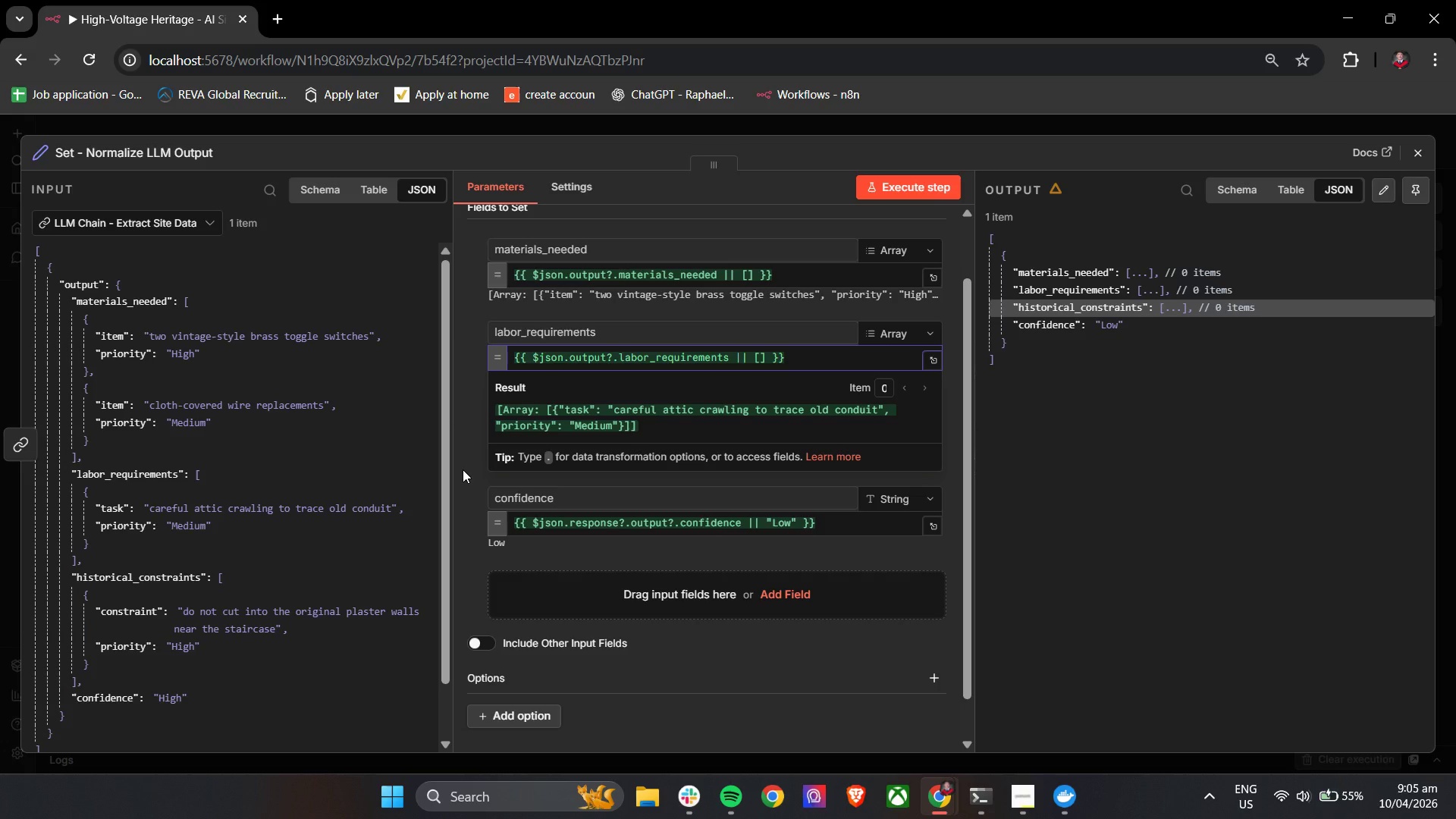 
wait(5.33)
 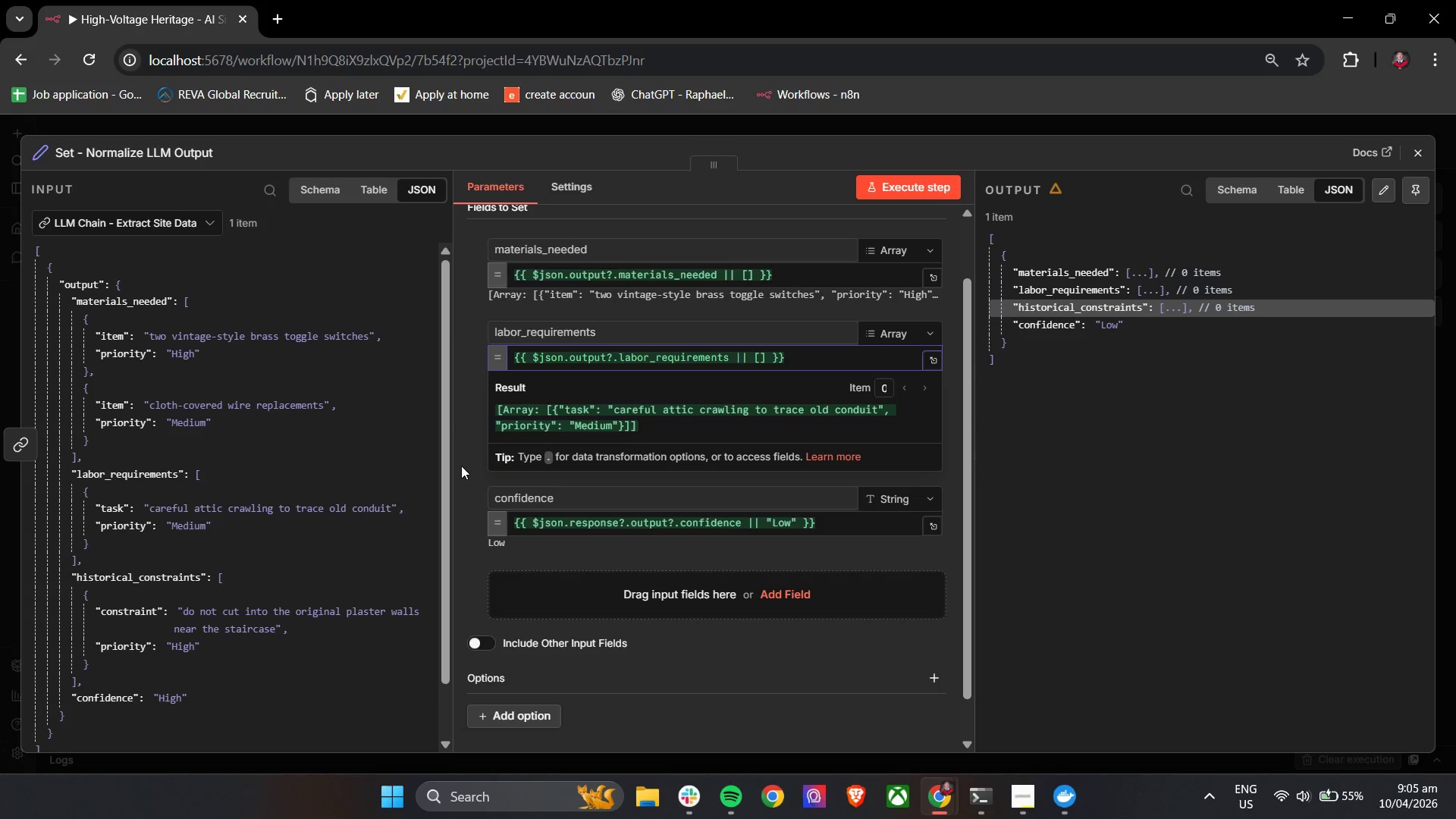 
left_click([463, 469])
 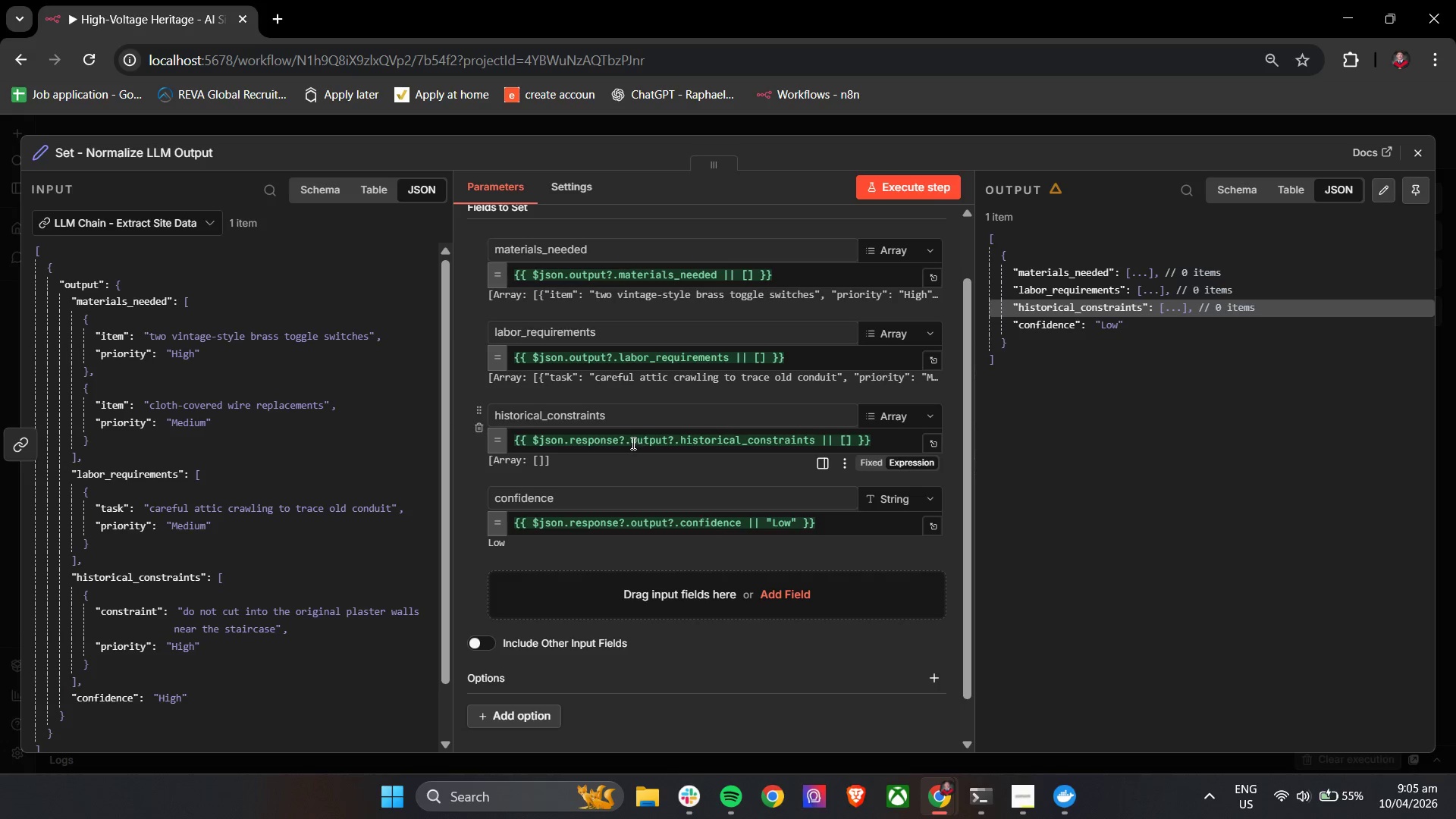 
left_click_drag(start_coordinate=[629, 443], to_coordinate=[570, 450])
 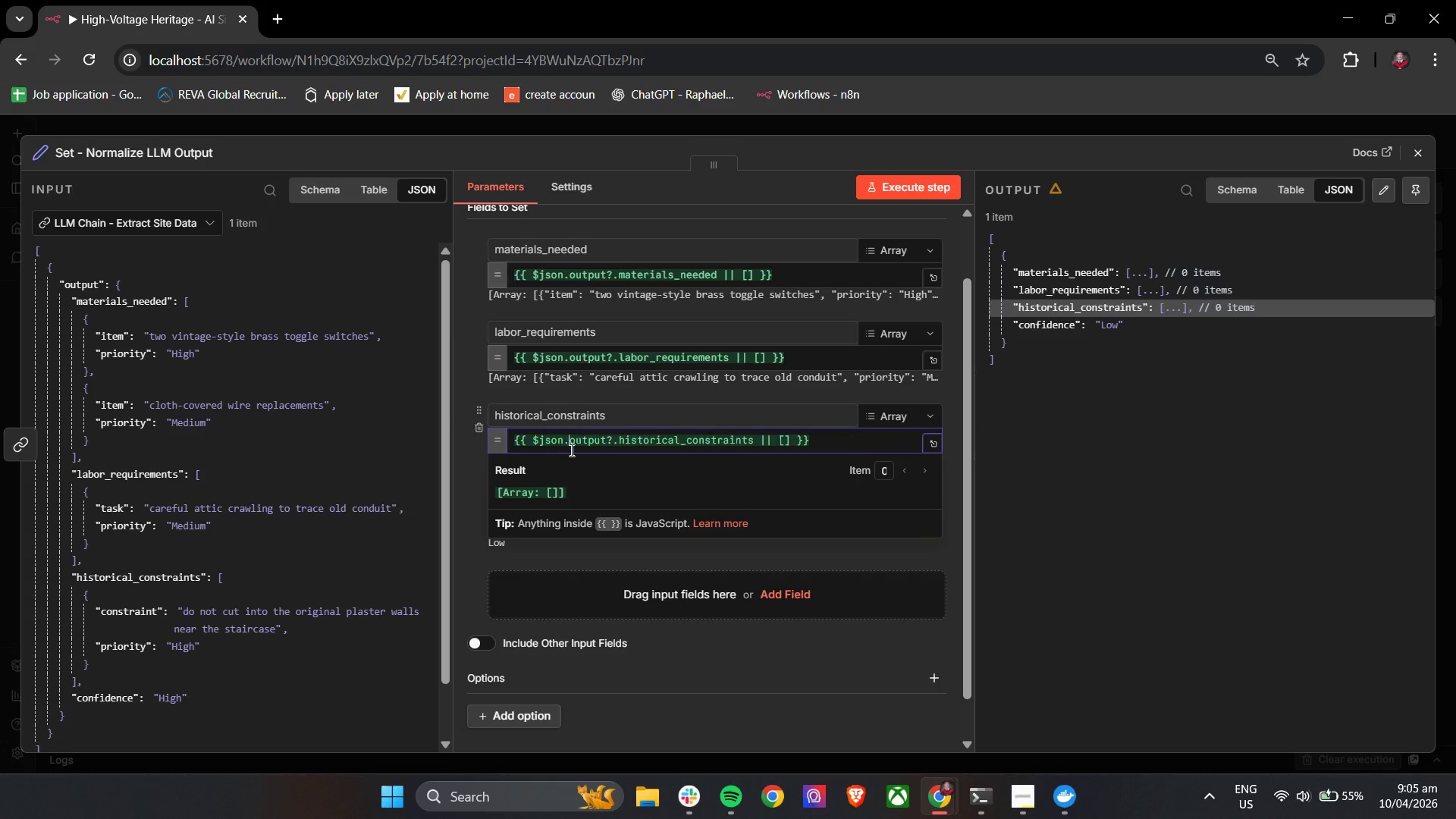 
key(Backspace)
 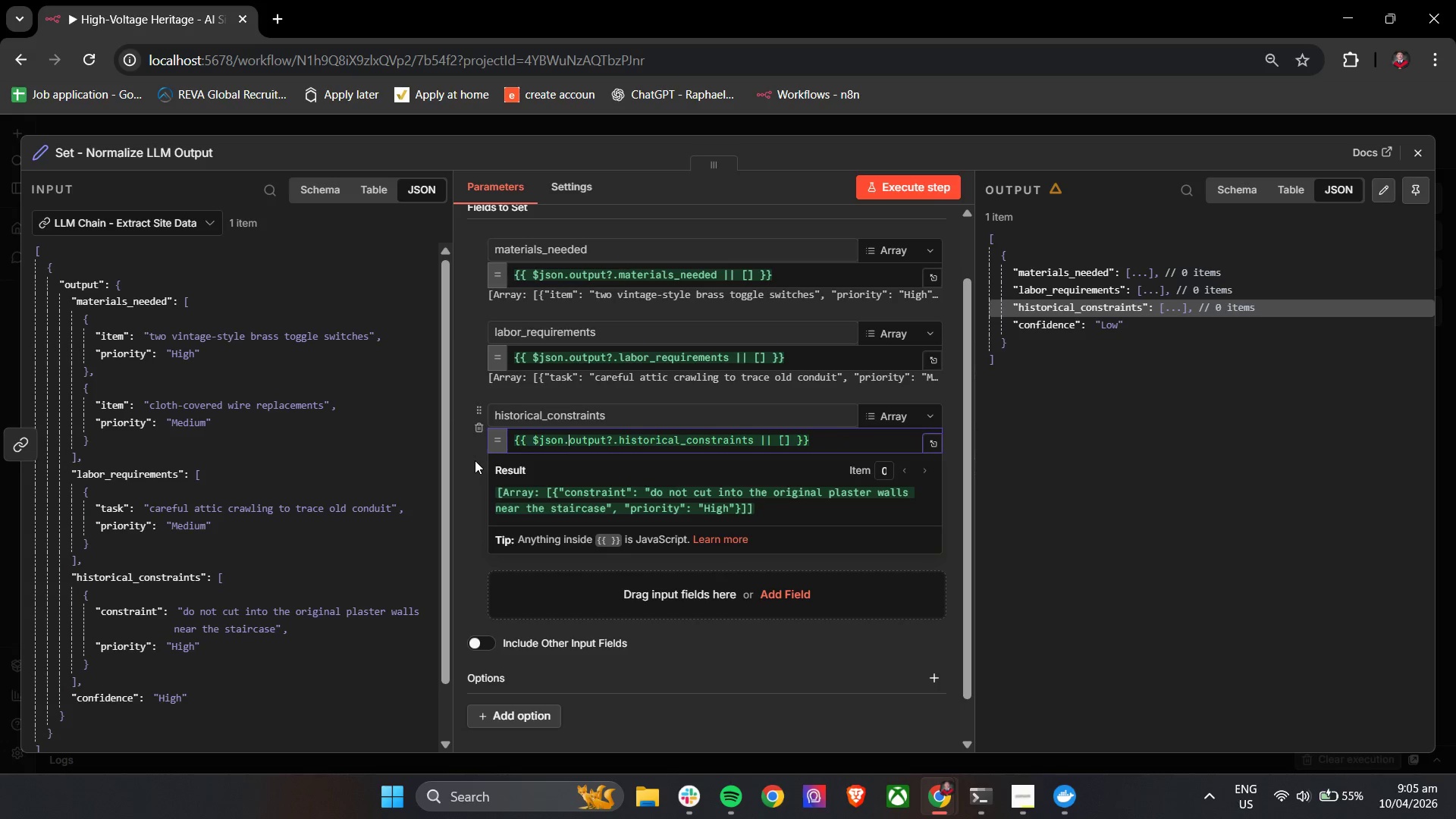 
left_click([464, 475])
 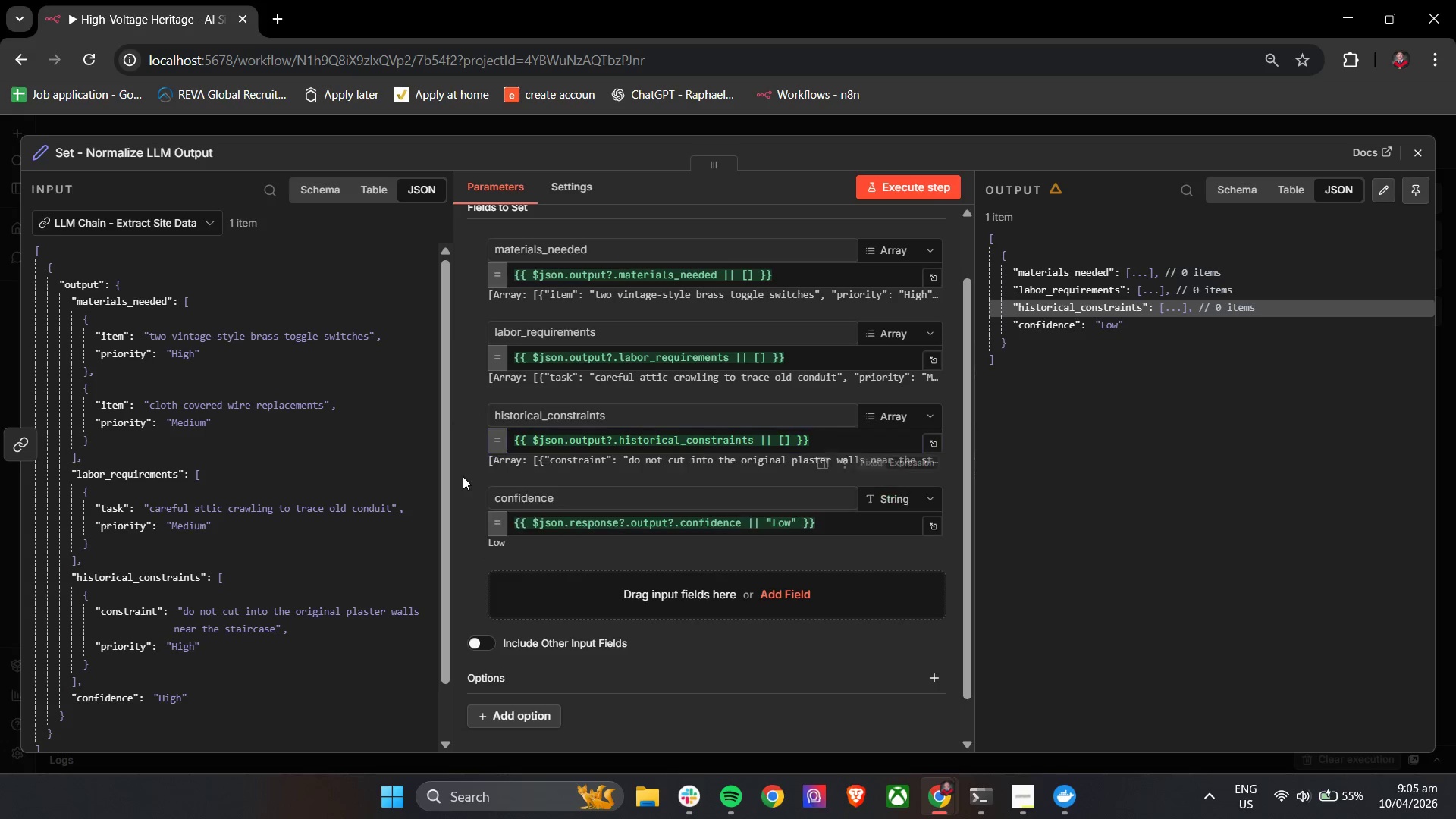 
scroll: coordinate [463, 476], scroll_direction: down, amount: 1.0
 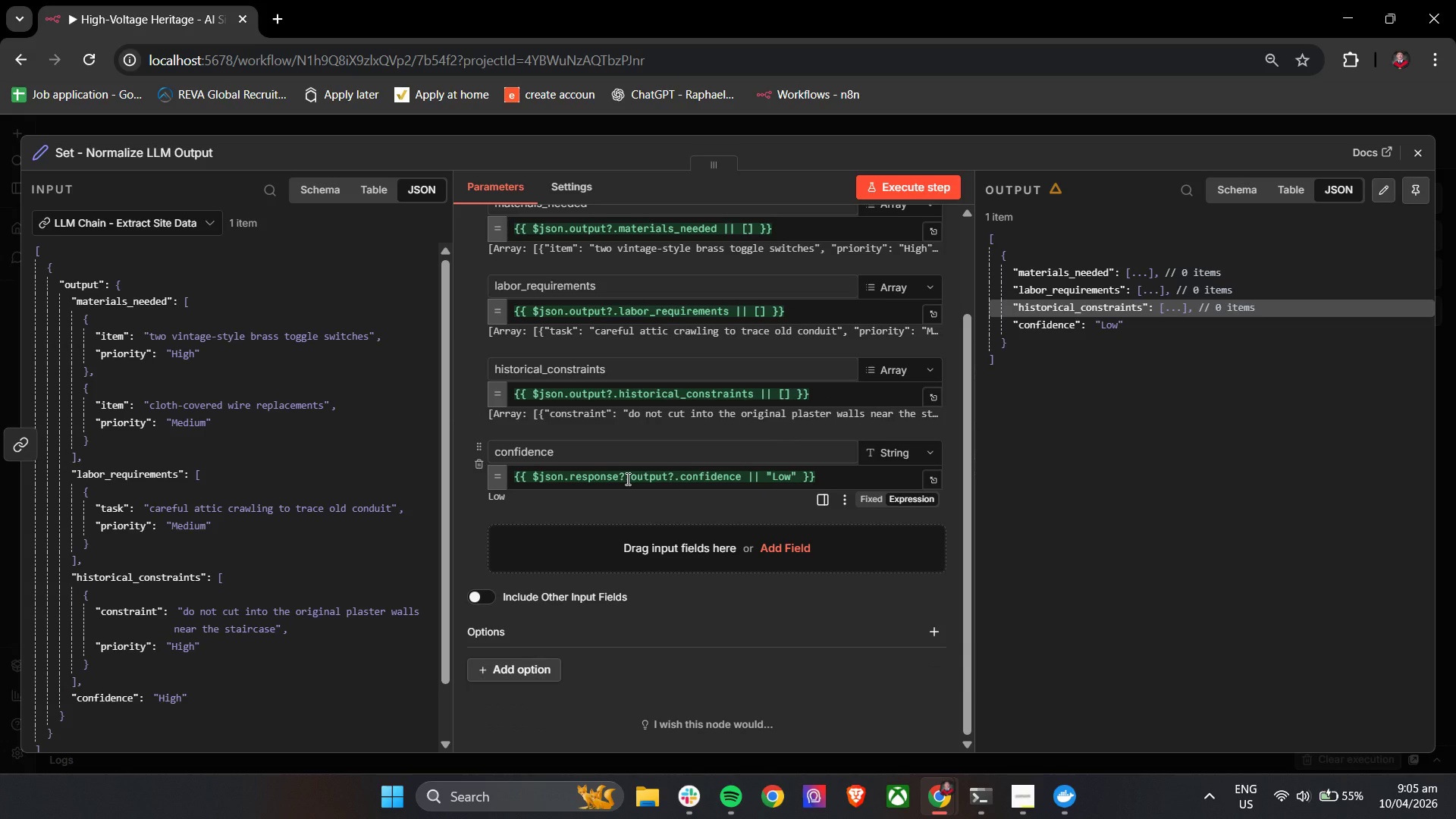 
left_click_drag(start_coordinate=[624, 478], to_coordinate=[563, 478])
 